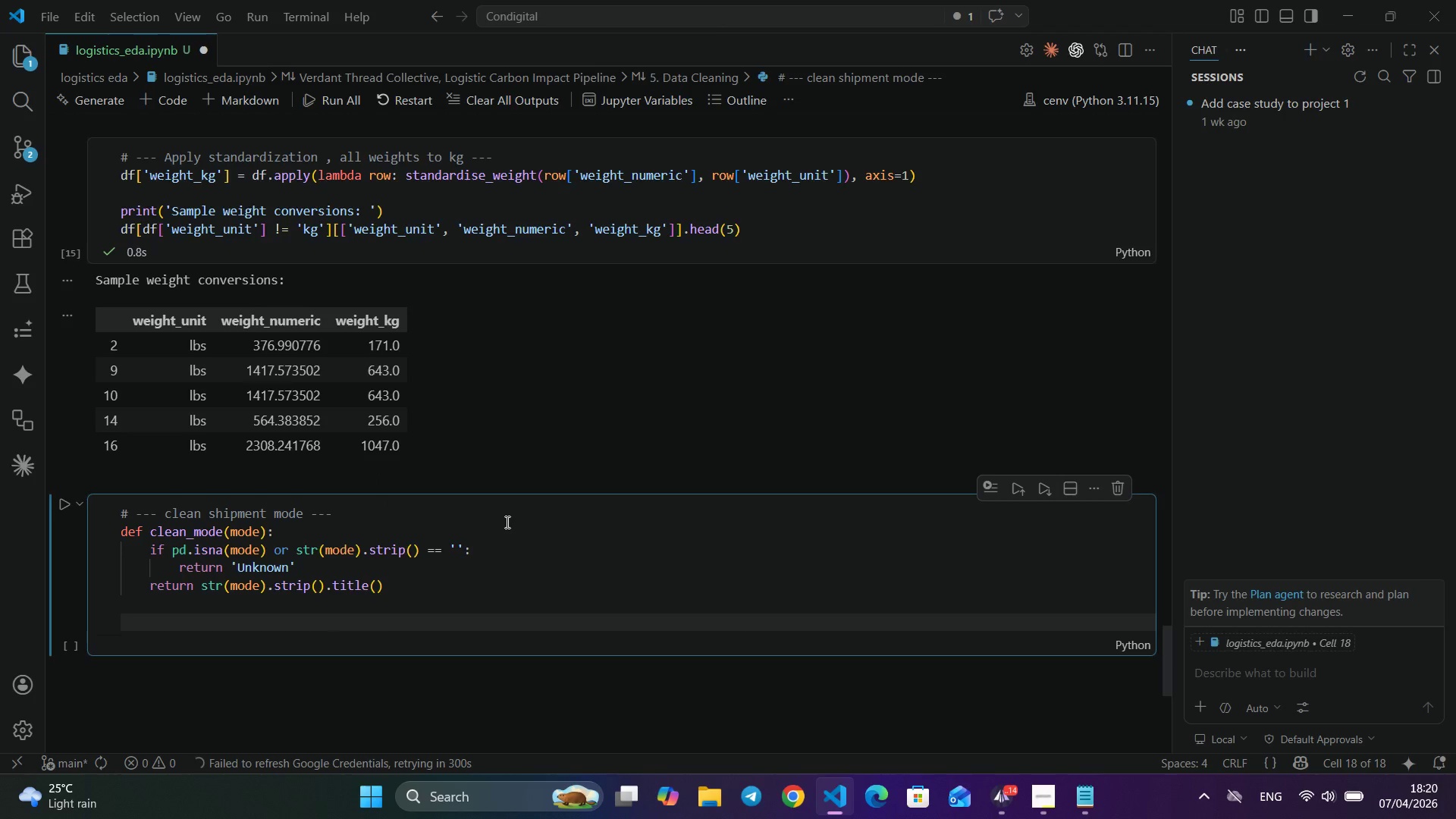 
key(Enter)
 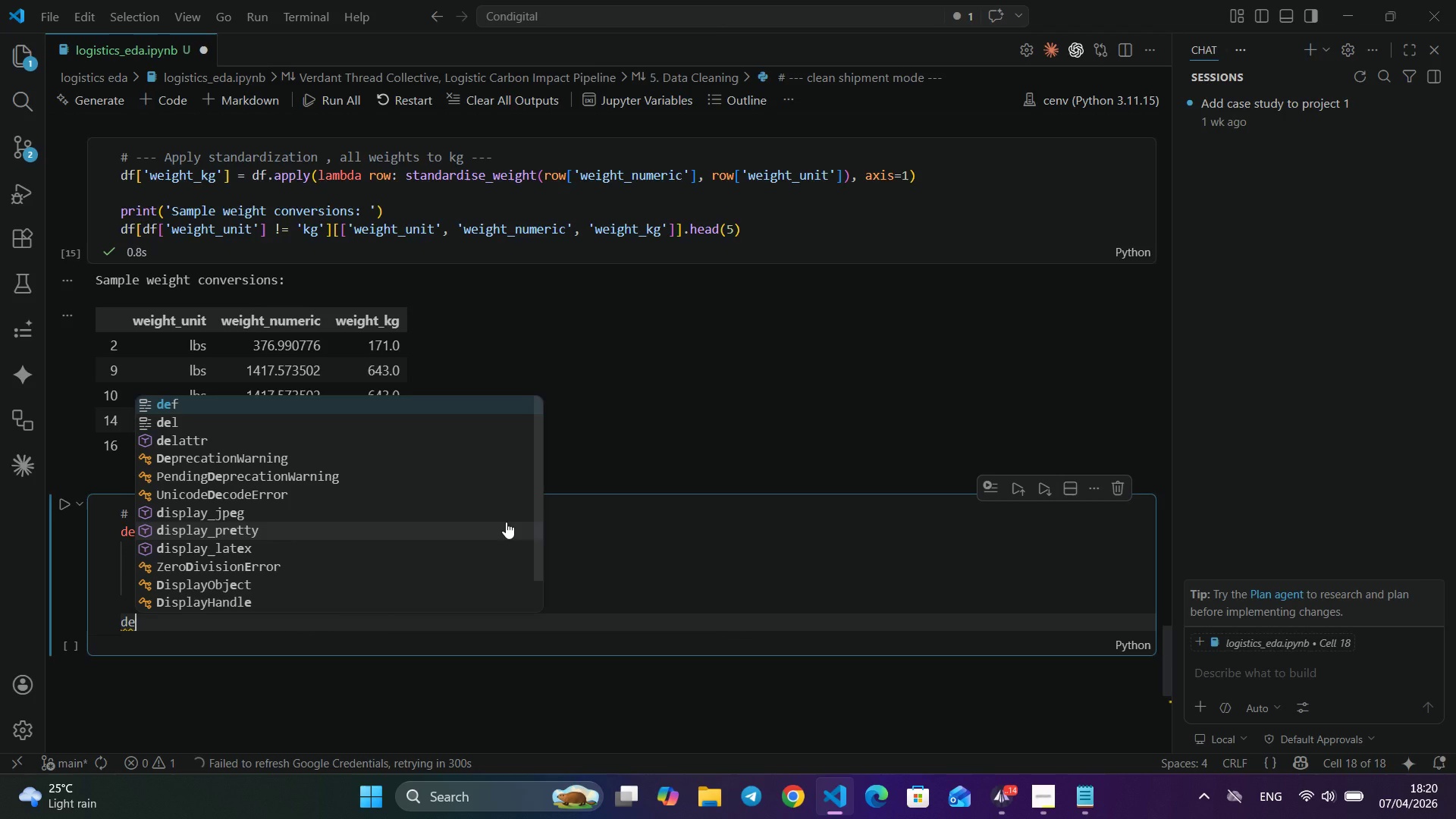 
type(de)
key(Backspace)
key(Backspace)
type(df['sh)
 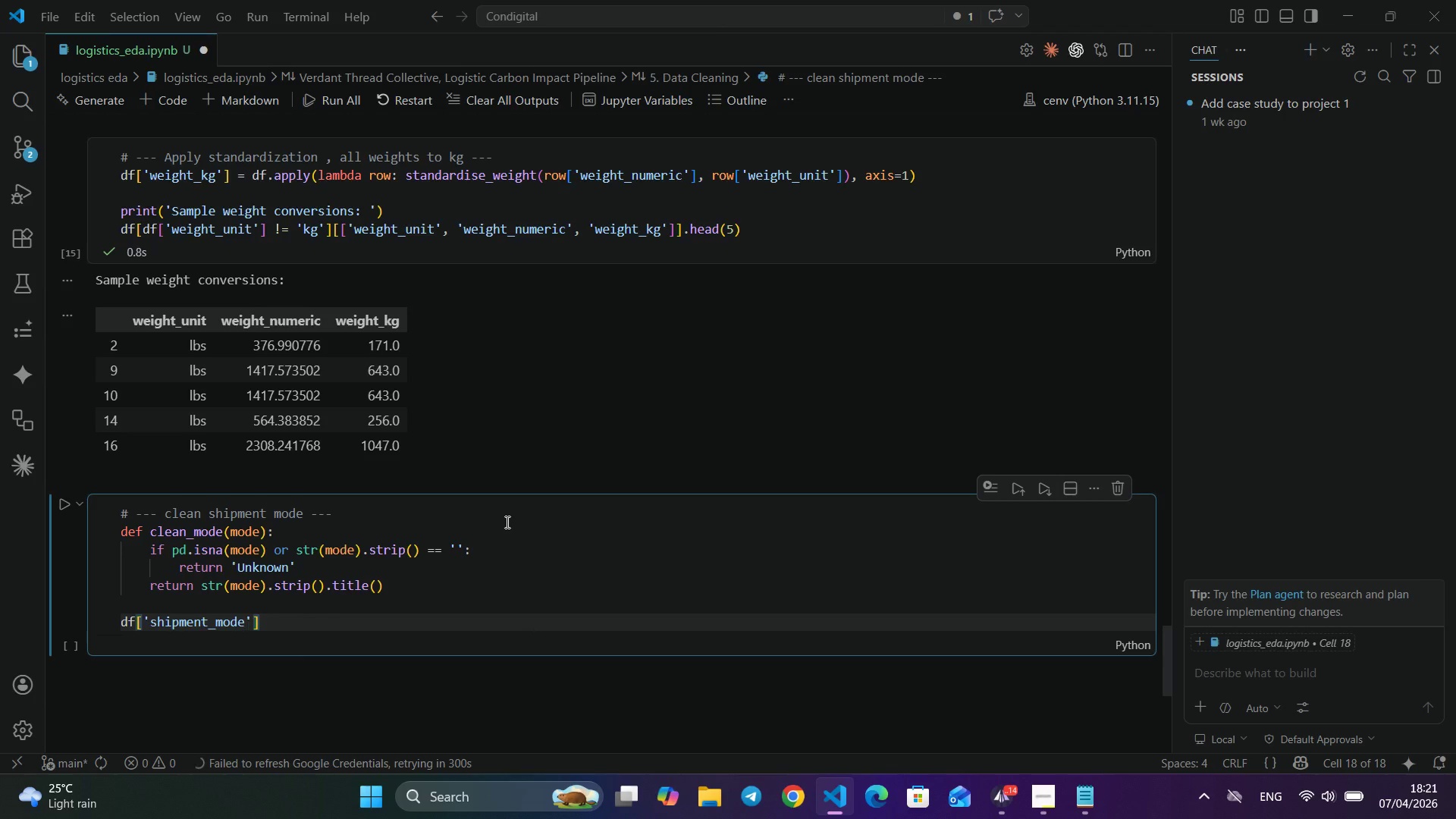 
key(Enter)
 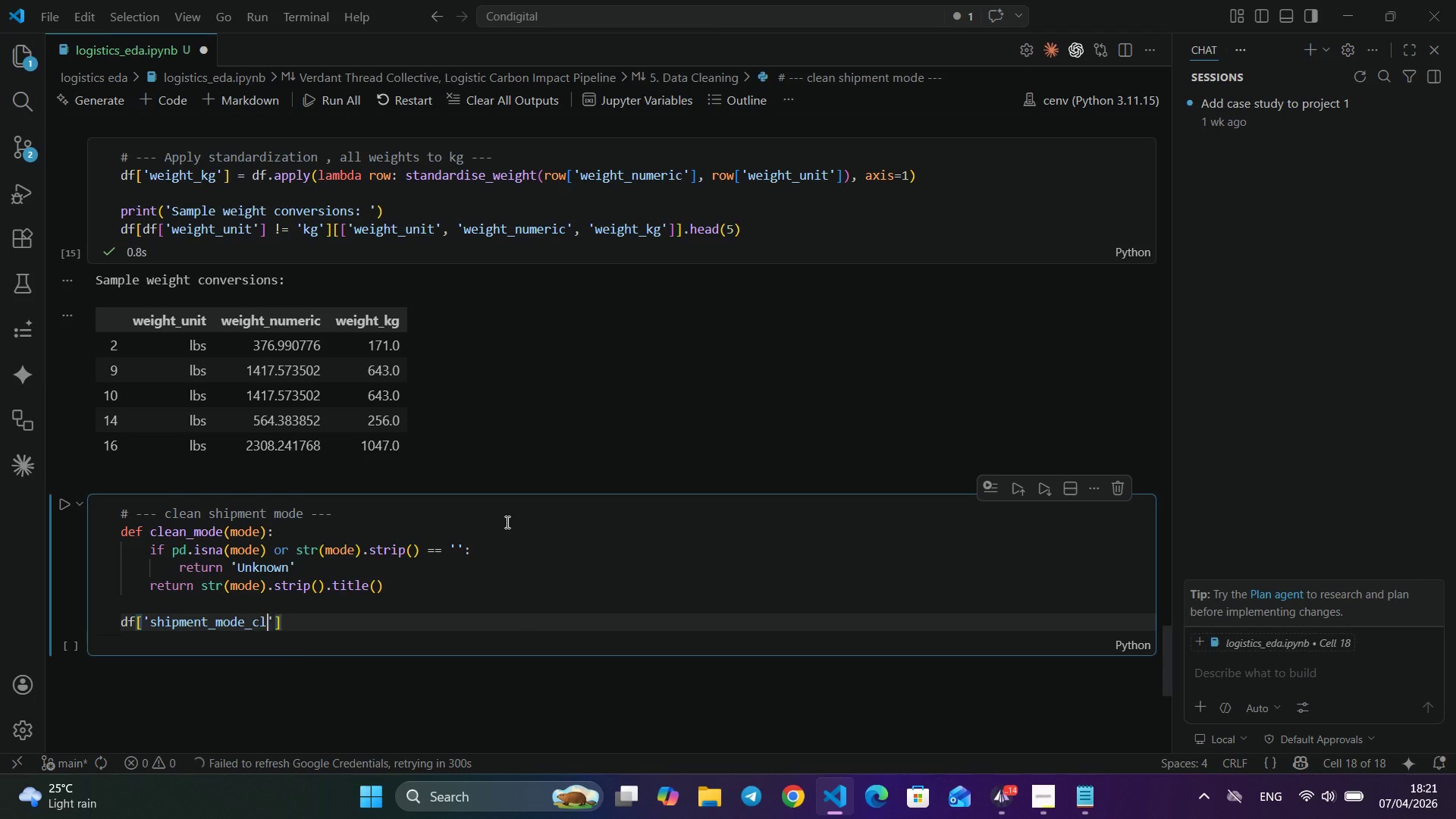 
type(_clean)
 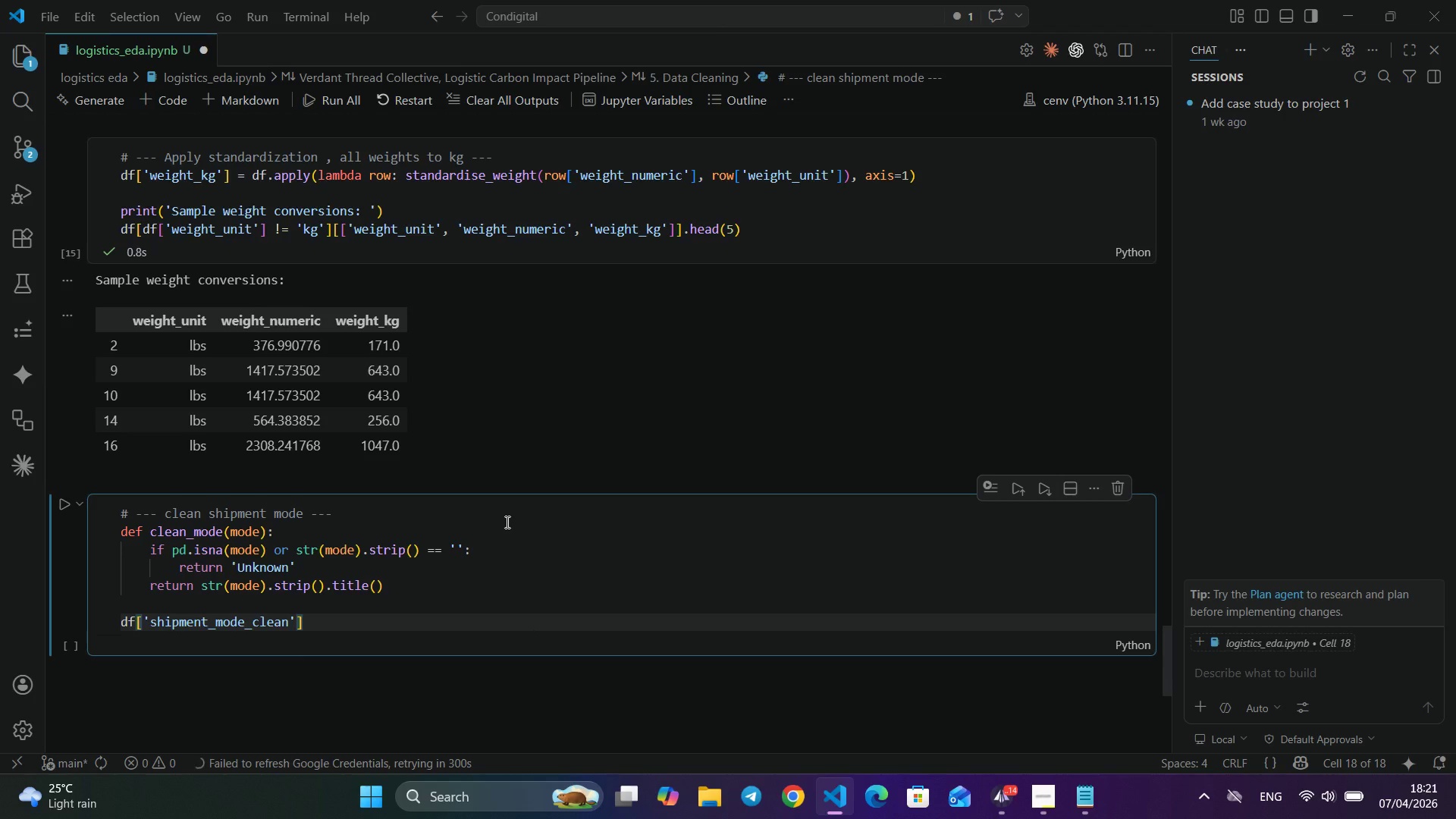 
key(ArrowRight)
 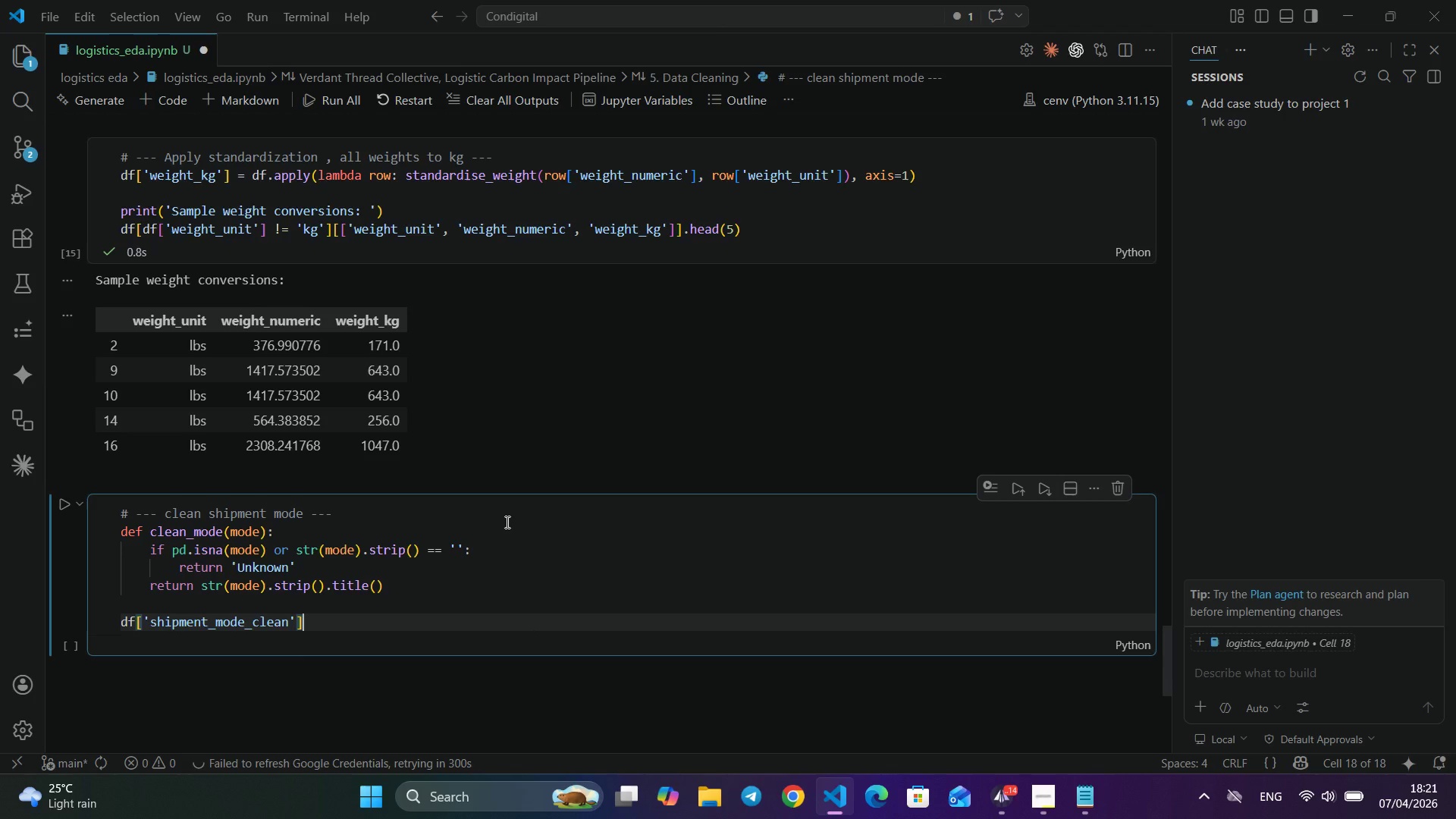 
key(ArrowRight)
 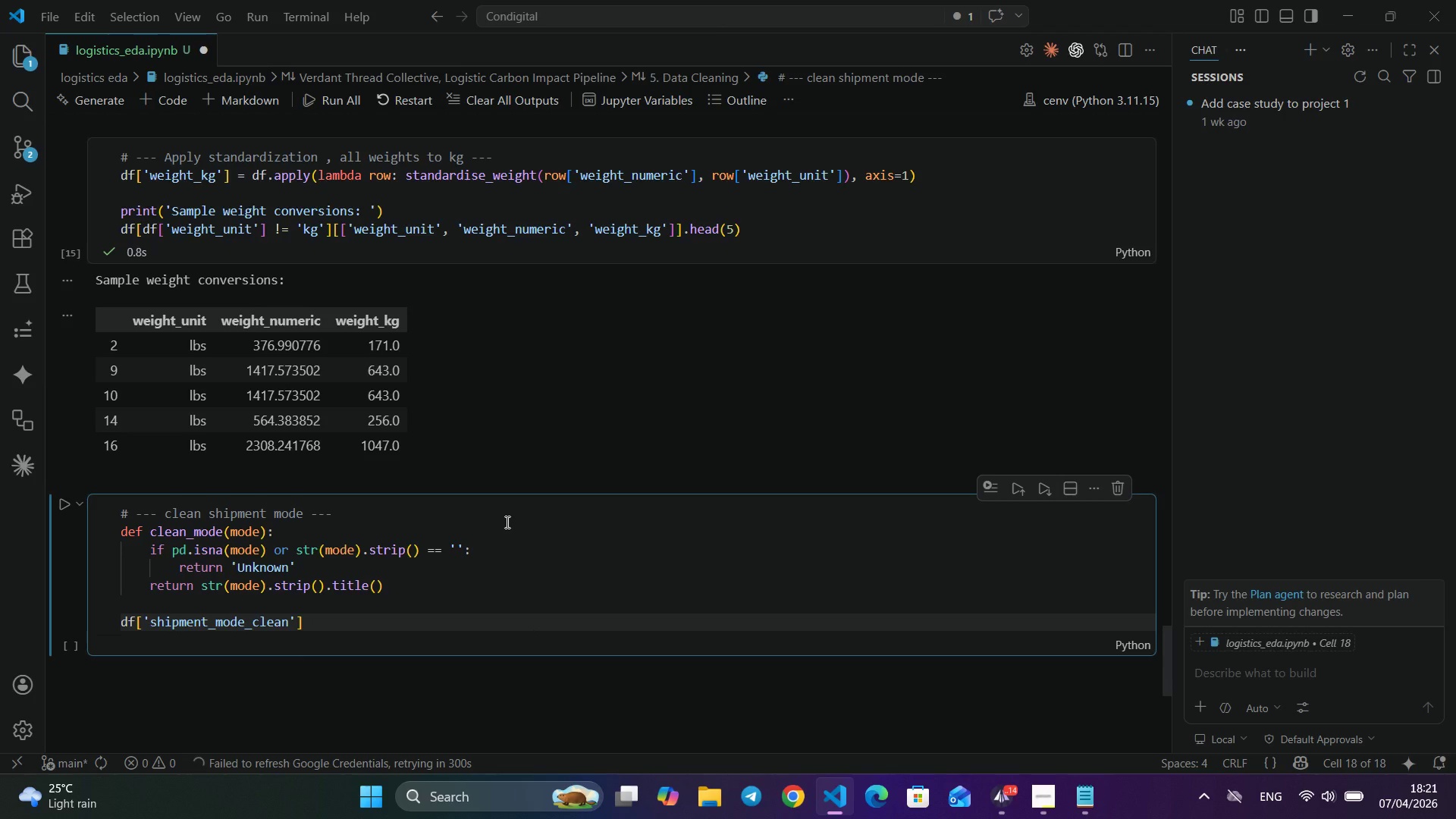 
type( = df['s)
 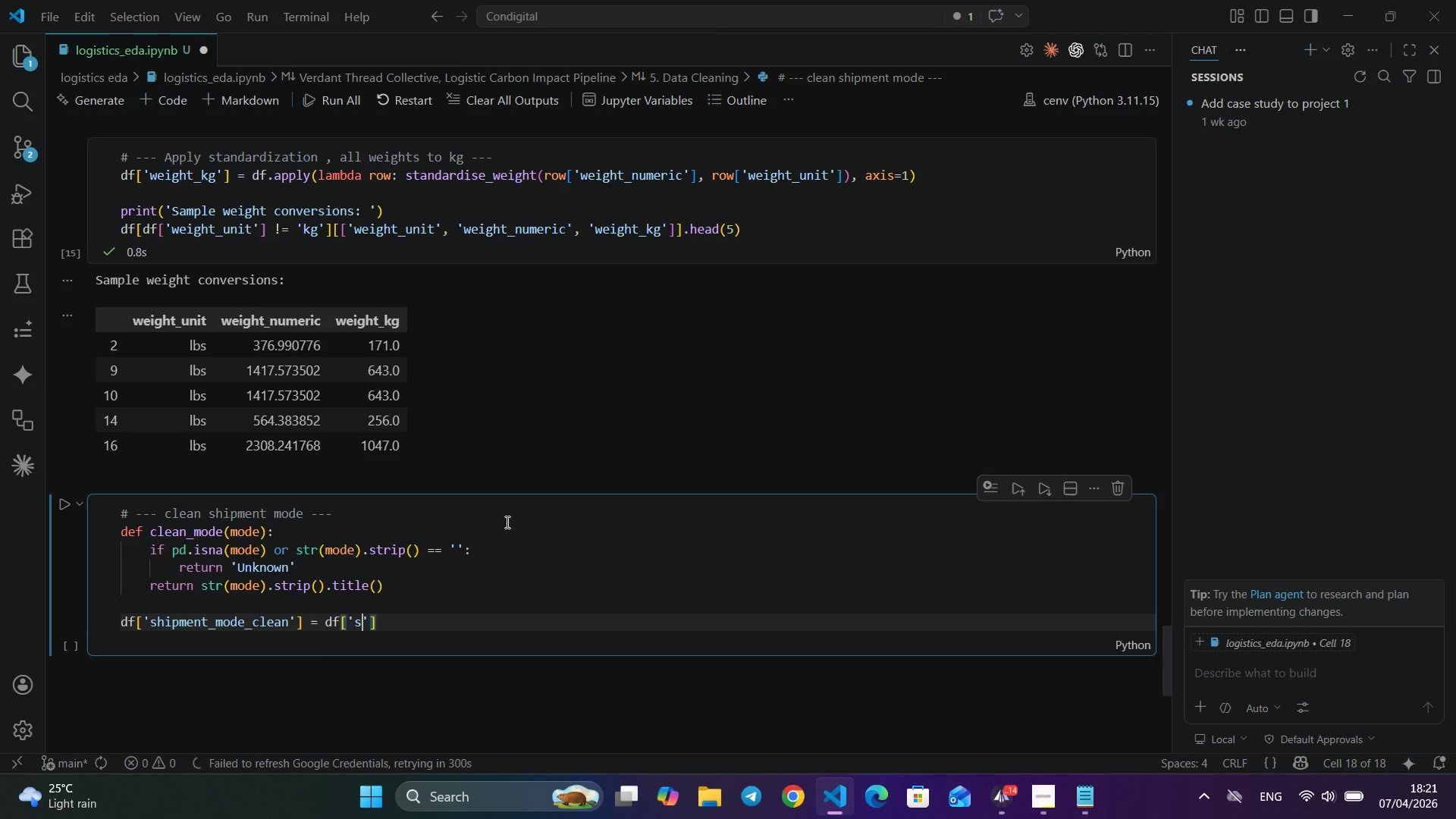 
key(Enter)
 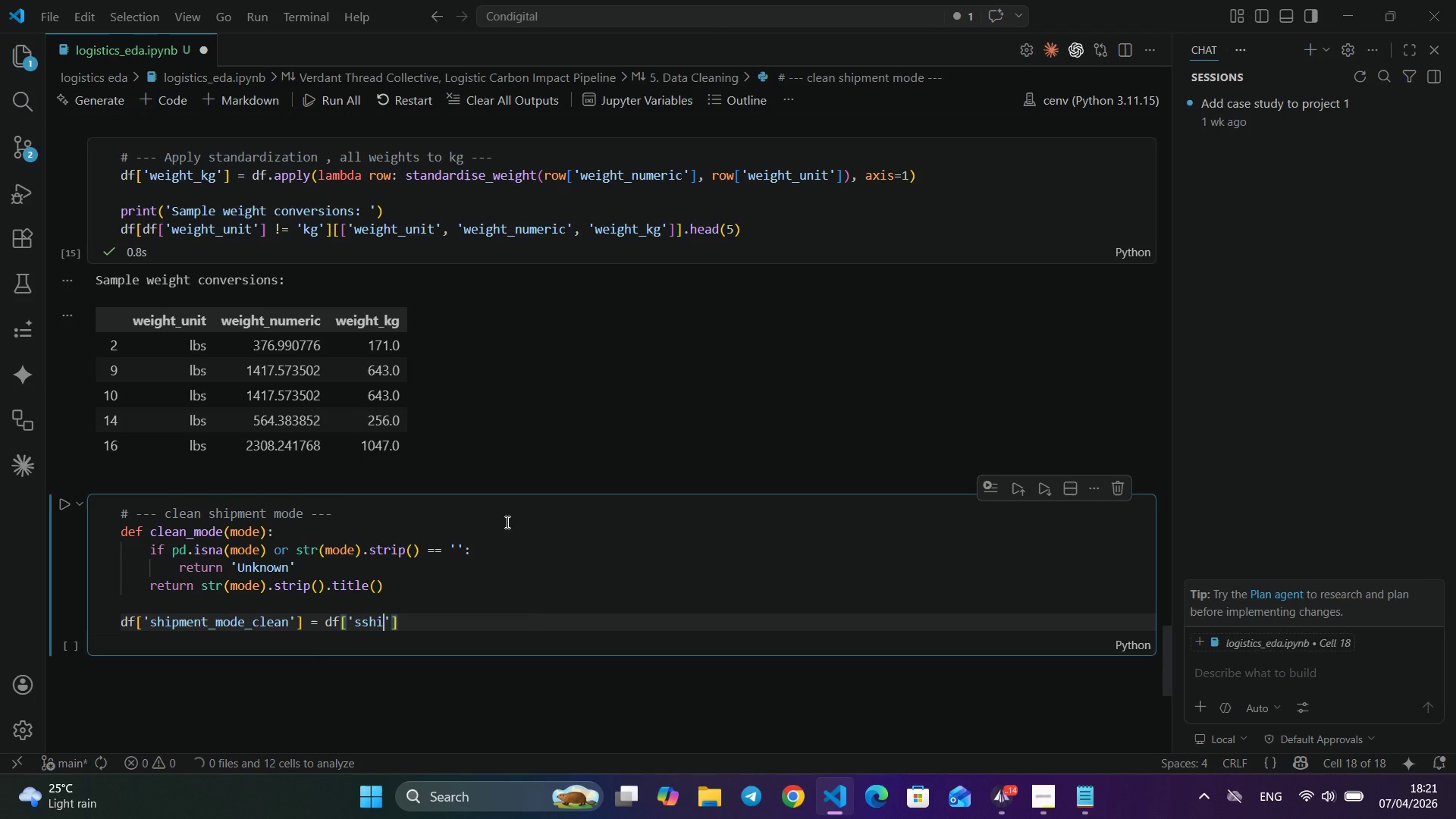 
key(Backspace)
key(Backspace)
type(shi)
key(Backspace)
key(Backspace)
key(Backspace)
type(hipment_mode)
 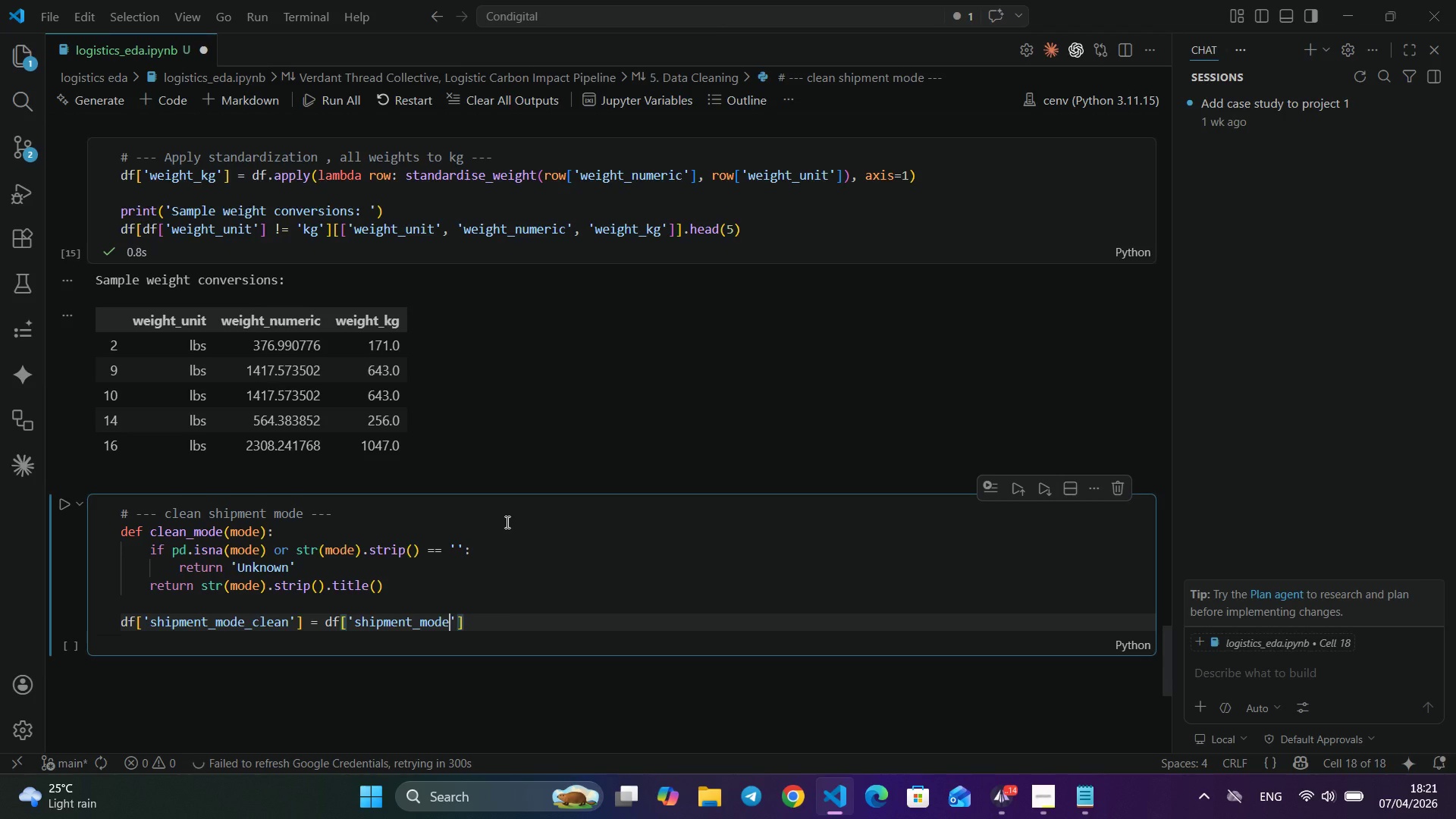 
key(ArrowRight)
 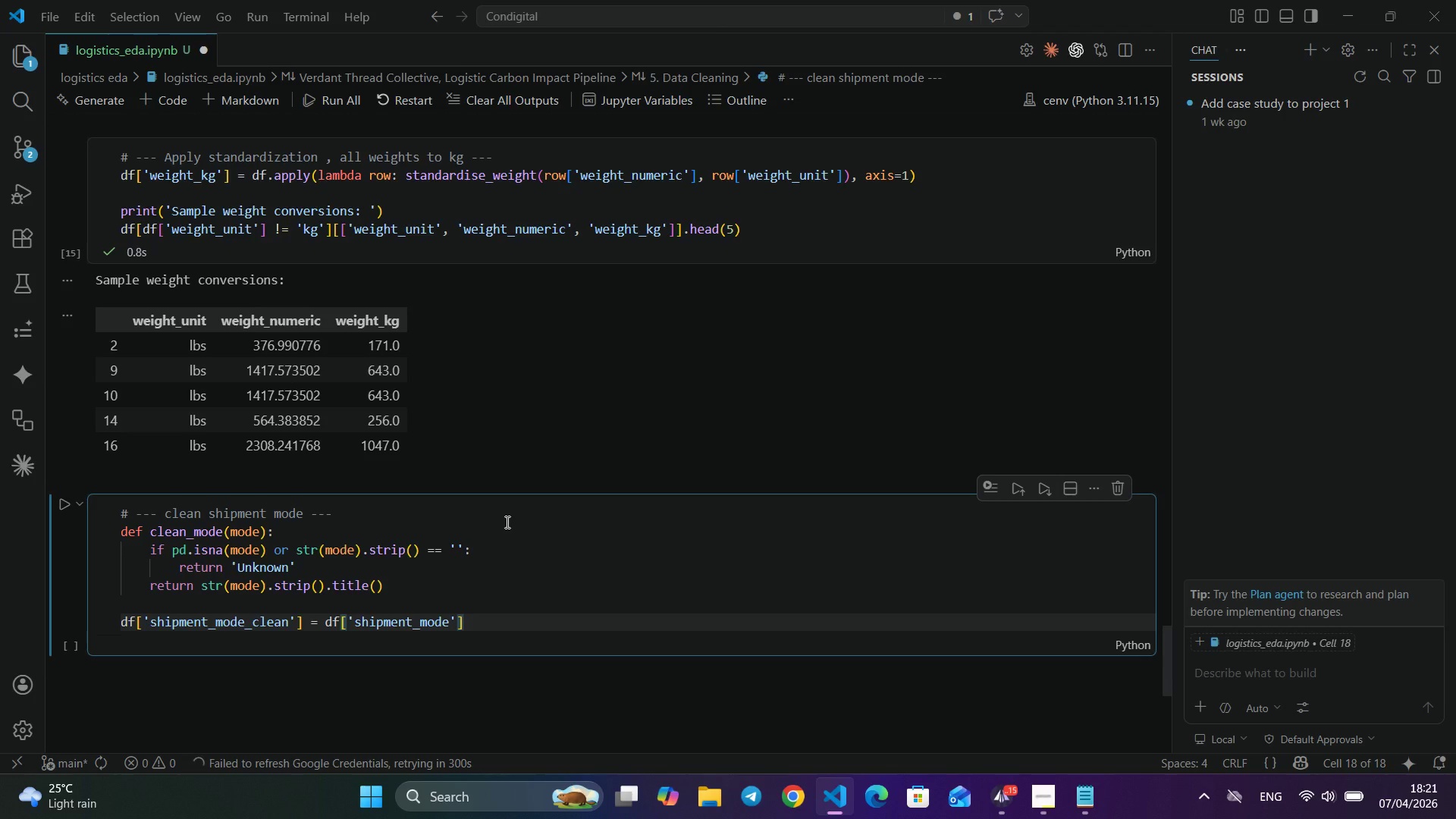 
key(ArrowRight)
 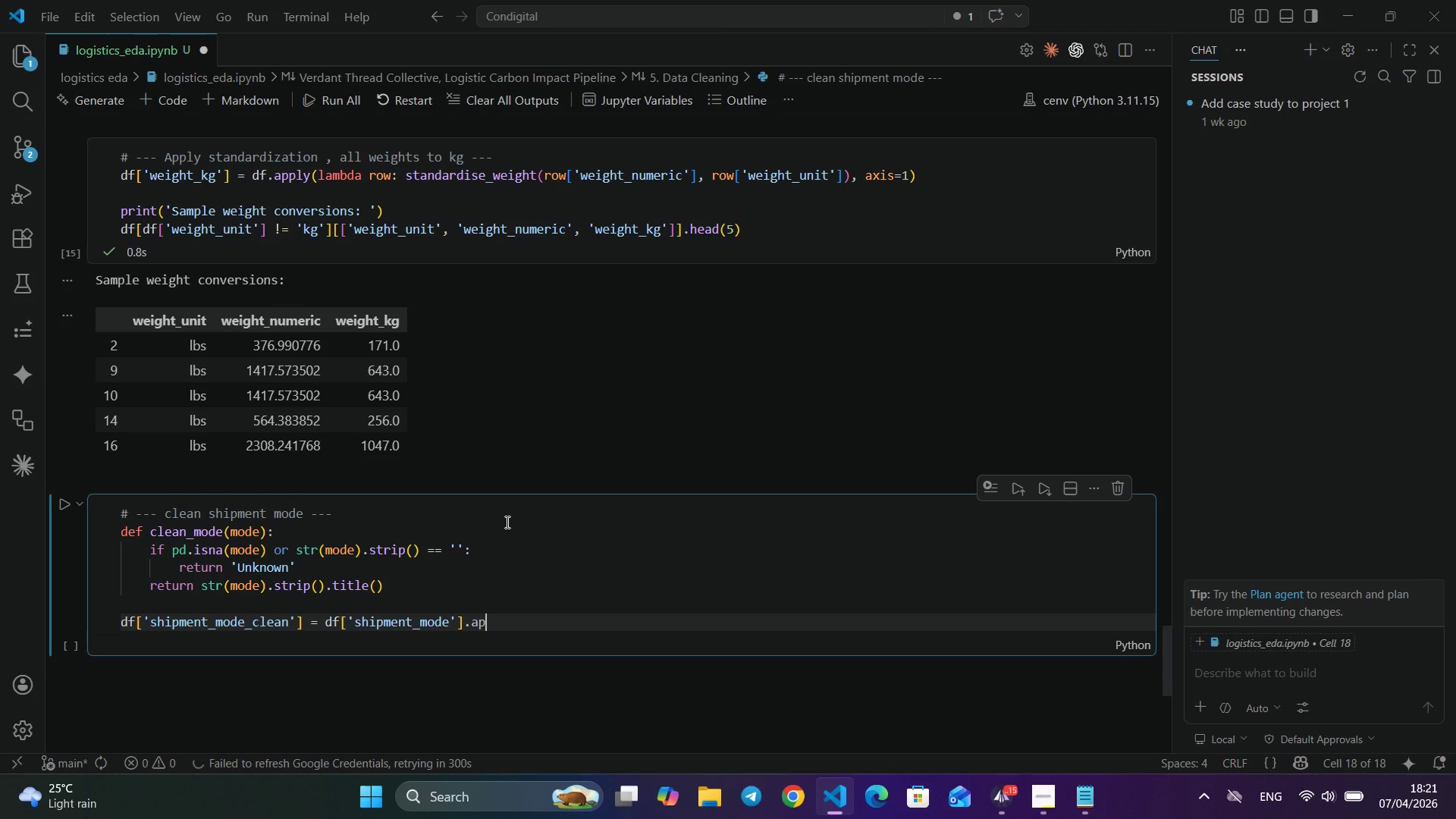 
type(.apply(cla)
key(Backspace)
type(lean)
key(Backspace)
key(Backspace)
key(Backspace)
key(Backspace)
type(ean)
 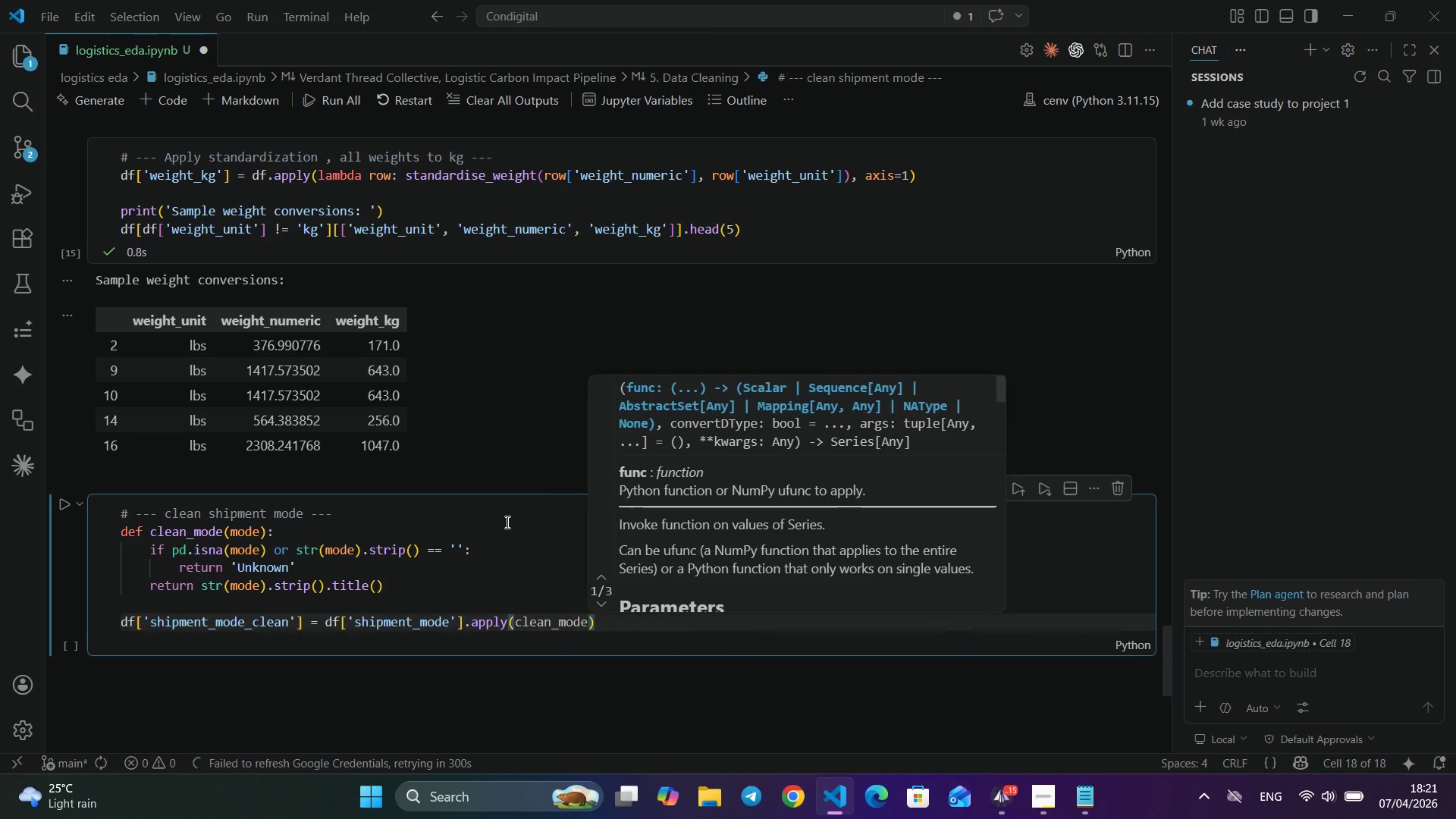 
key(Enter)
 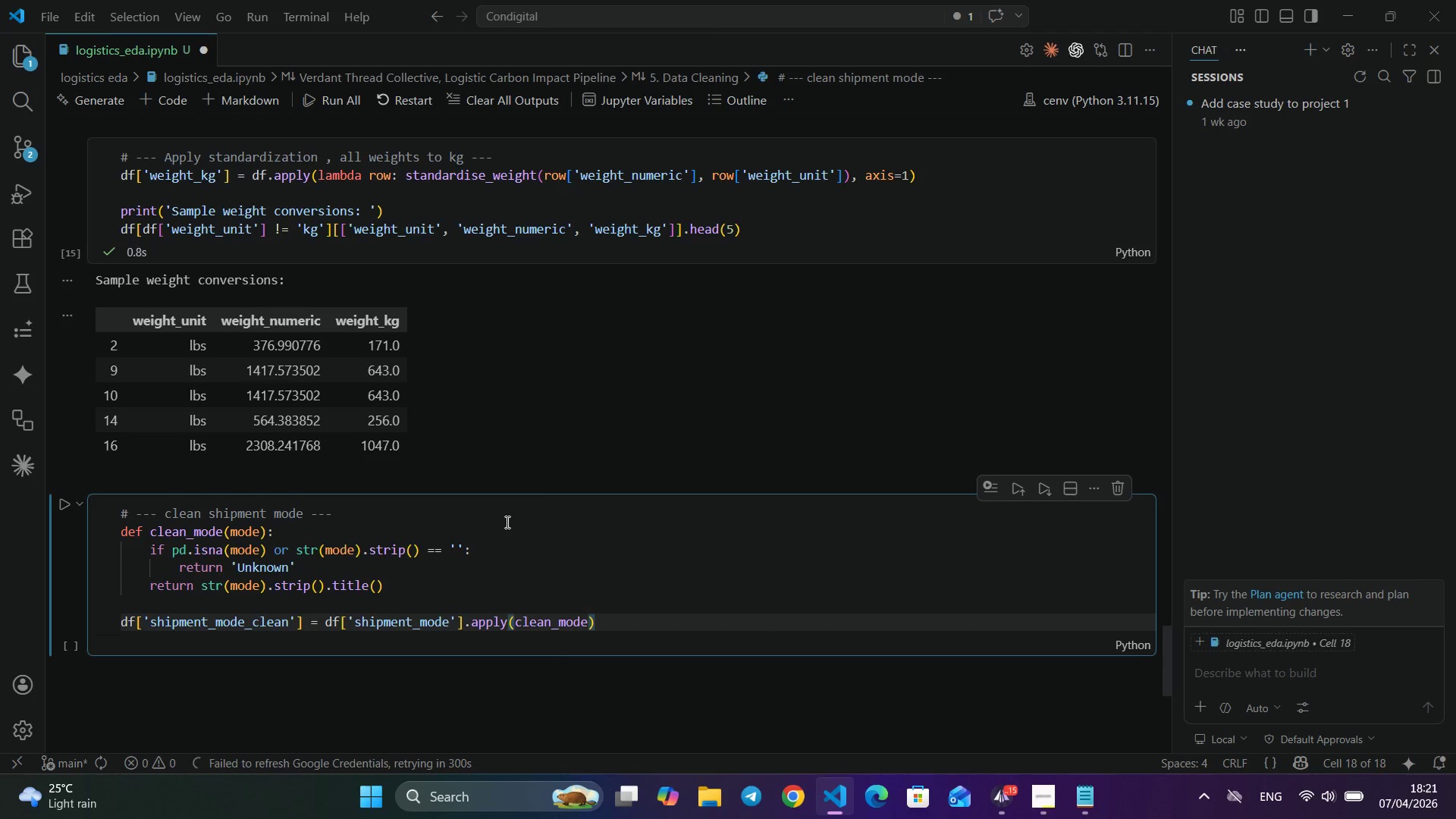 
key(ArrowRight)
 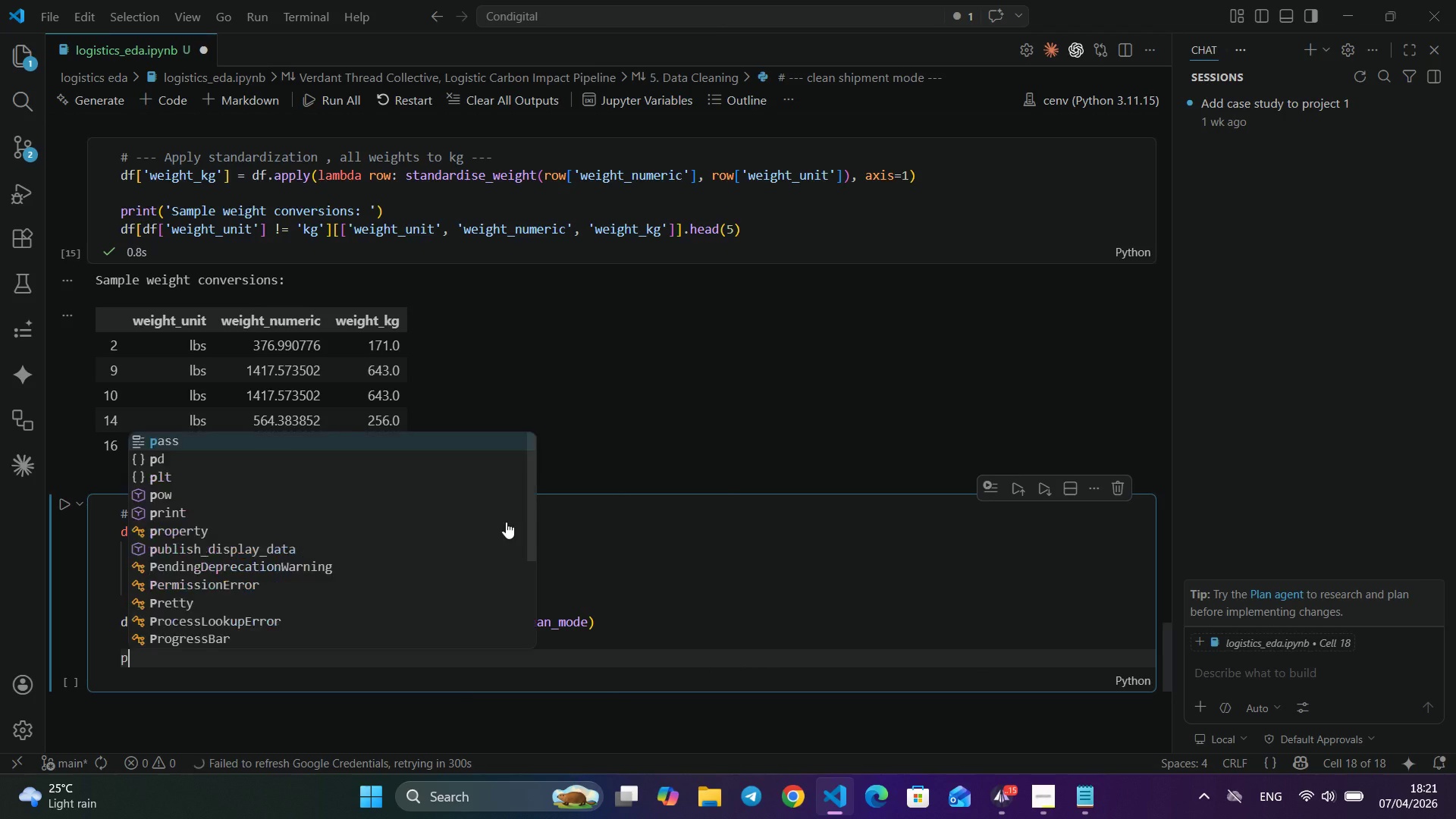 
key(Enter)
 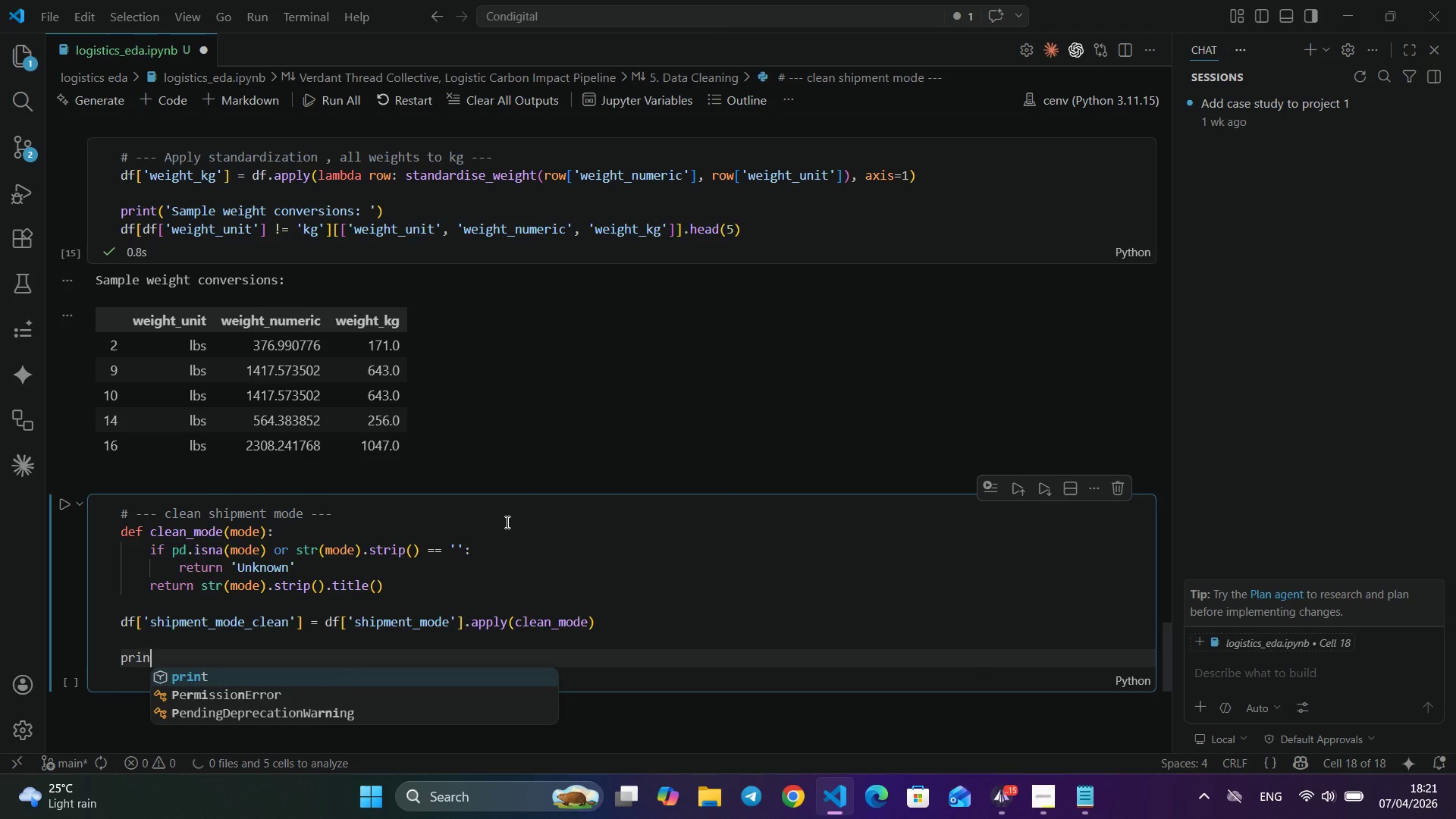 
key(Enter)
 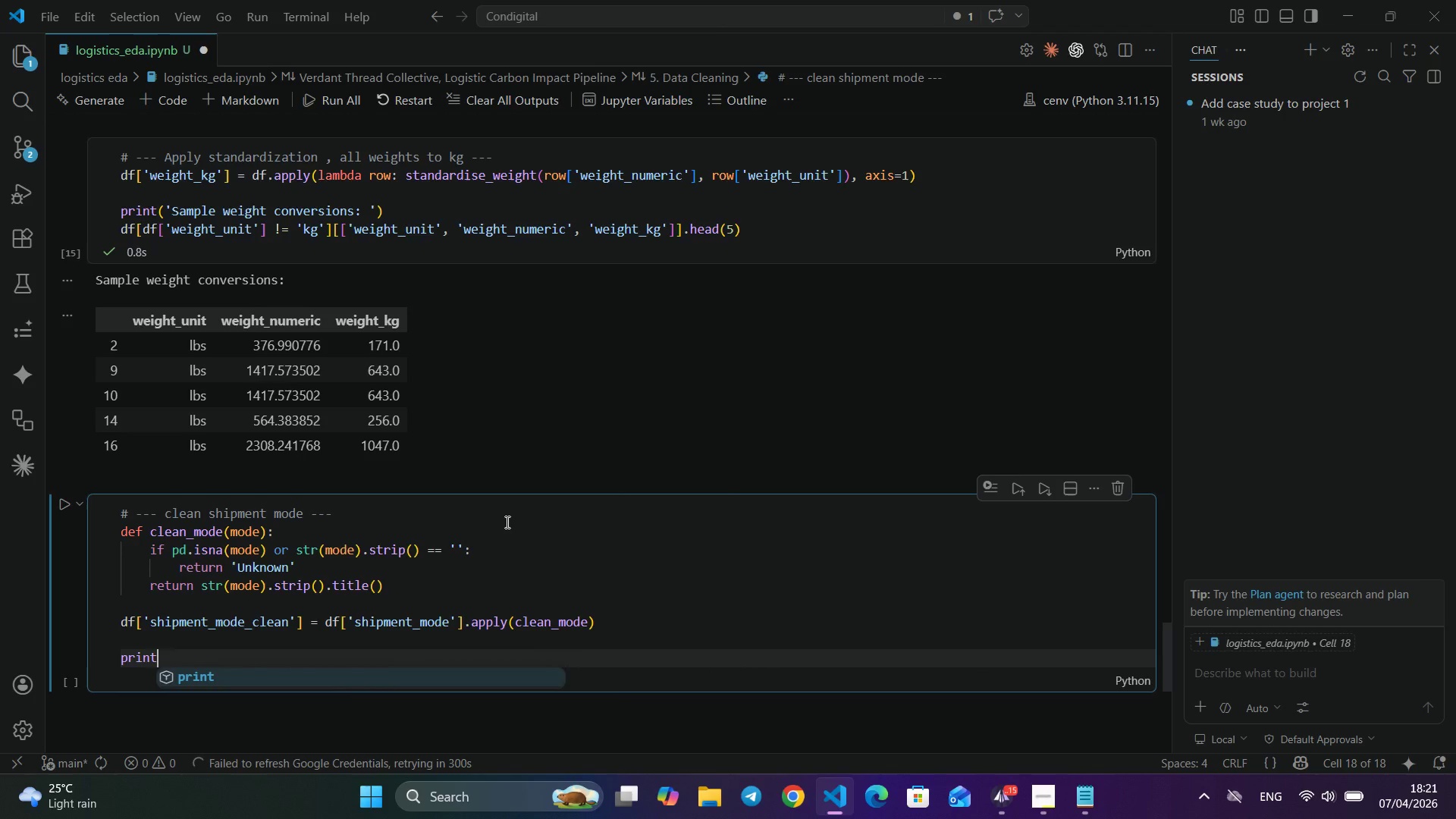 
type(print('Cleaned shipment modes: )
 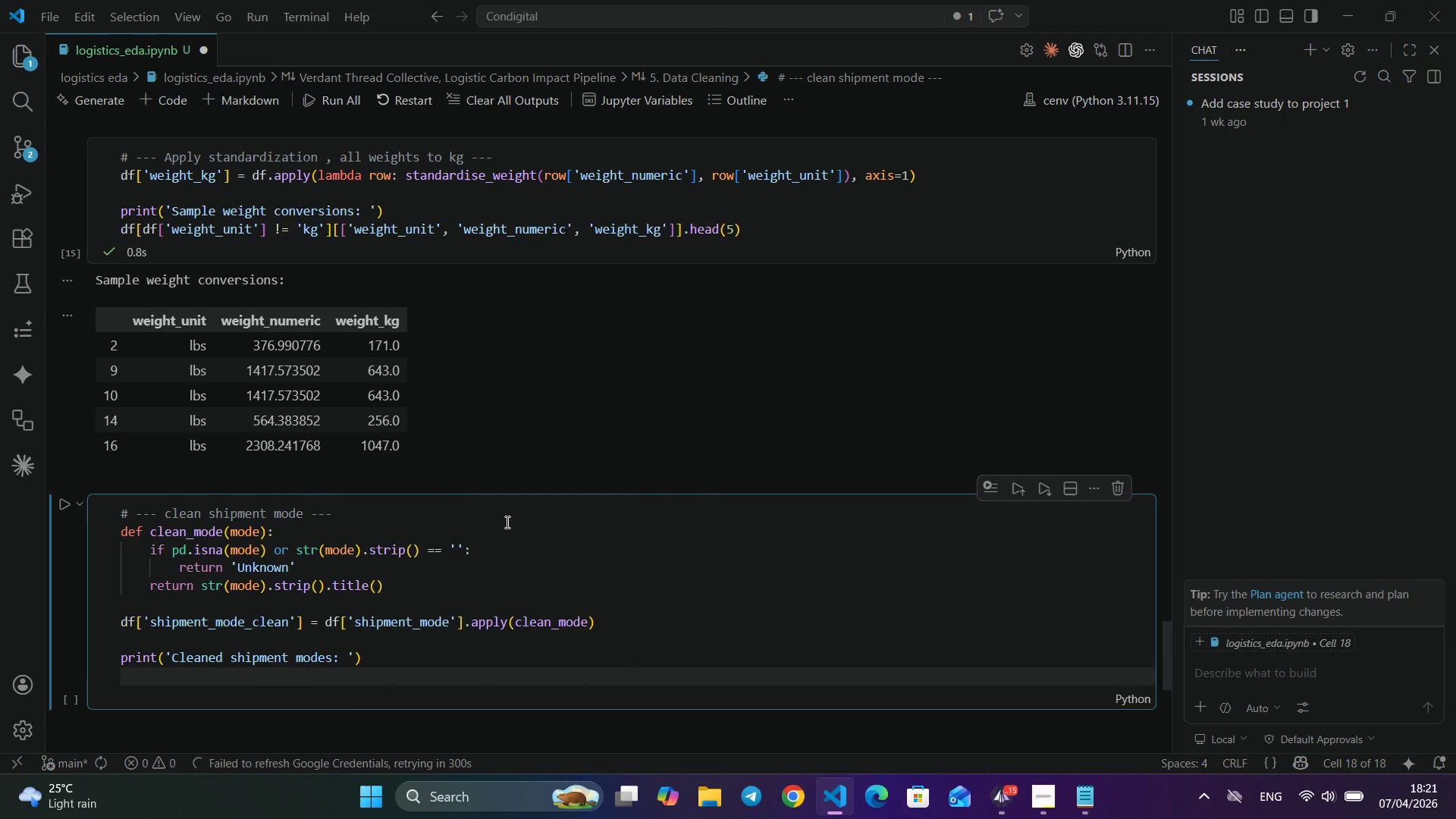 
 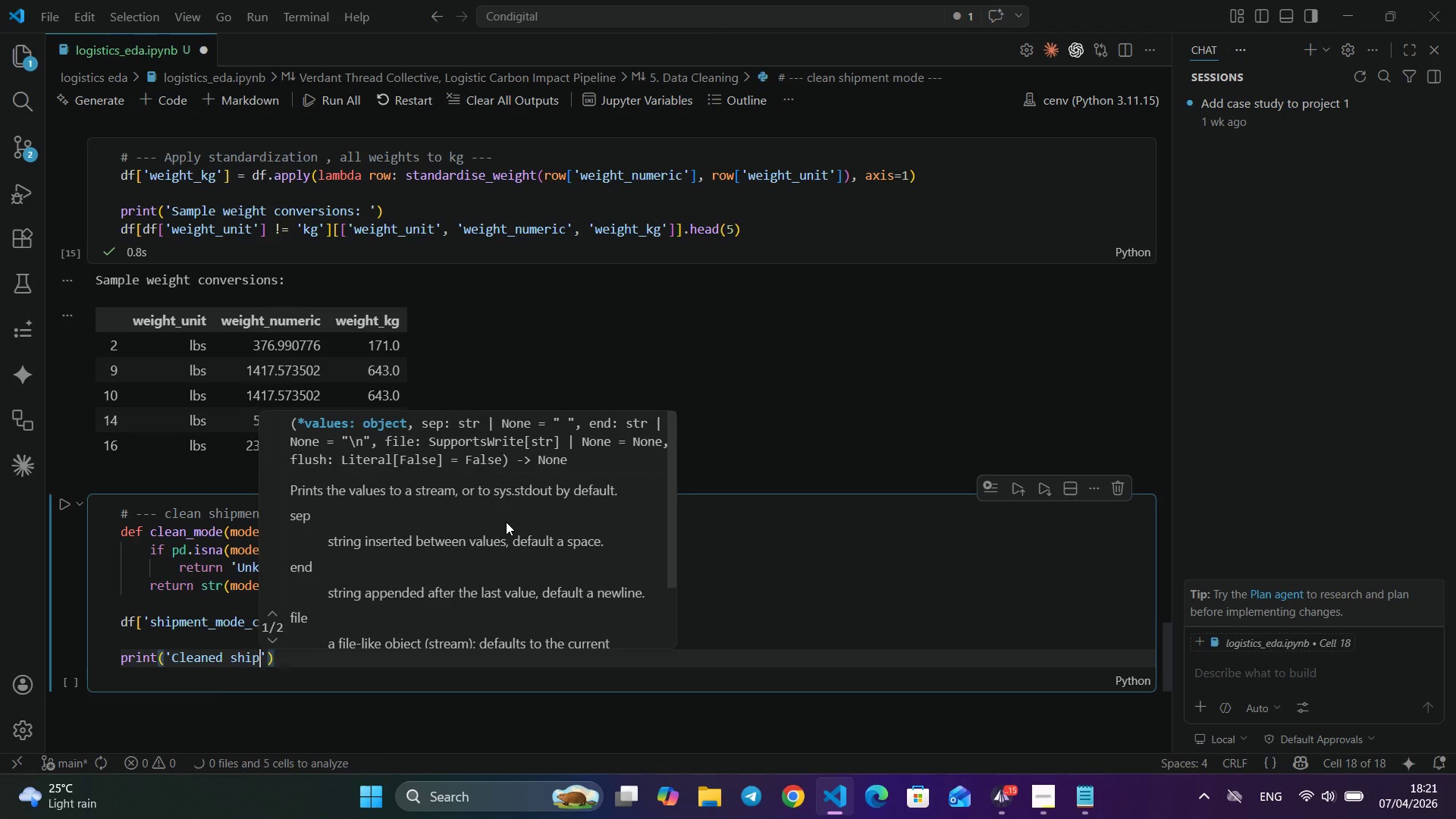 
key(ArrowRight)
 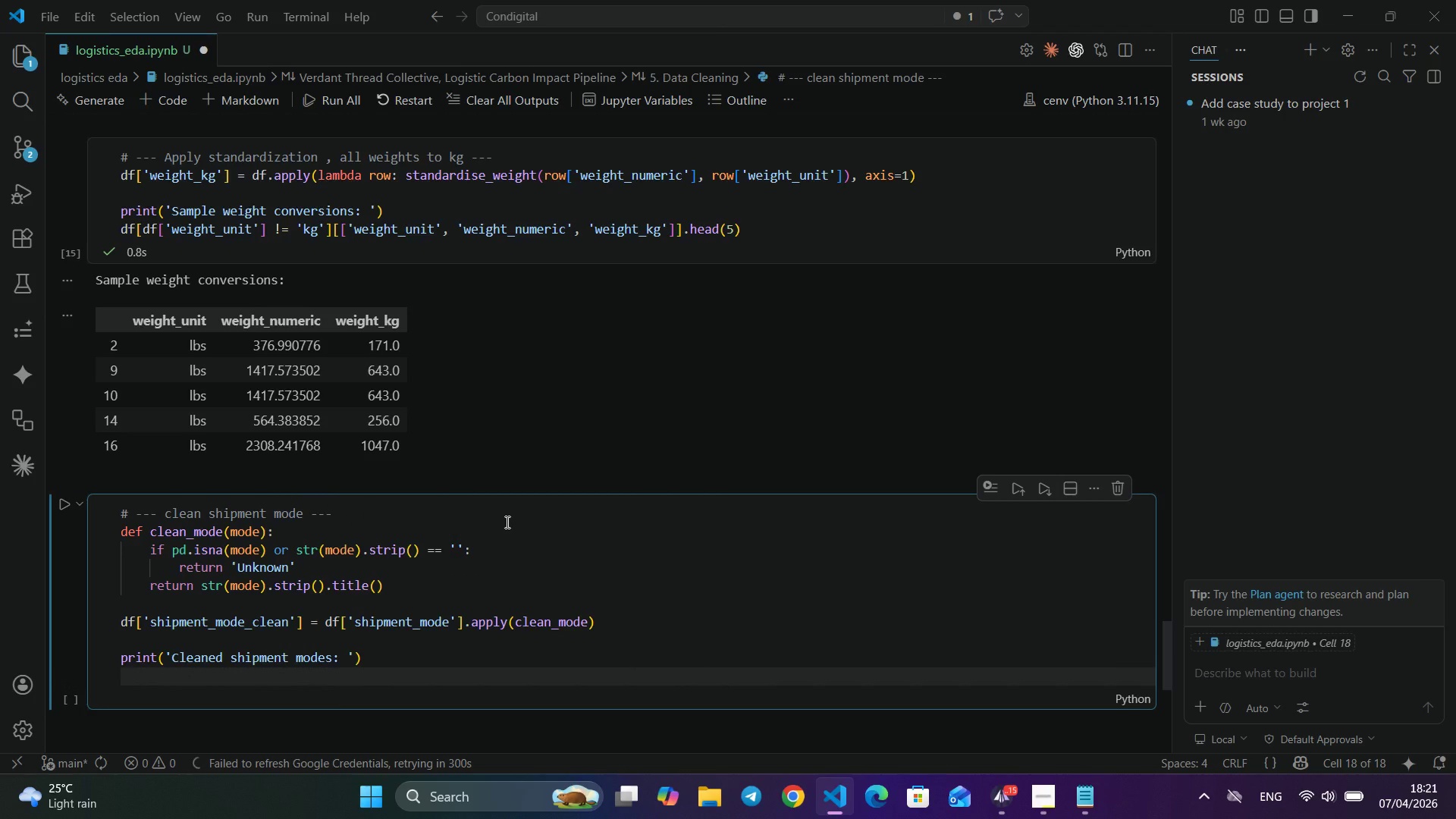 
key(ArrowRight)
 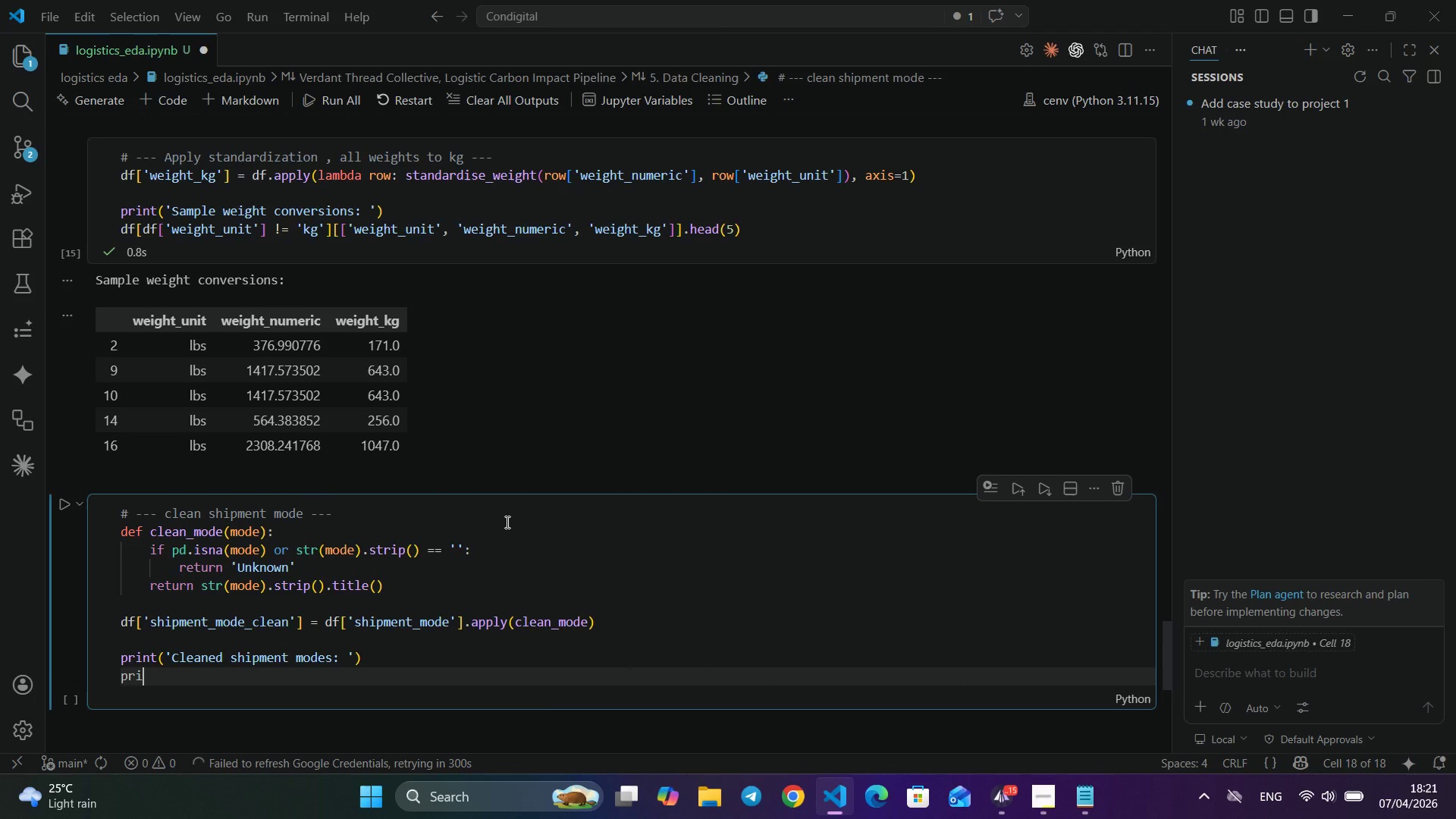 
key(Enter)
 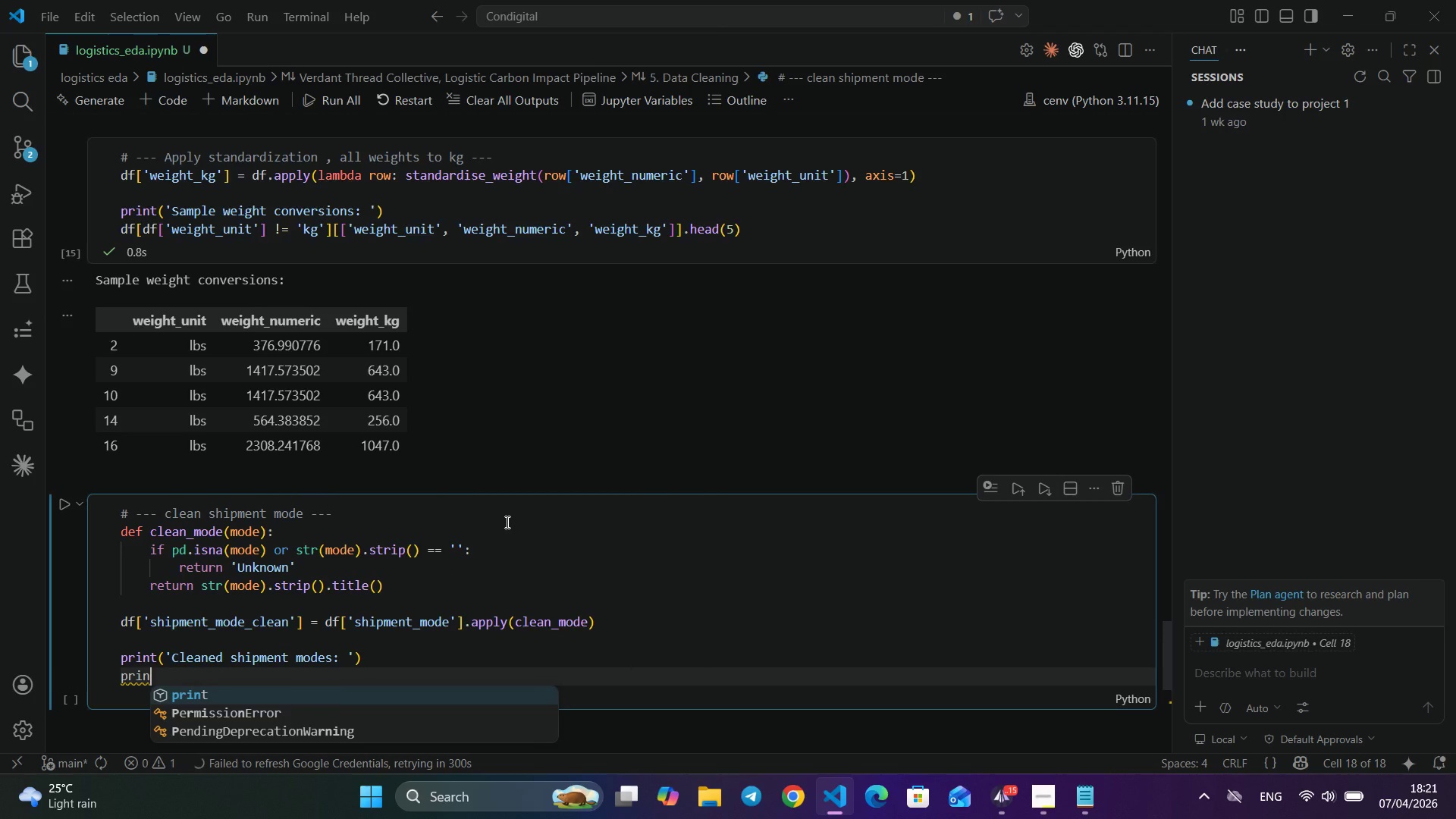 
type(prin)
 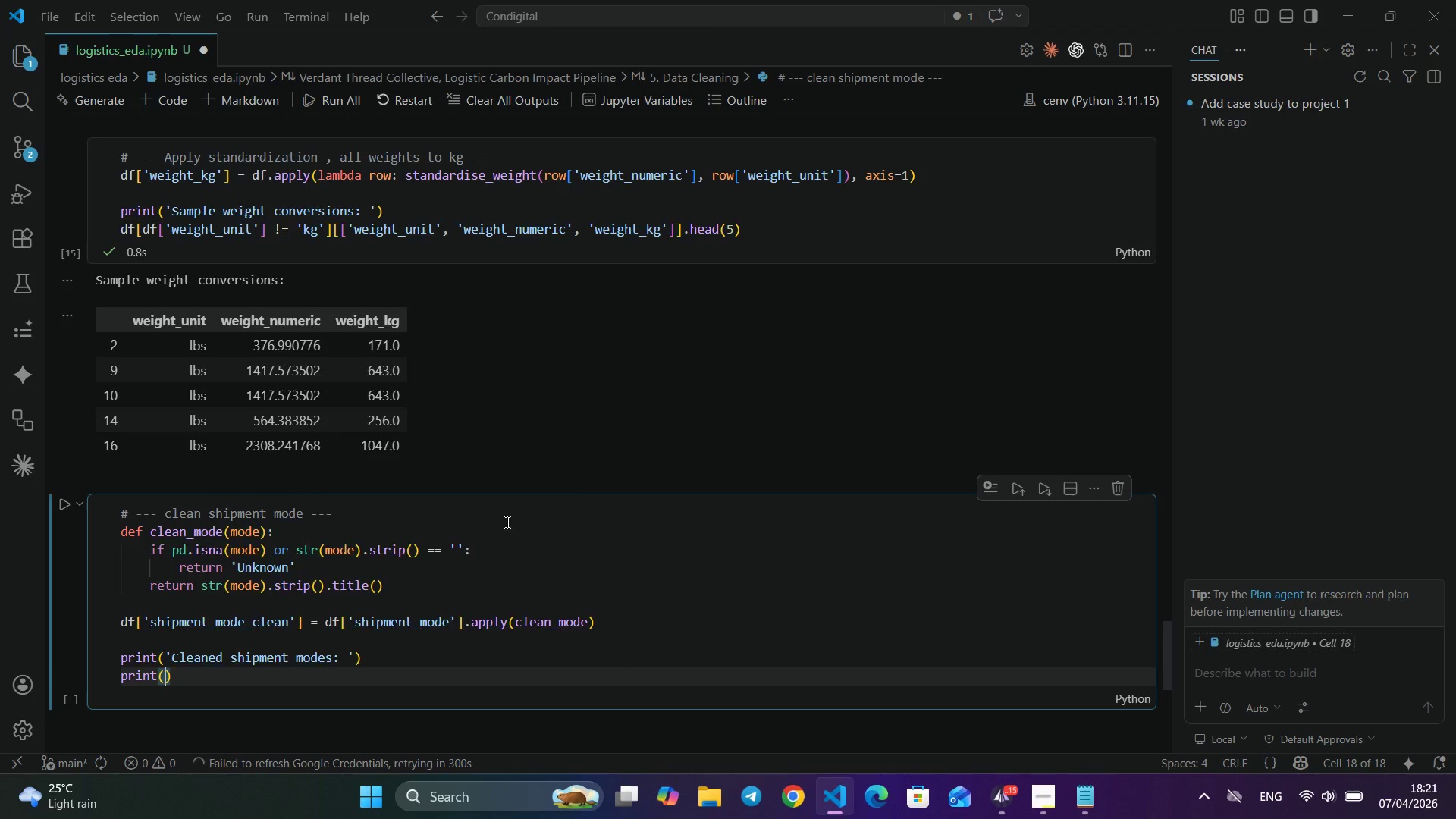 
key(Enter)
 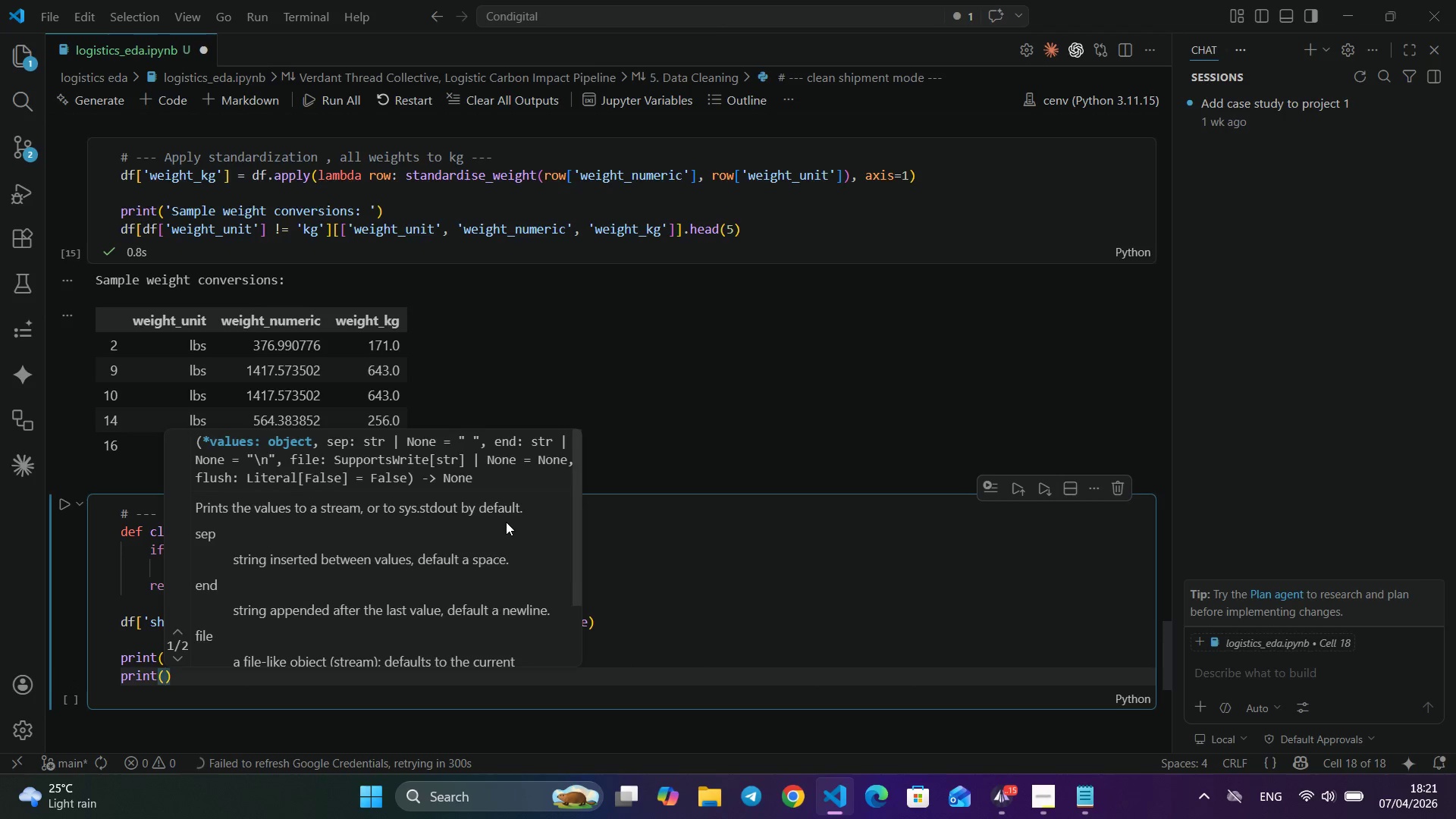 
type((df['sh)
 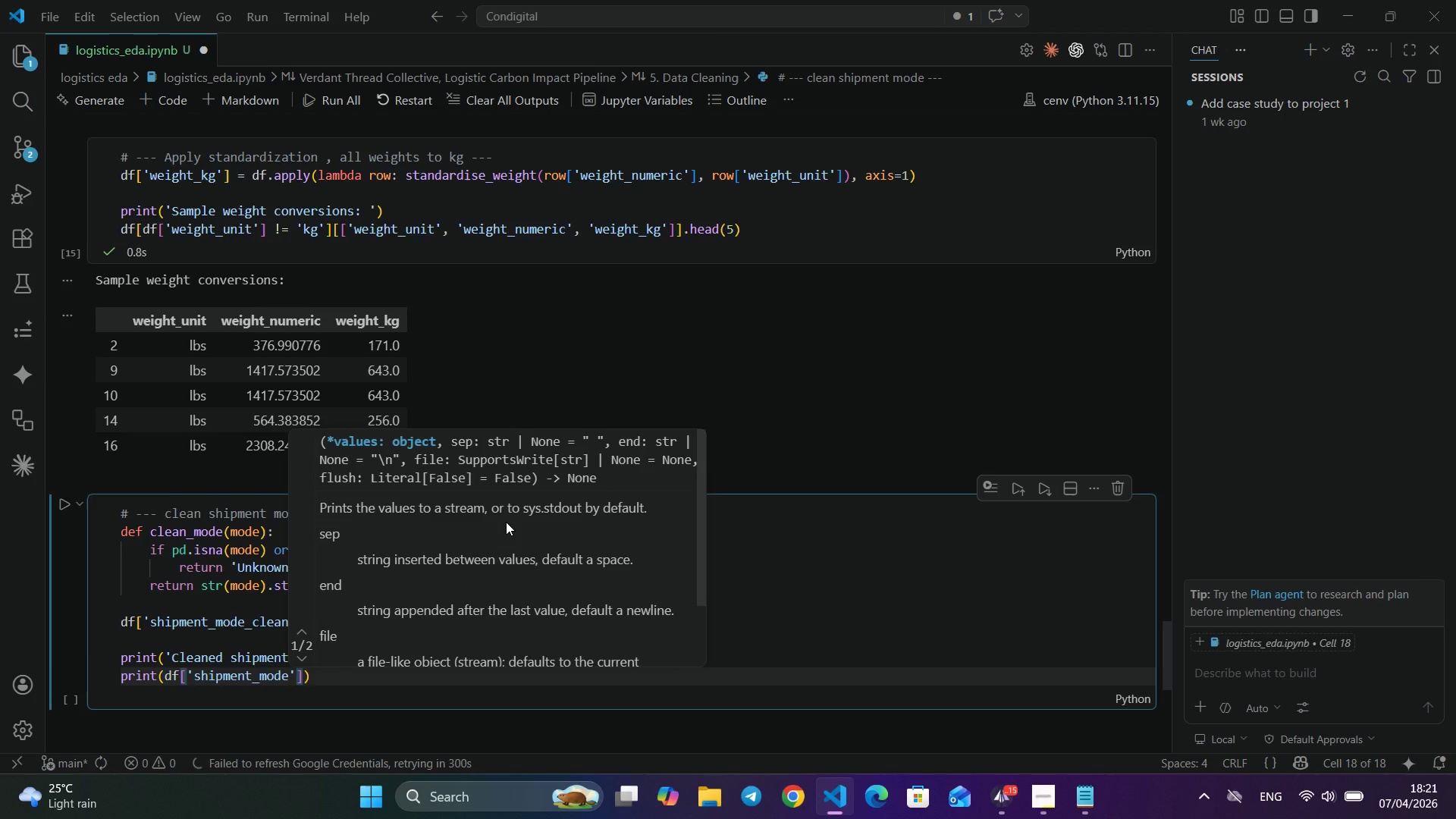 
key(Enter)
 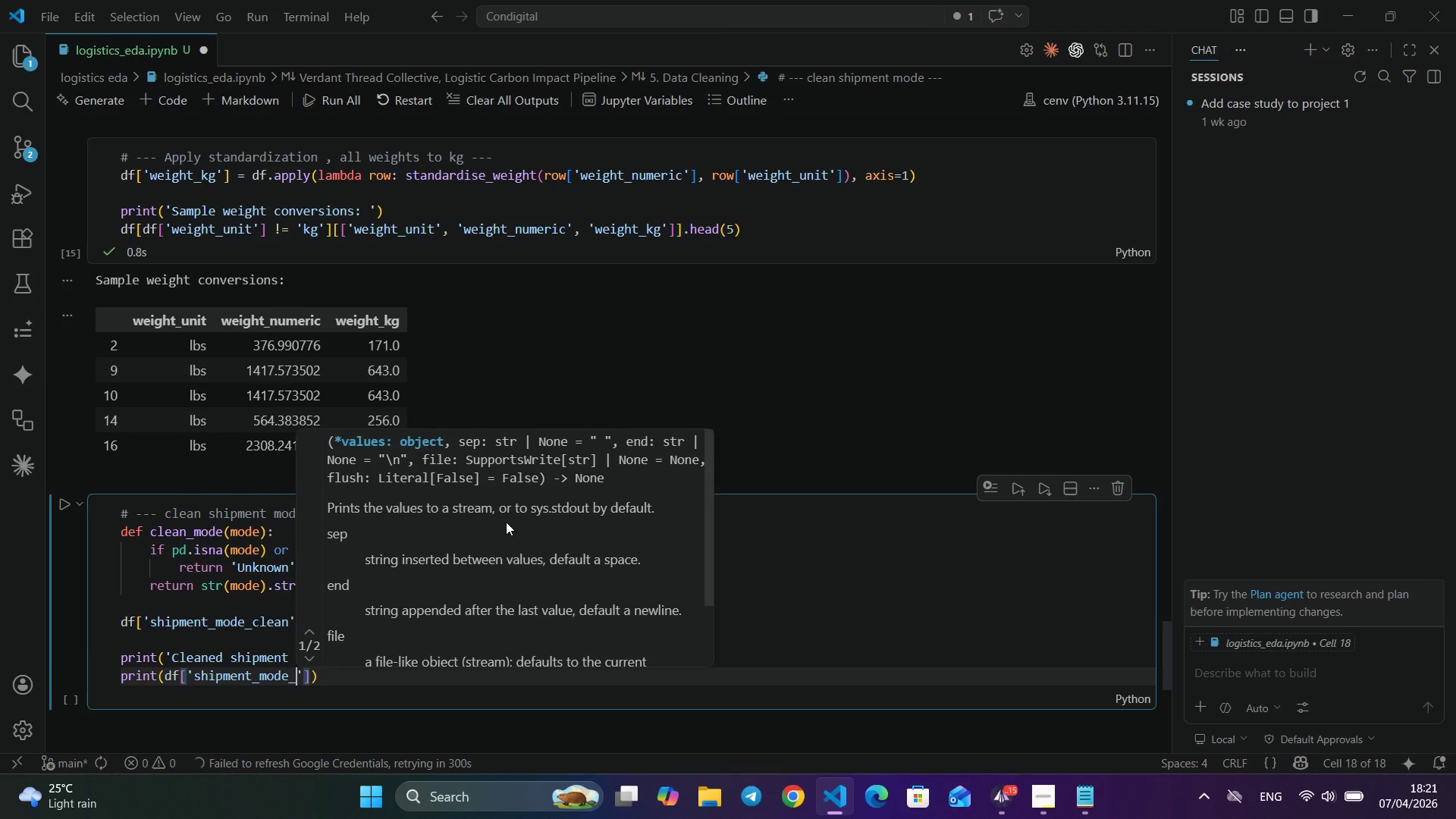 
type(_clean)
 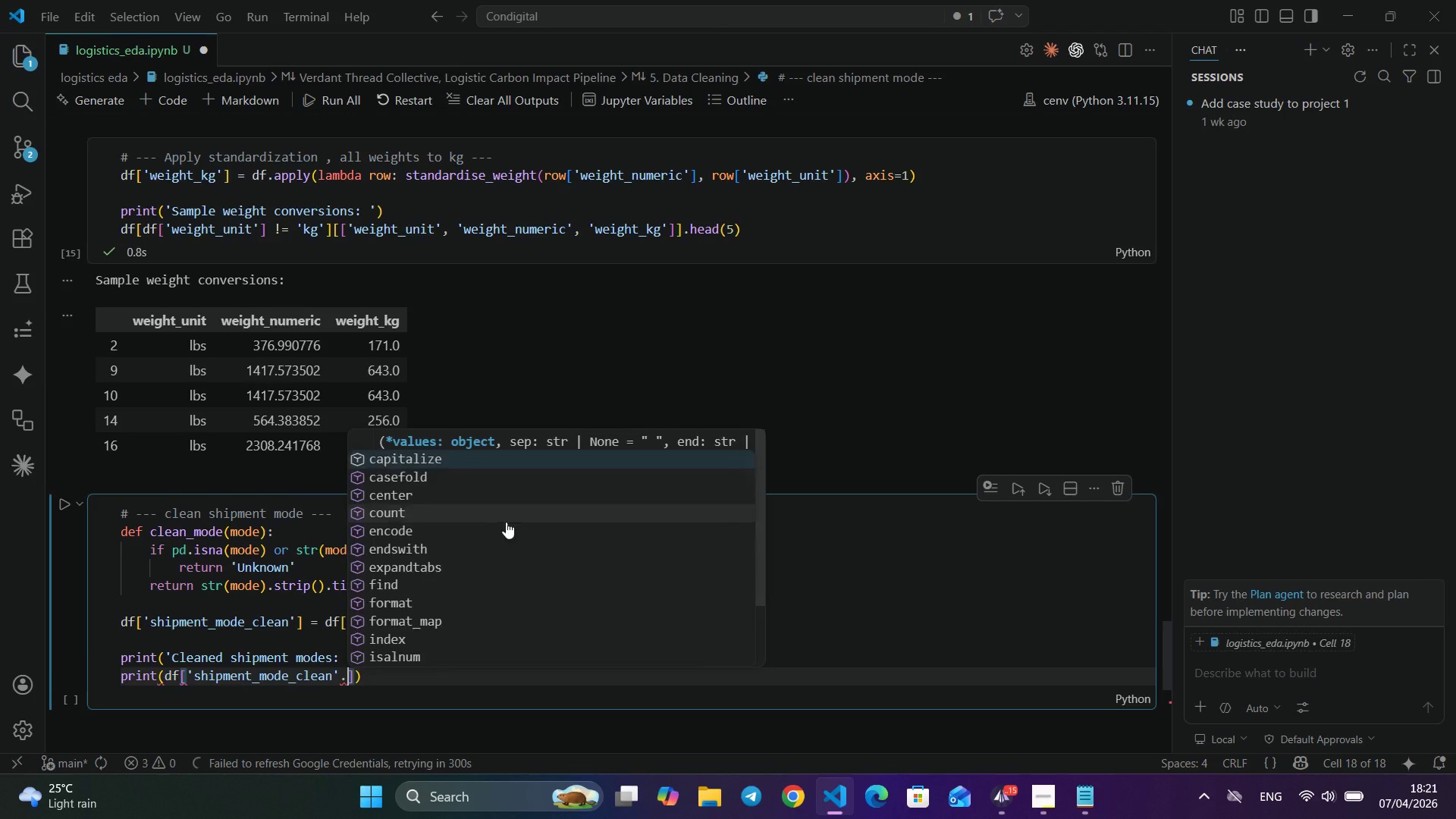 
key(ArrowRight)
 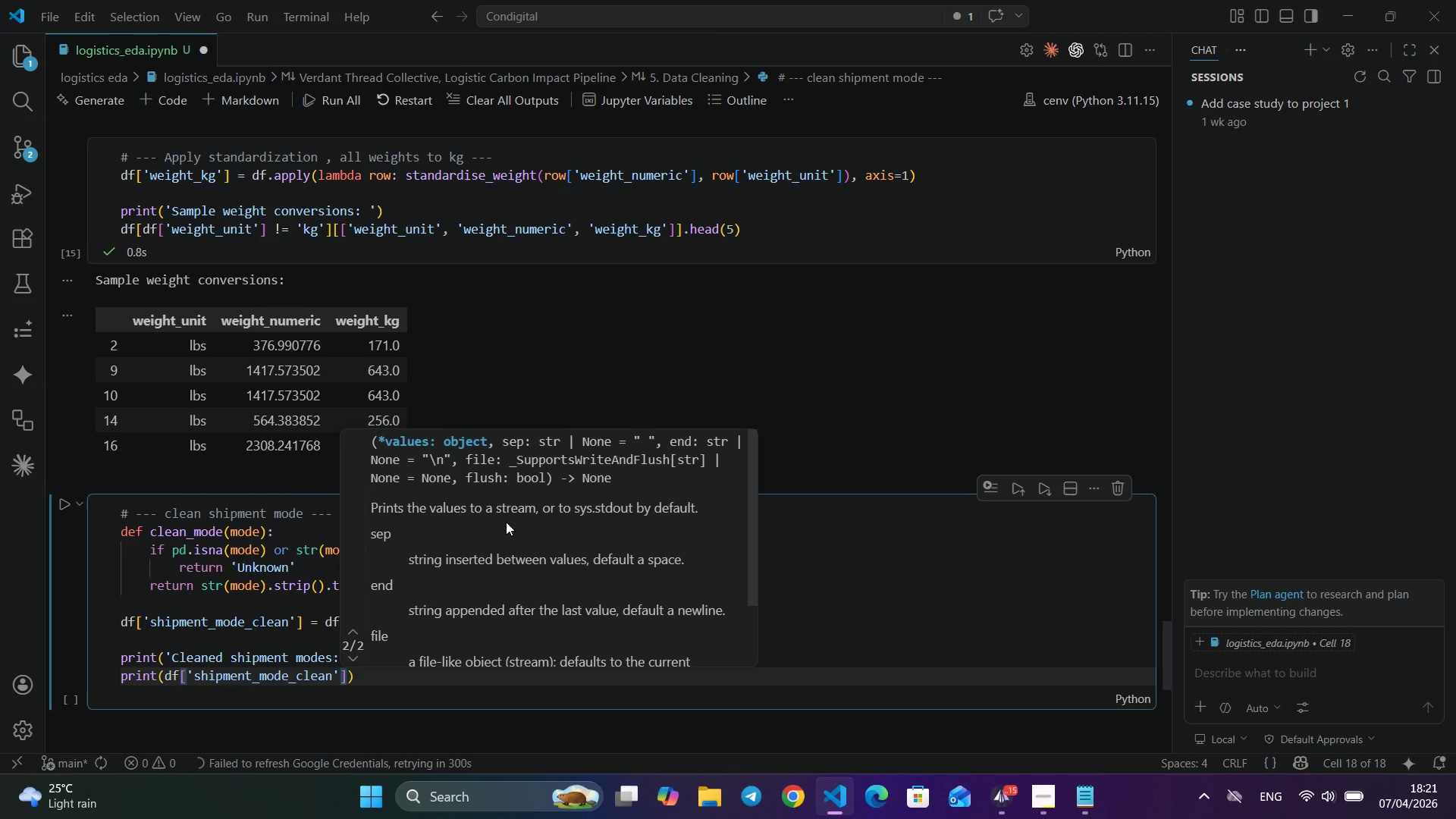 
key(Period)
 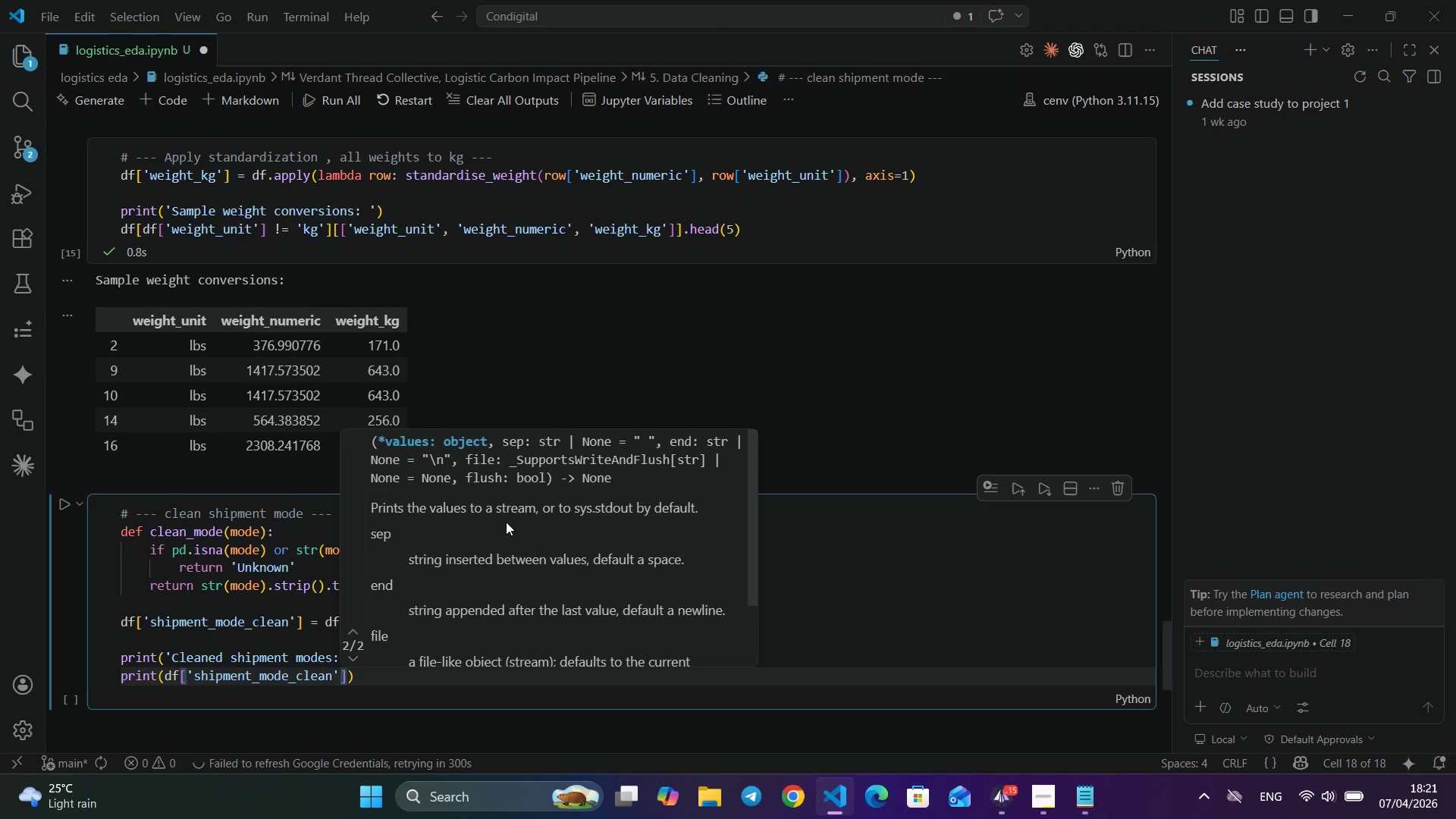 
key(Backspace)
 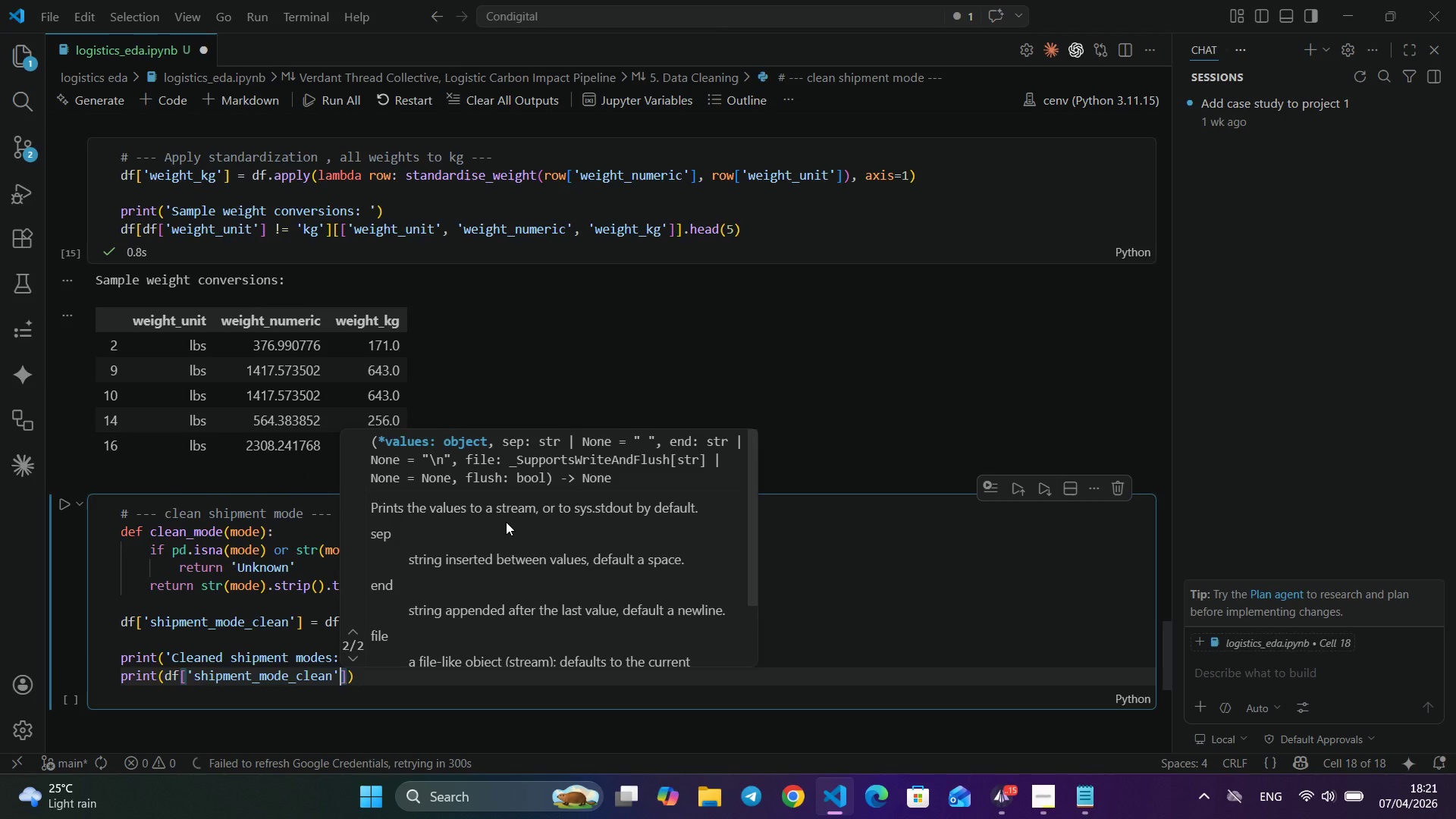 
key(ArrowUp)
 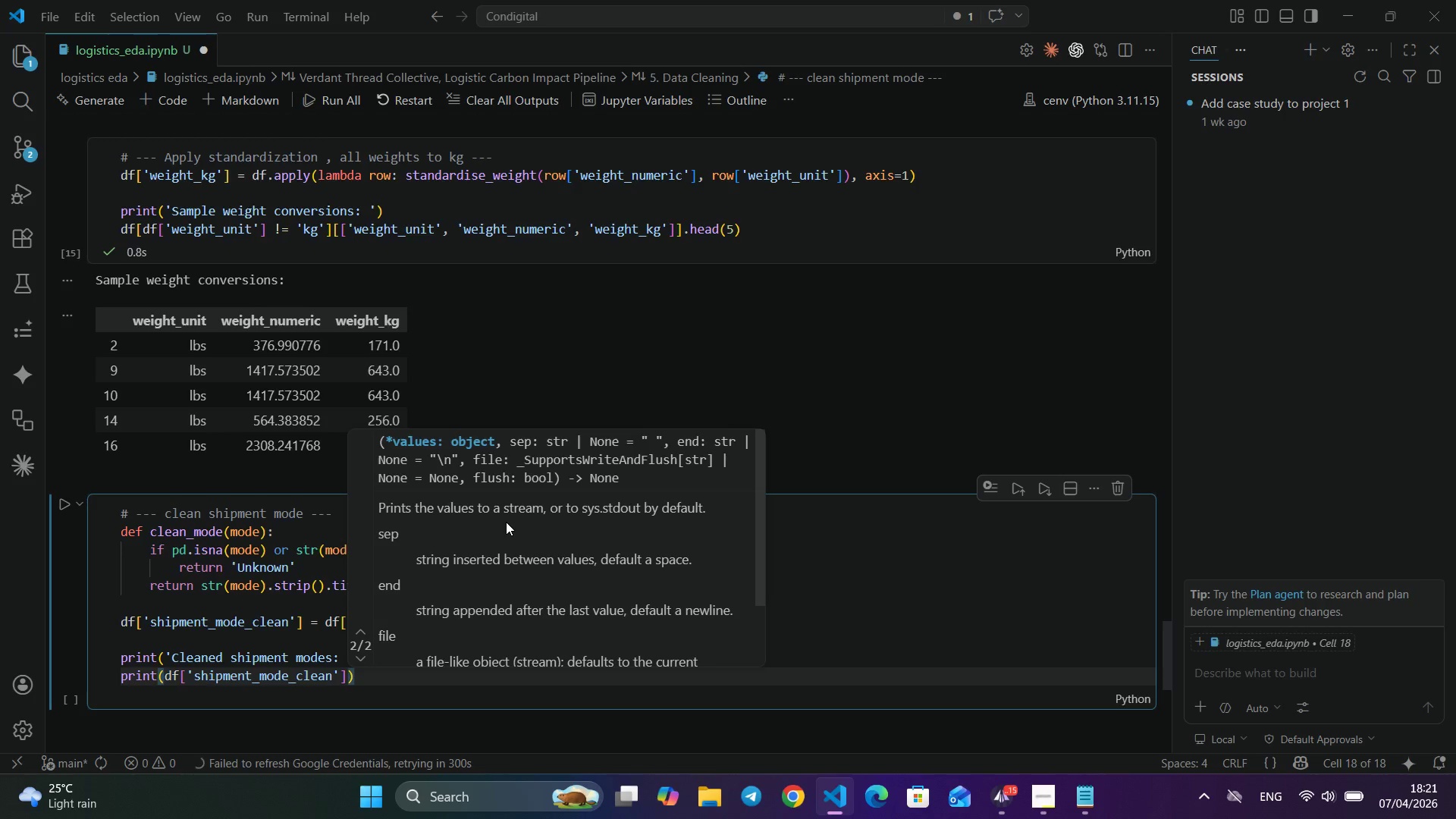 
key(ArrowRight)
 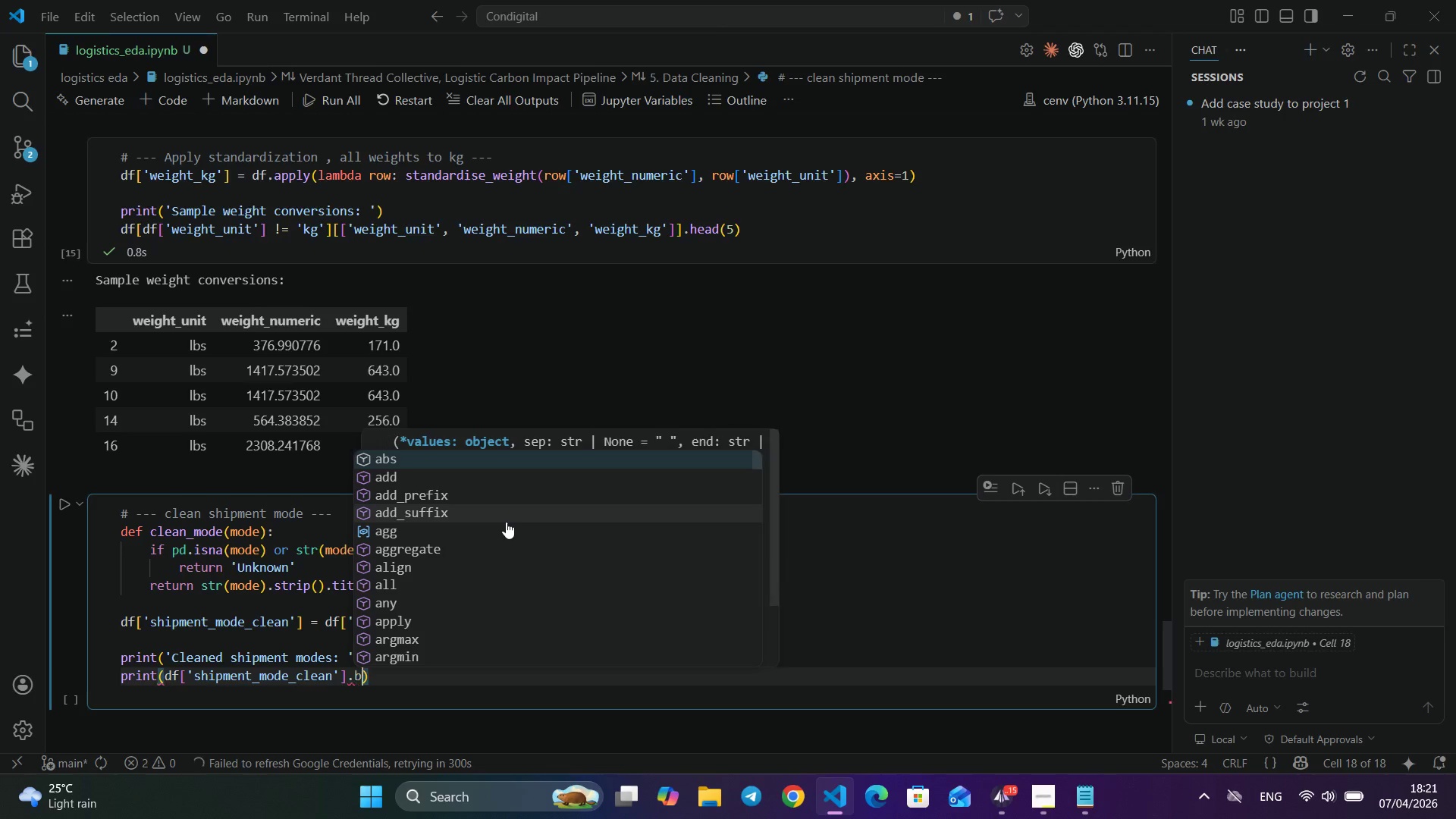 
type(.b)
key(Backspace)
type(vlue)
key(Backspace)
key(Backspace)
key(Backspace)
type(alu)
 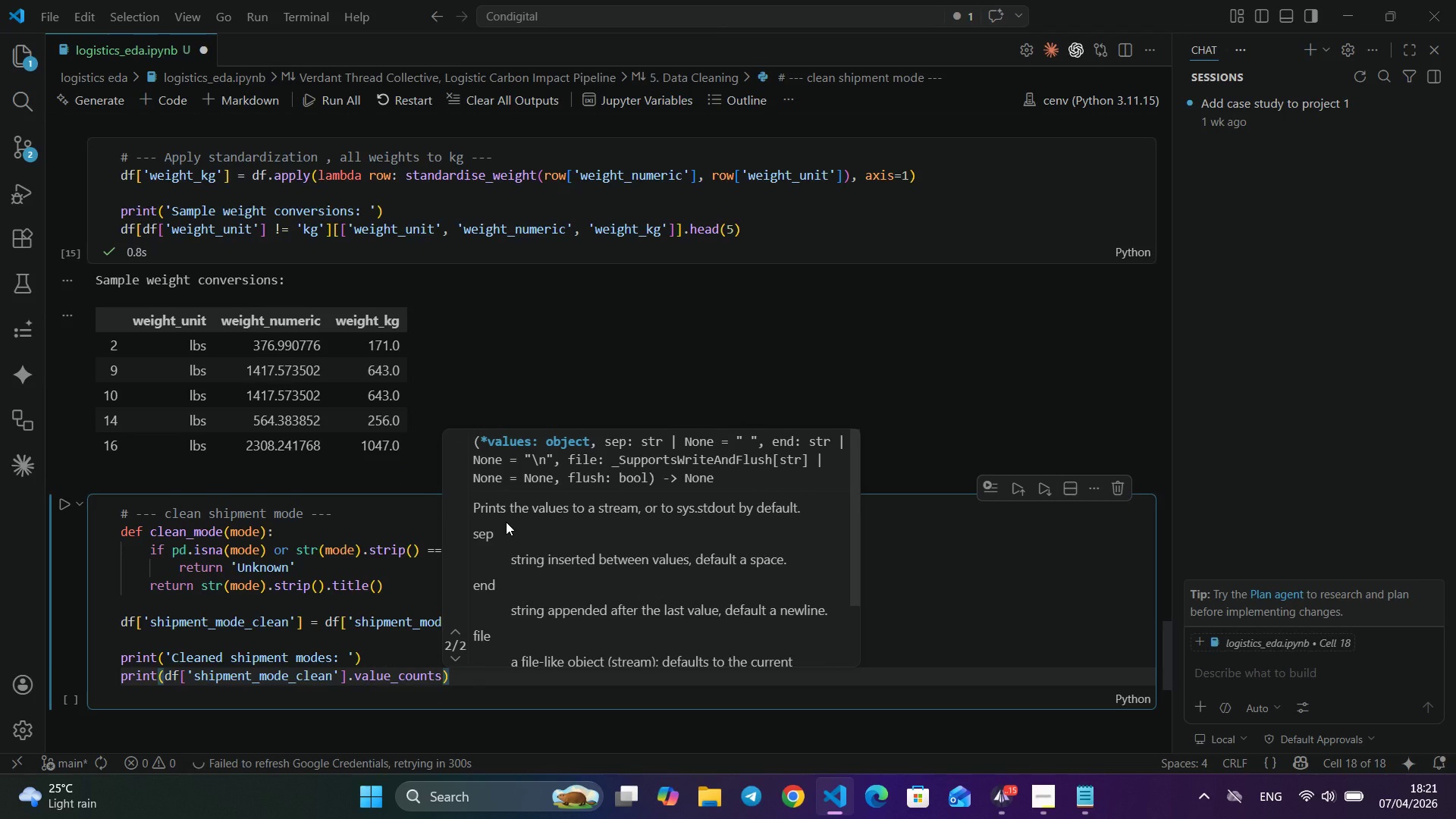 
key(Enter)
 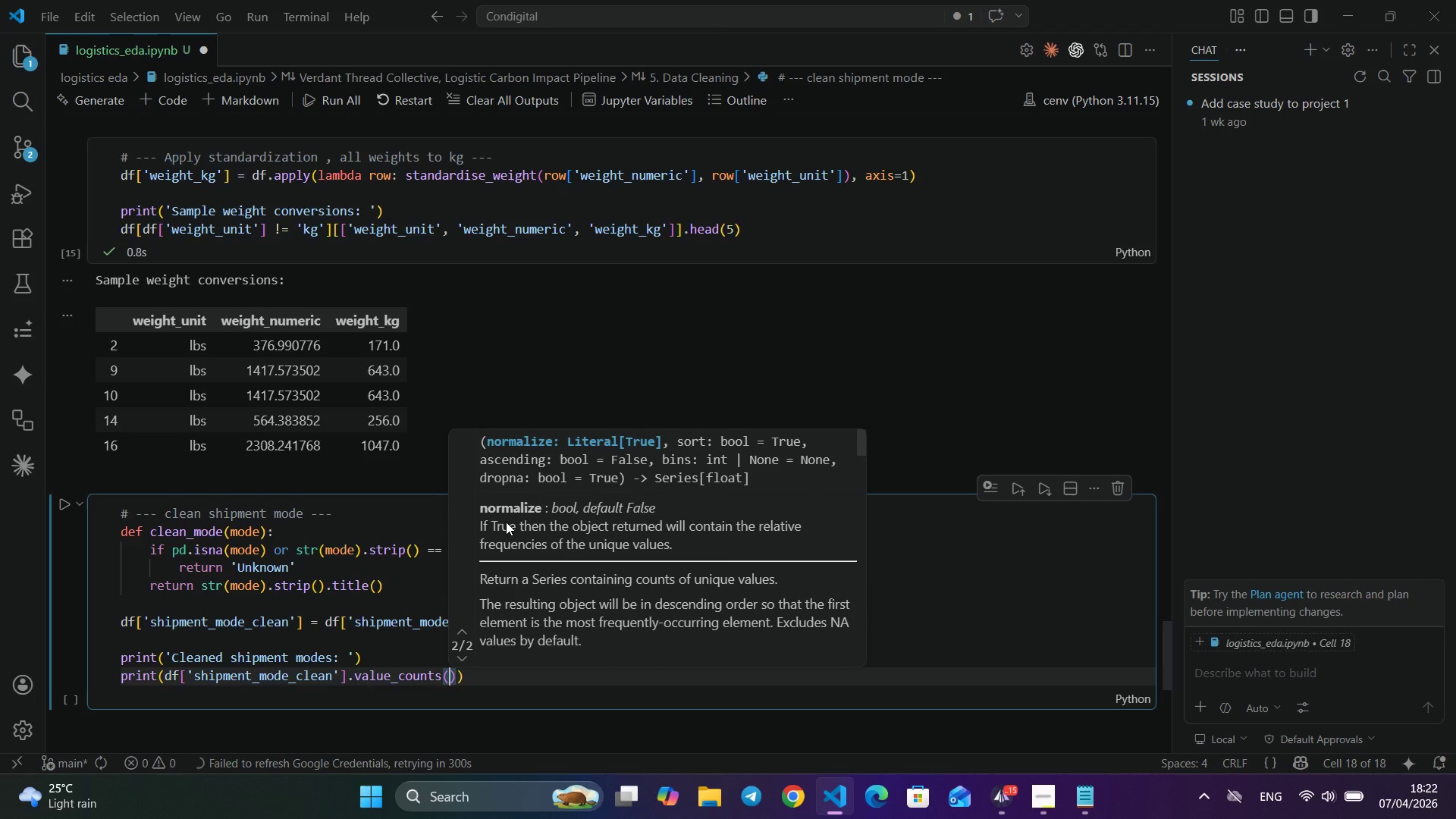 
key(Shift+9)
 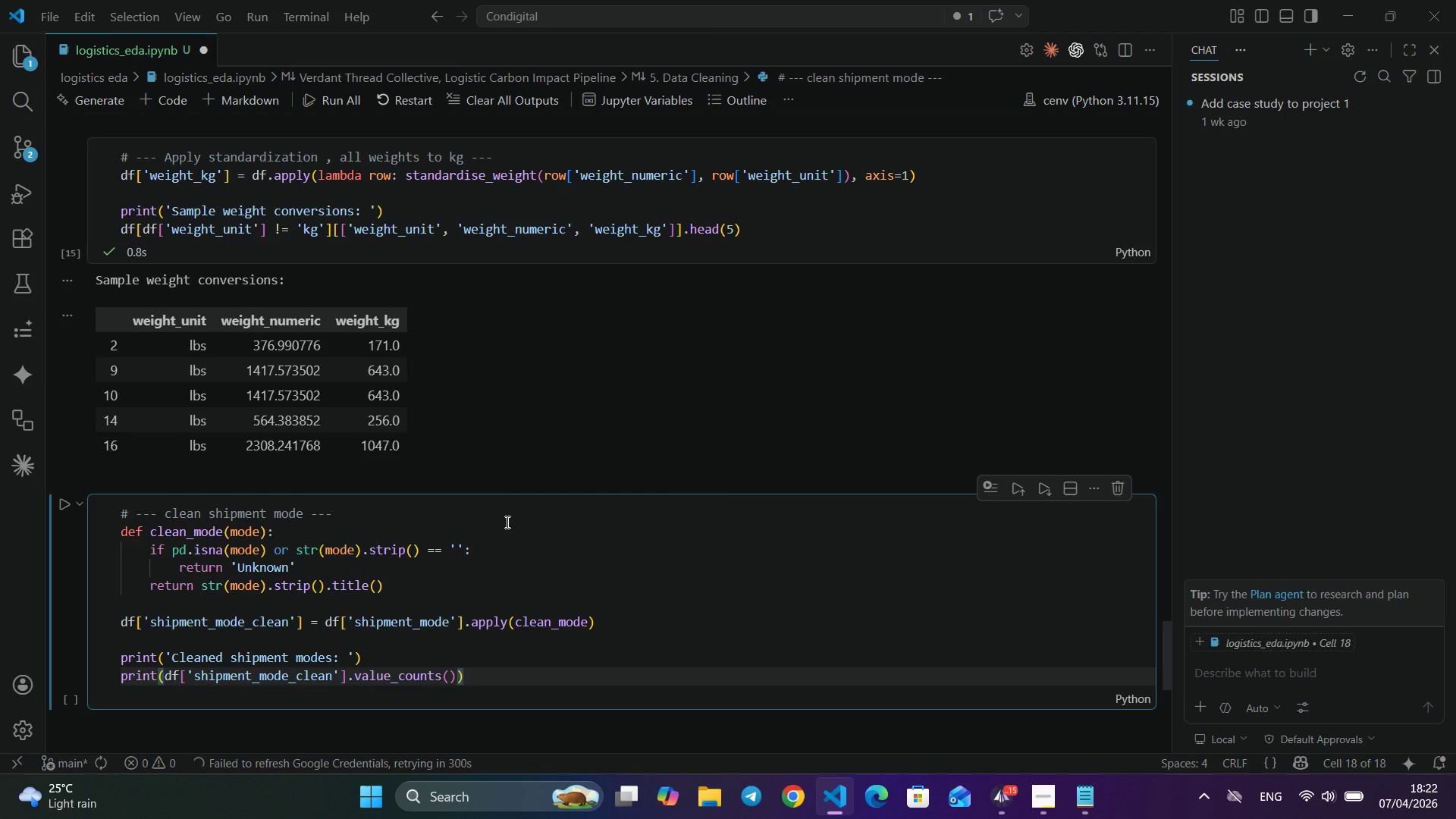 
key(ArrowRight)
 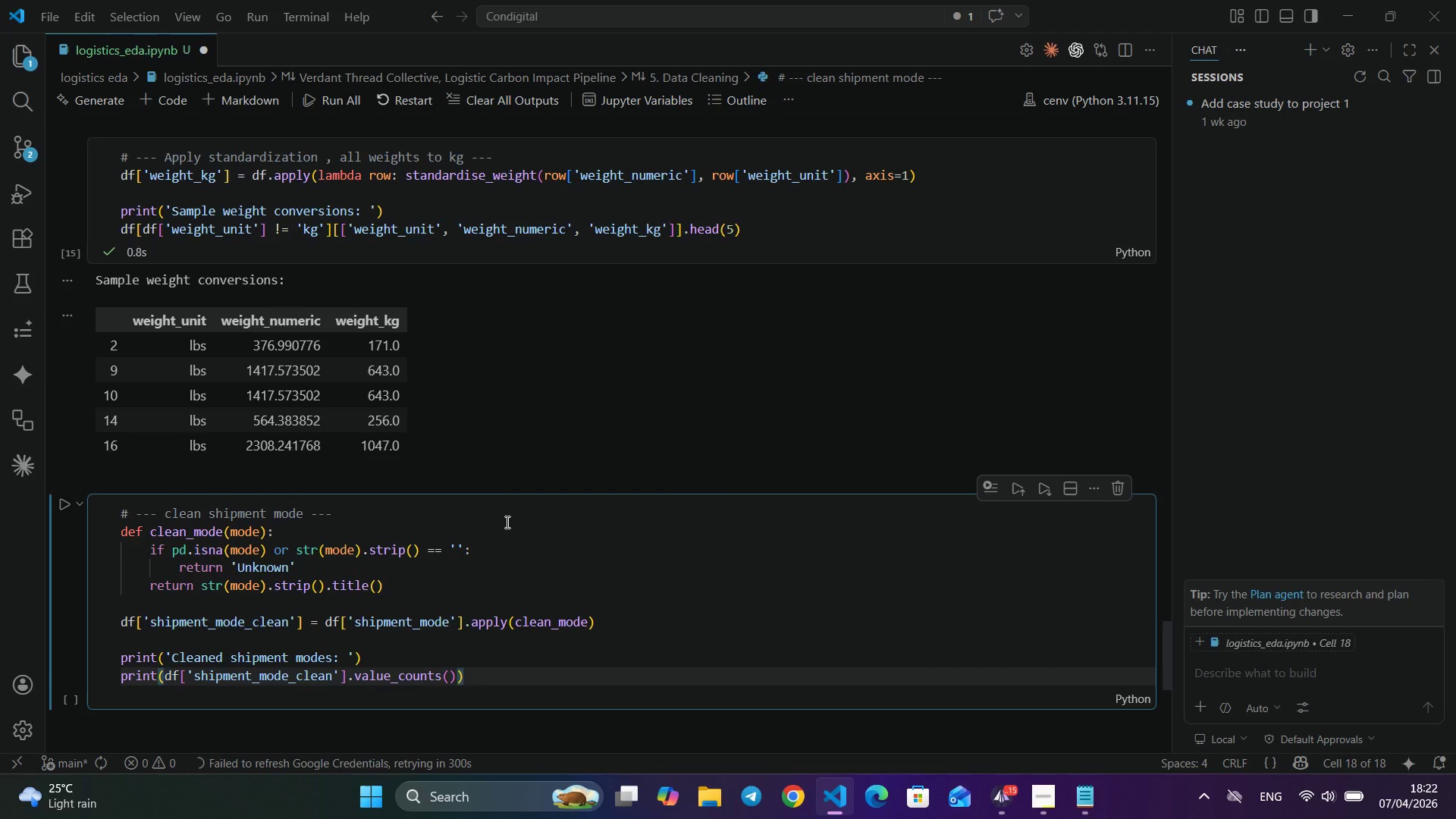 
key(ArrowRight)
 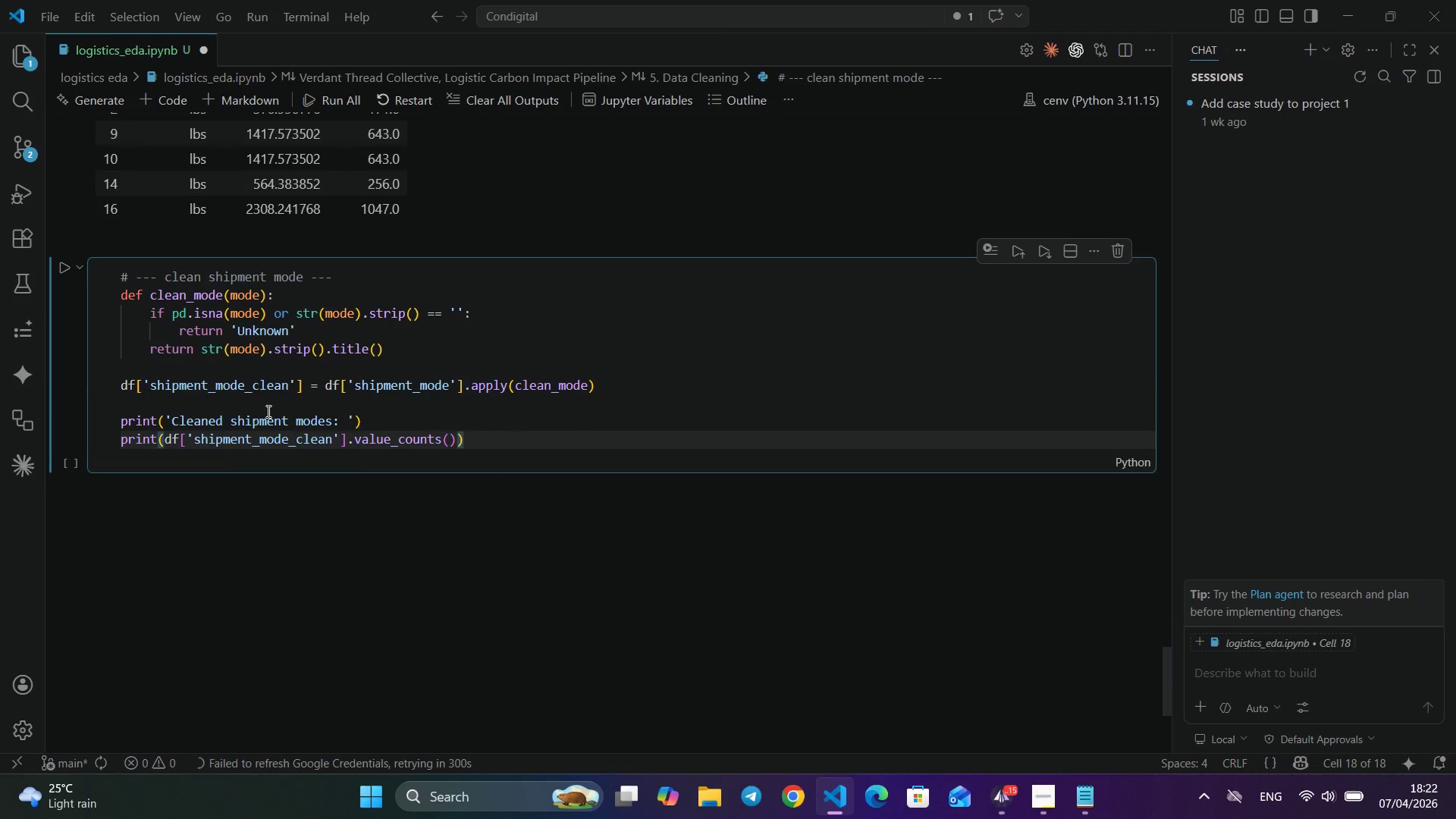 
scroll: coordinate [506, 522], scroll_direction: down, amount: 5.0
 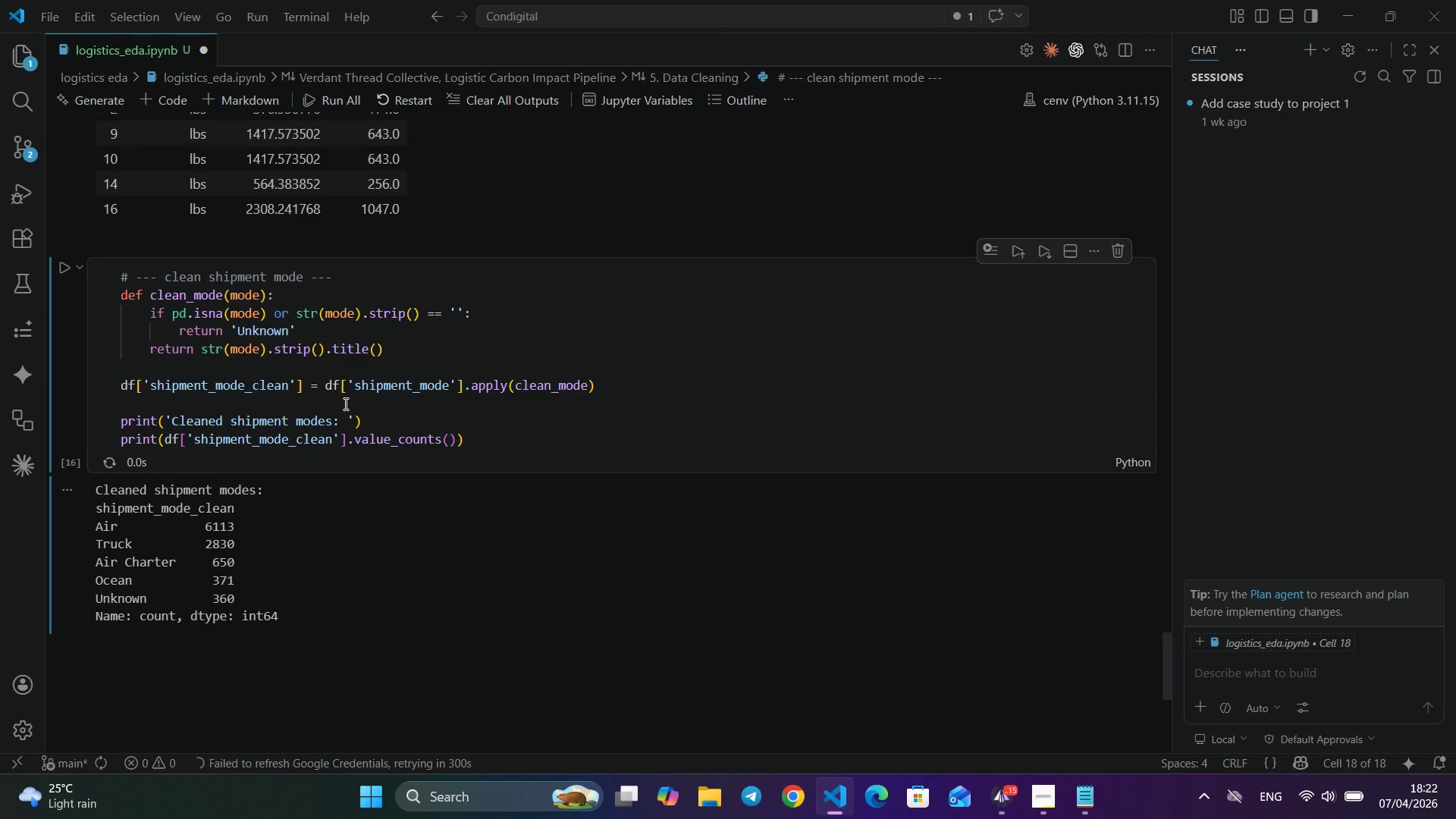 
left_click([62, 261])
 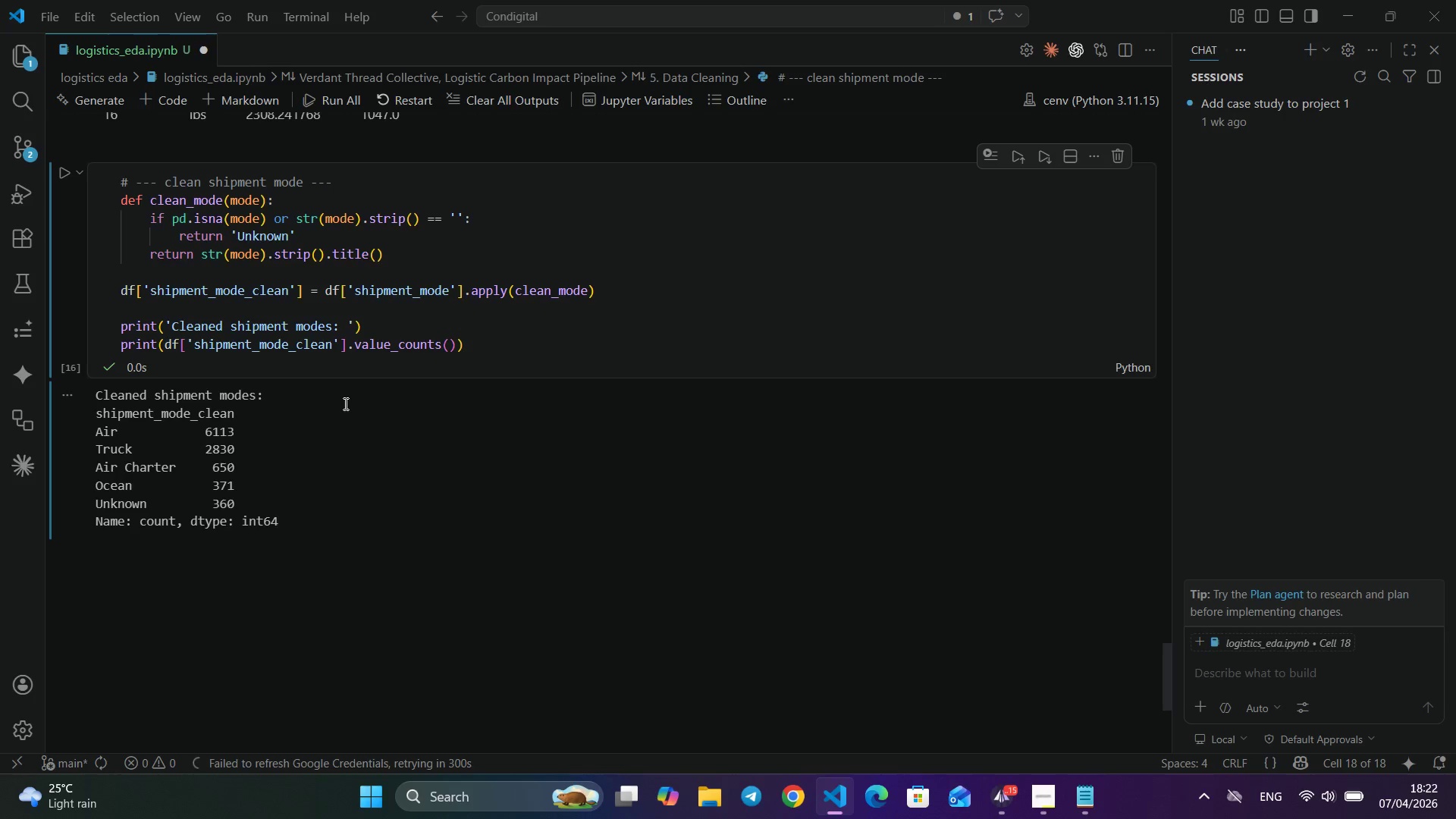 
scroll: coordinate [344, 403], scroll_direction: down, amount: 2.0
 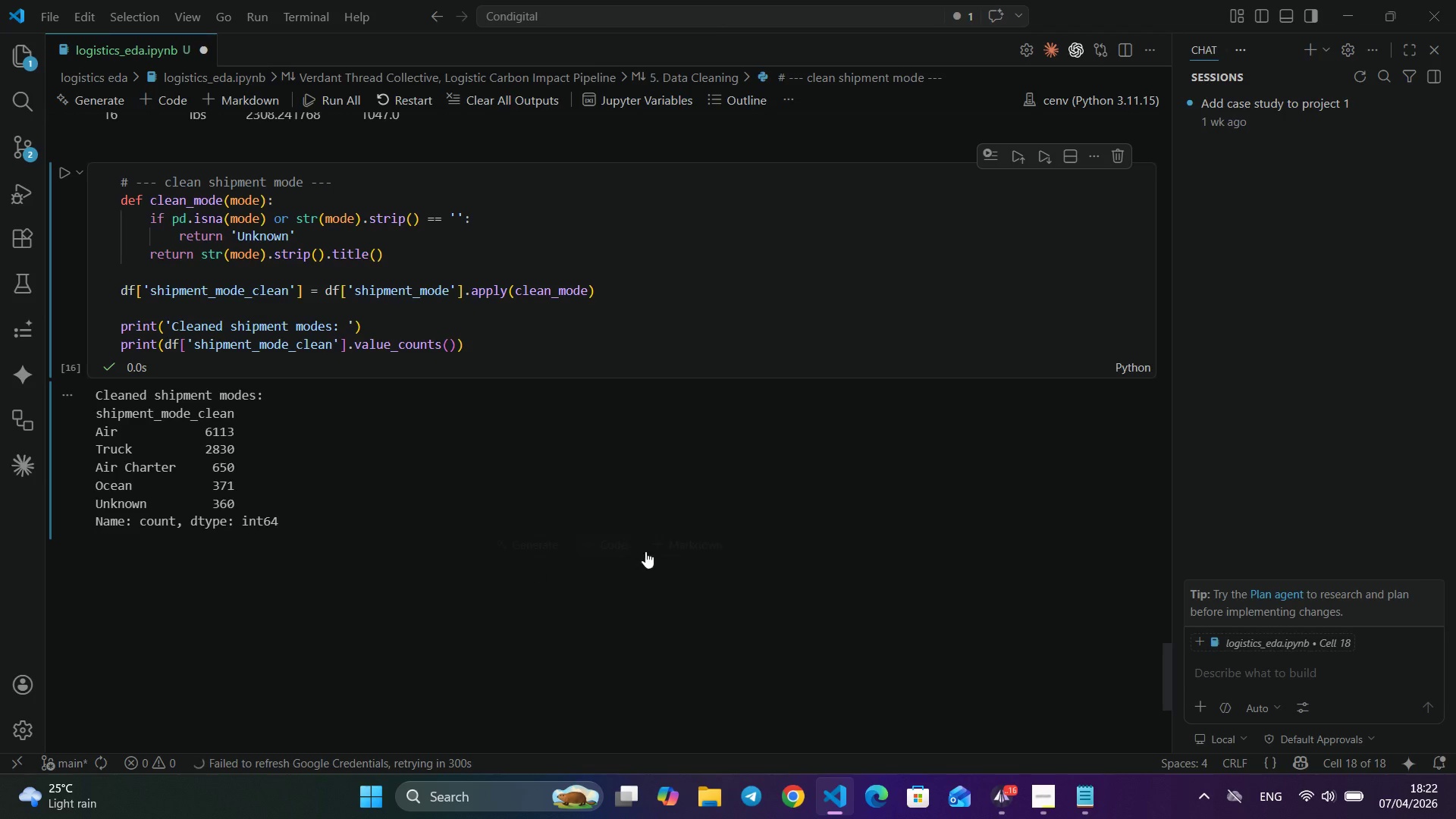 
wait(6.49)
 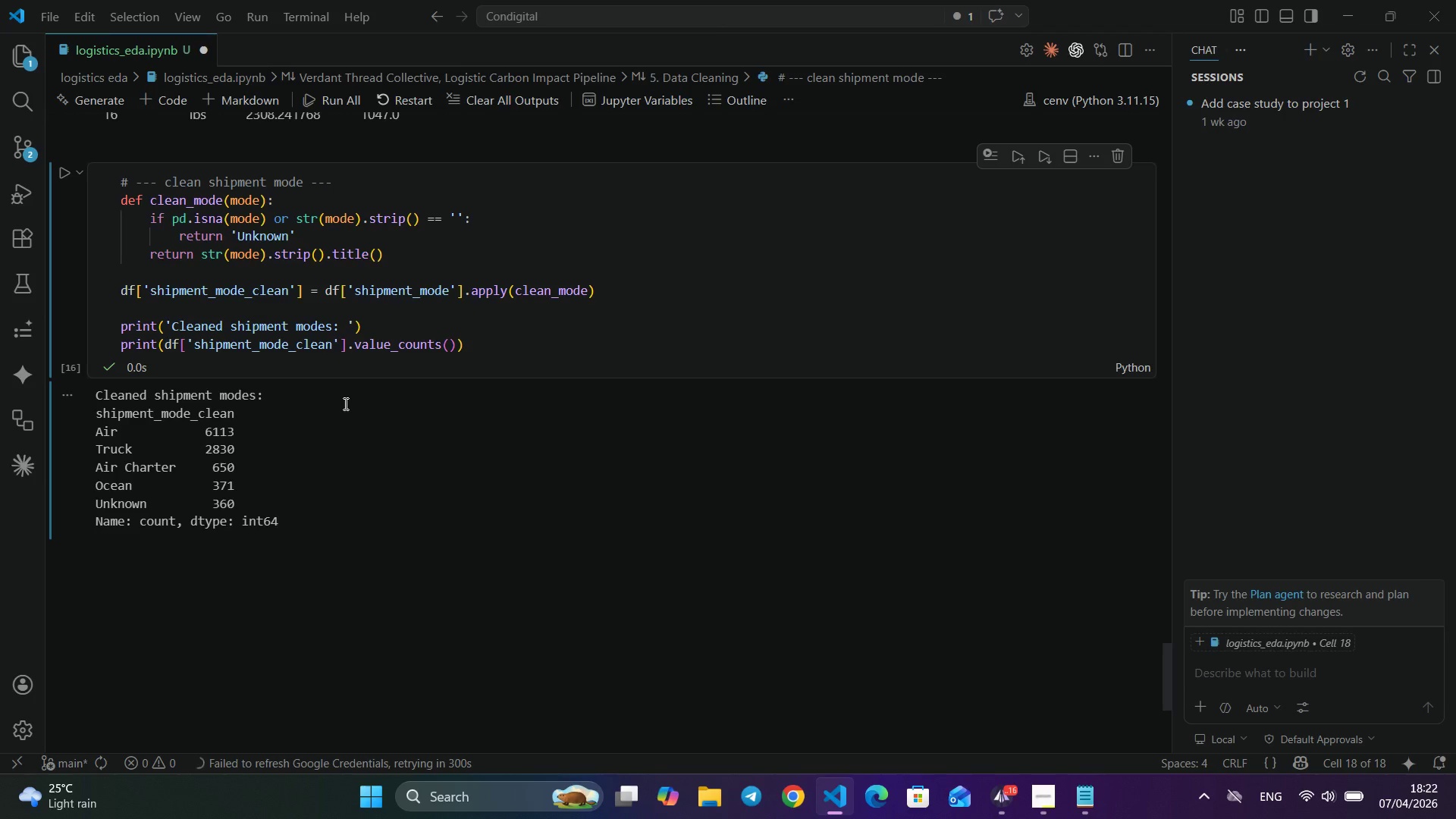 
left_click([602, 538])
 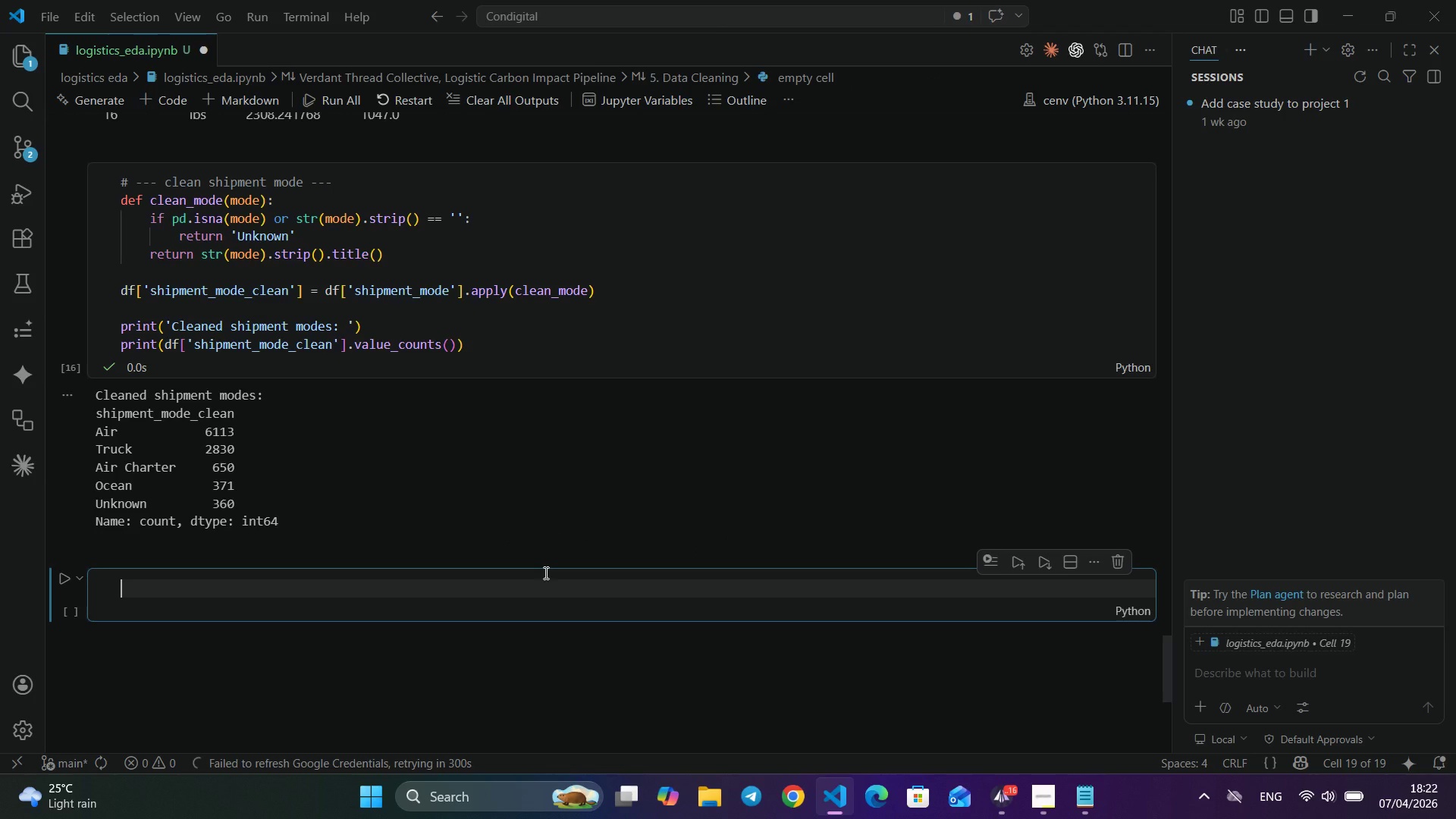 
scroll: coordinate [544, 572], scroll_direction: none, amount: 0.0
 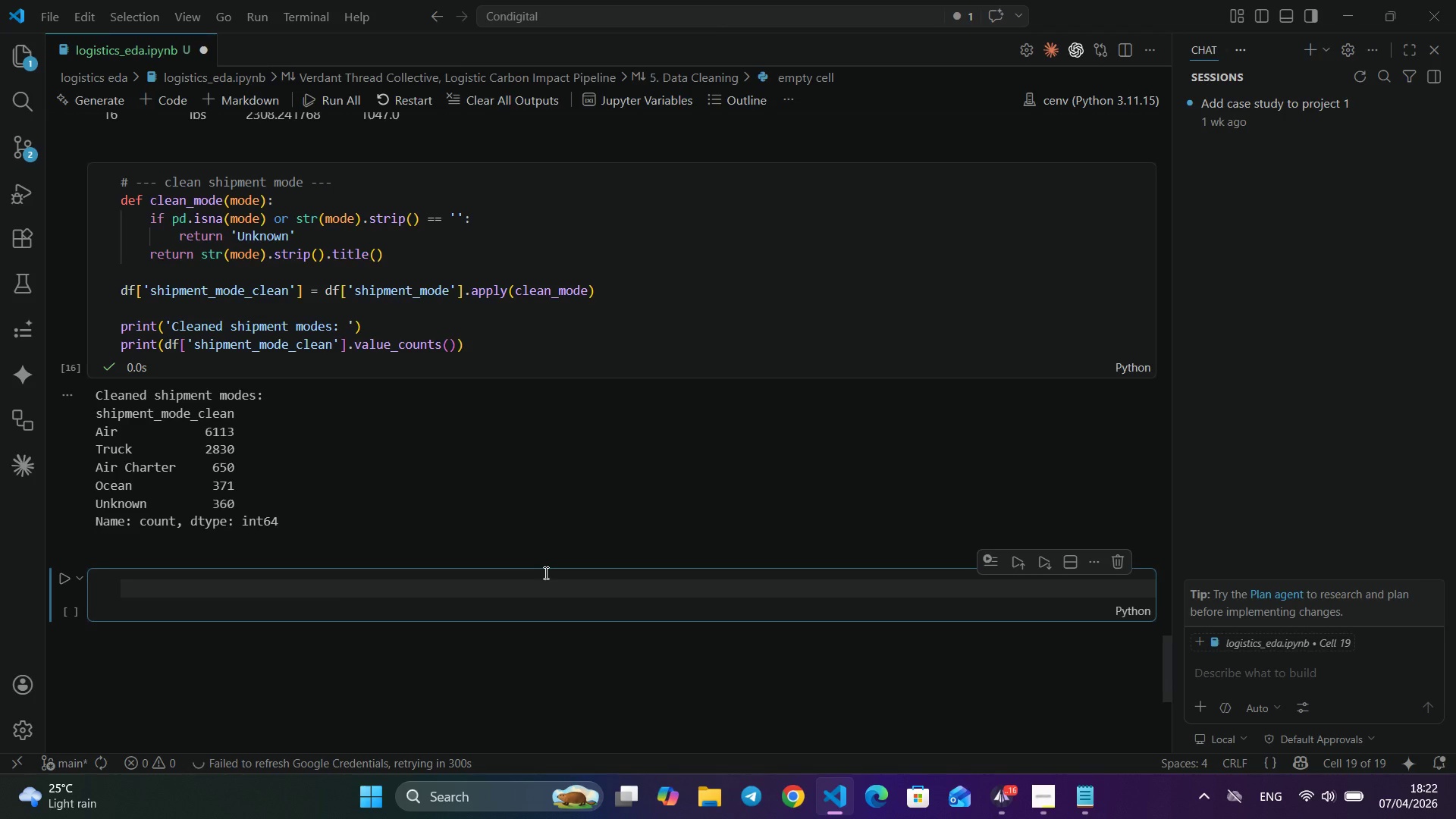 
wait(7.04)
 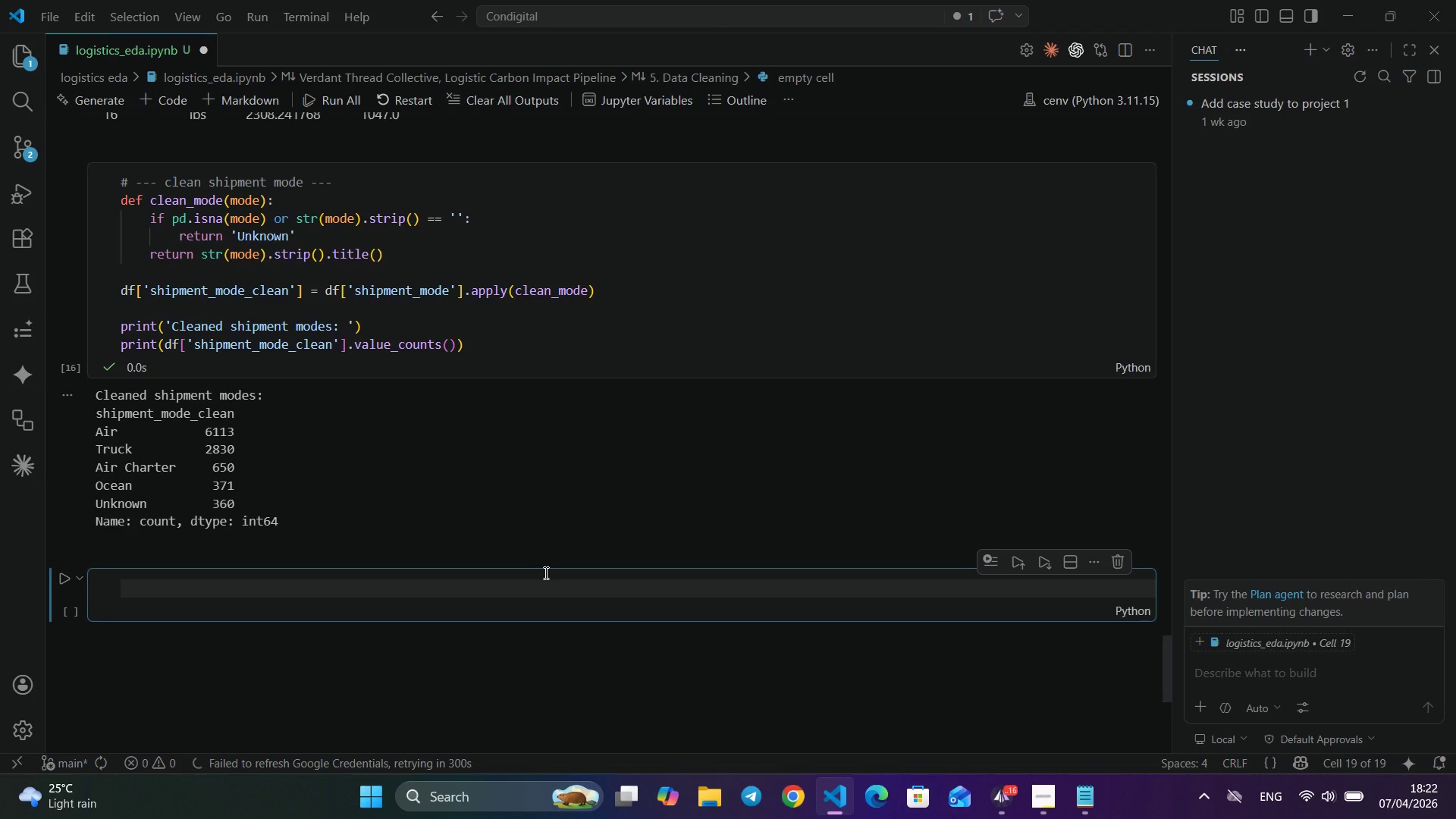 
type(# --- Standardize commodity names (textile analogue mapping)
 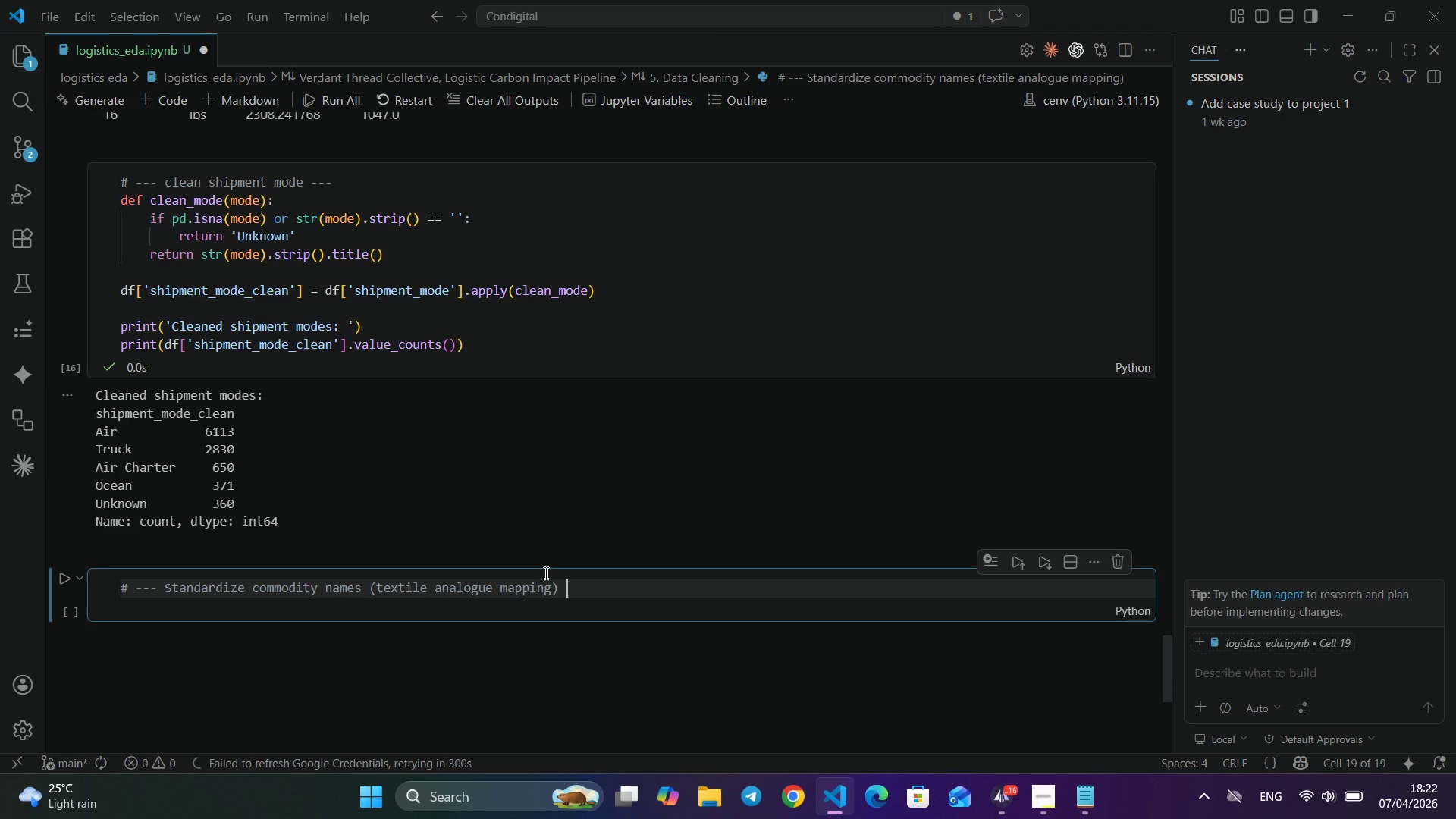 
key(ArrowRight)
 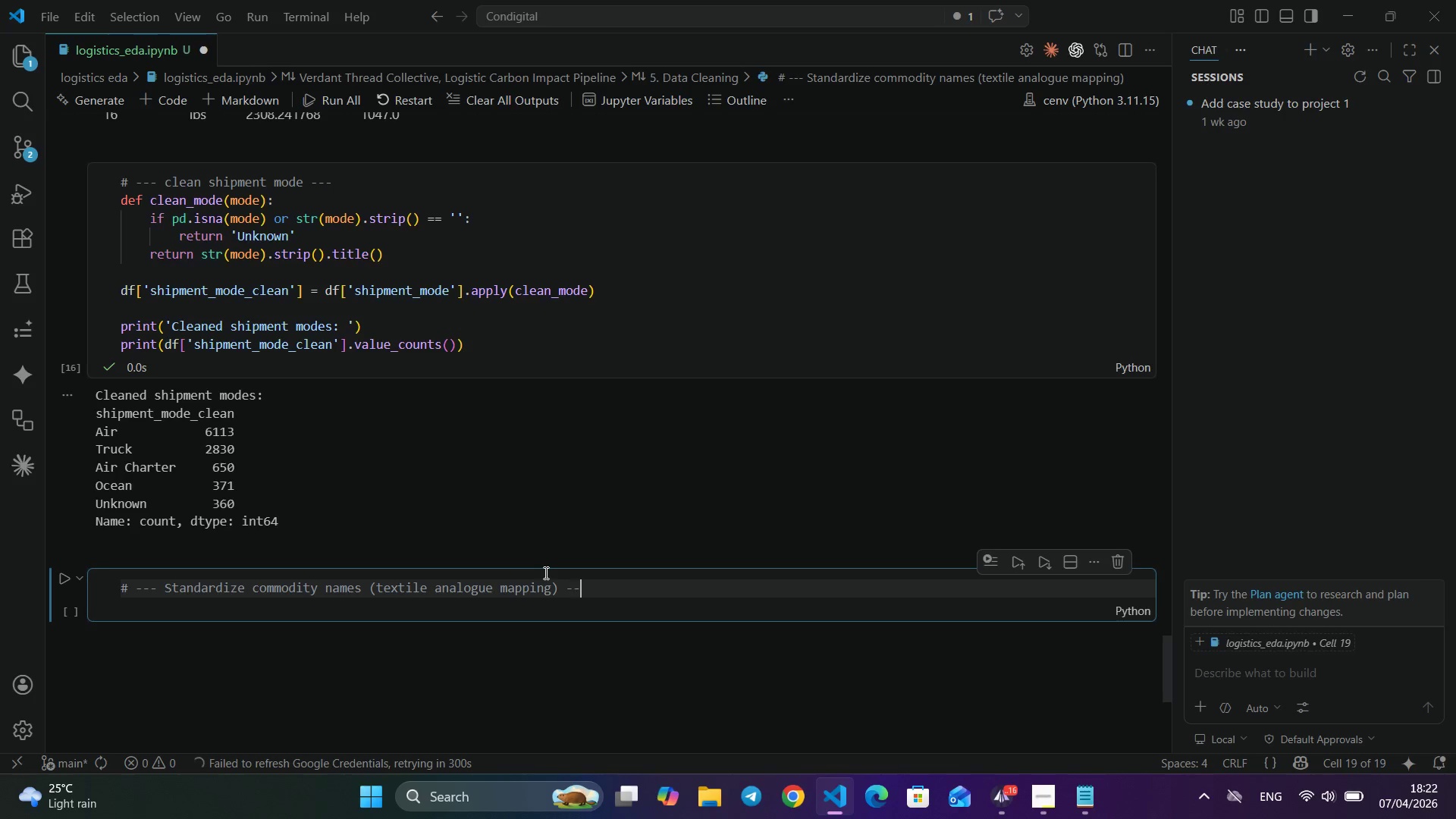 
key(Space)
 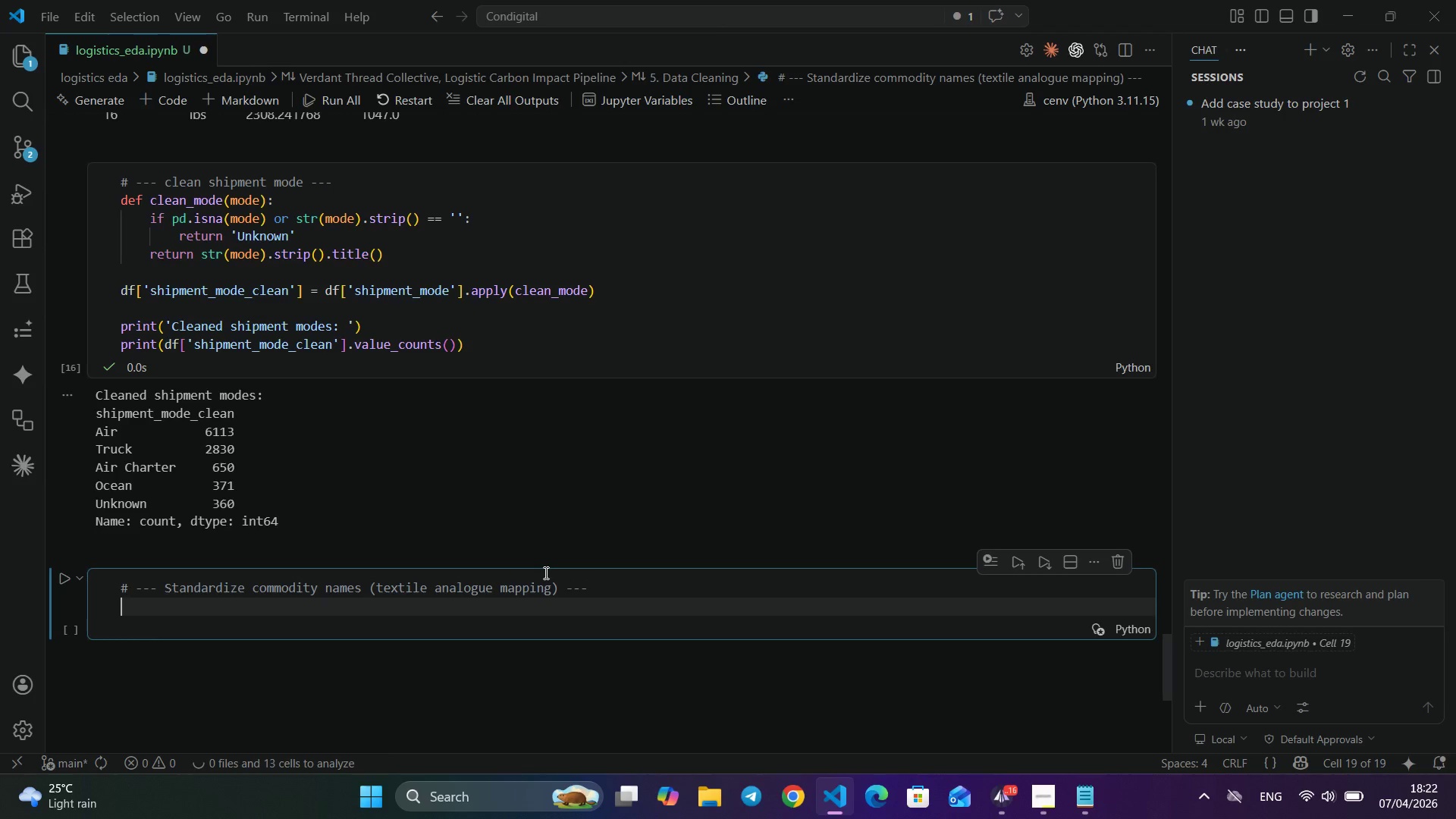 
key(Minus)
 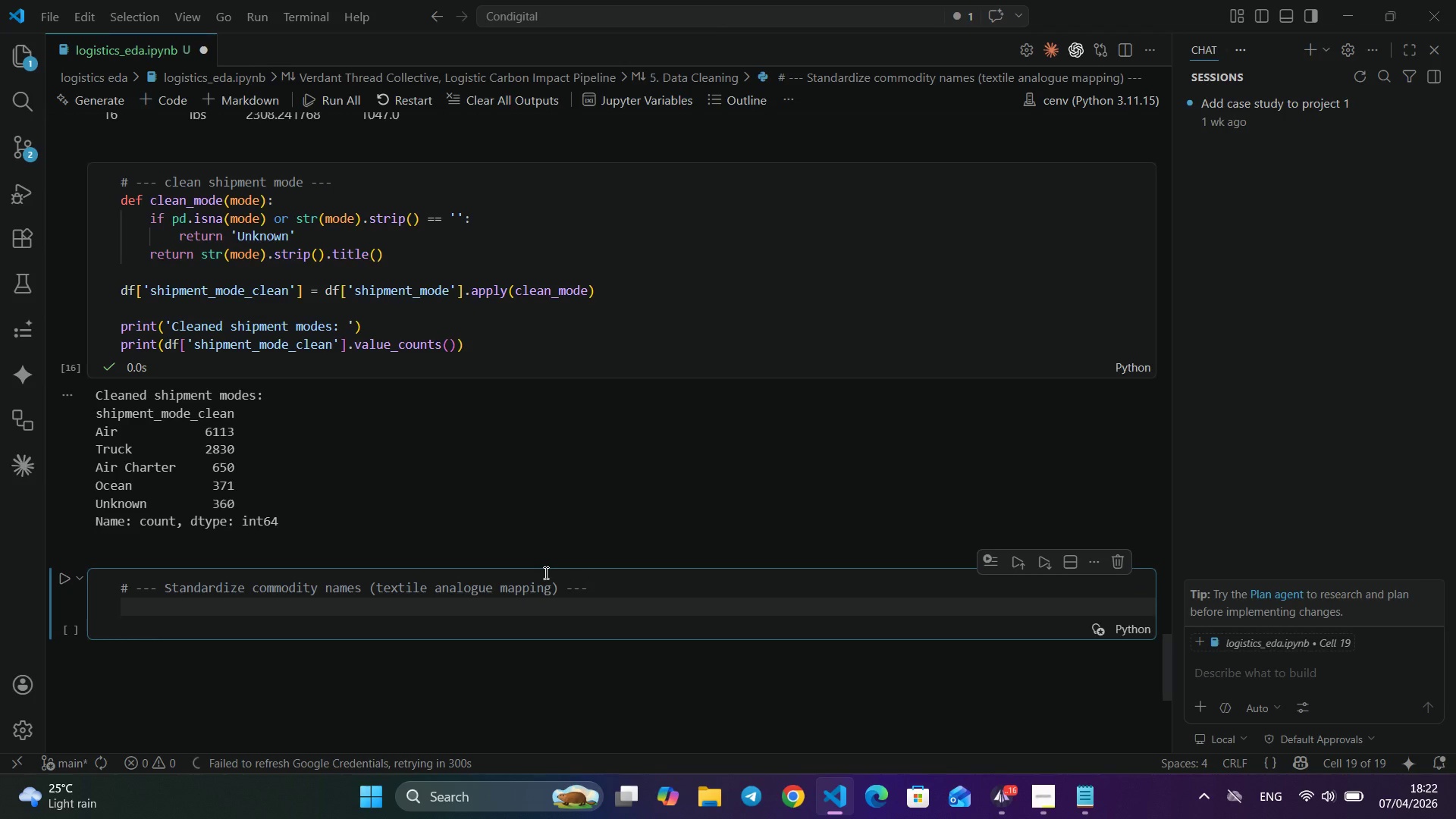 
key(Minus)
 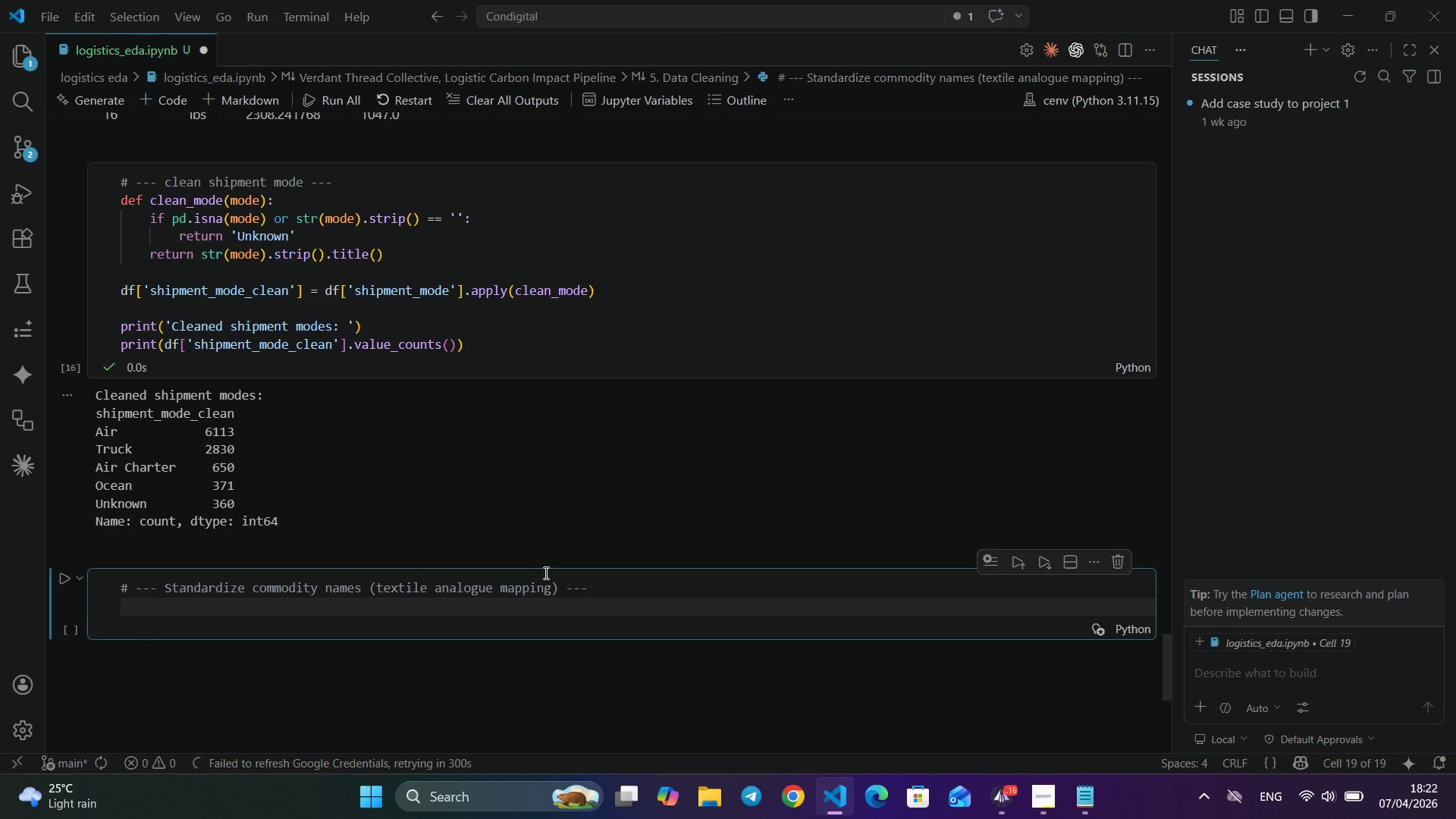 
key(Minus)
 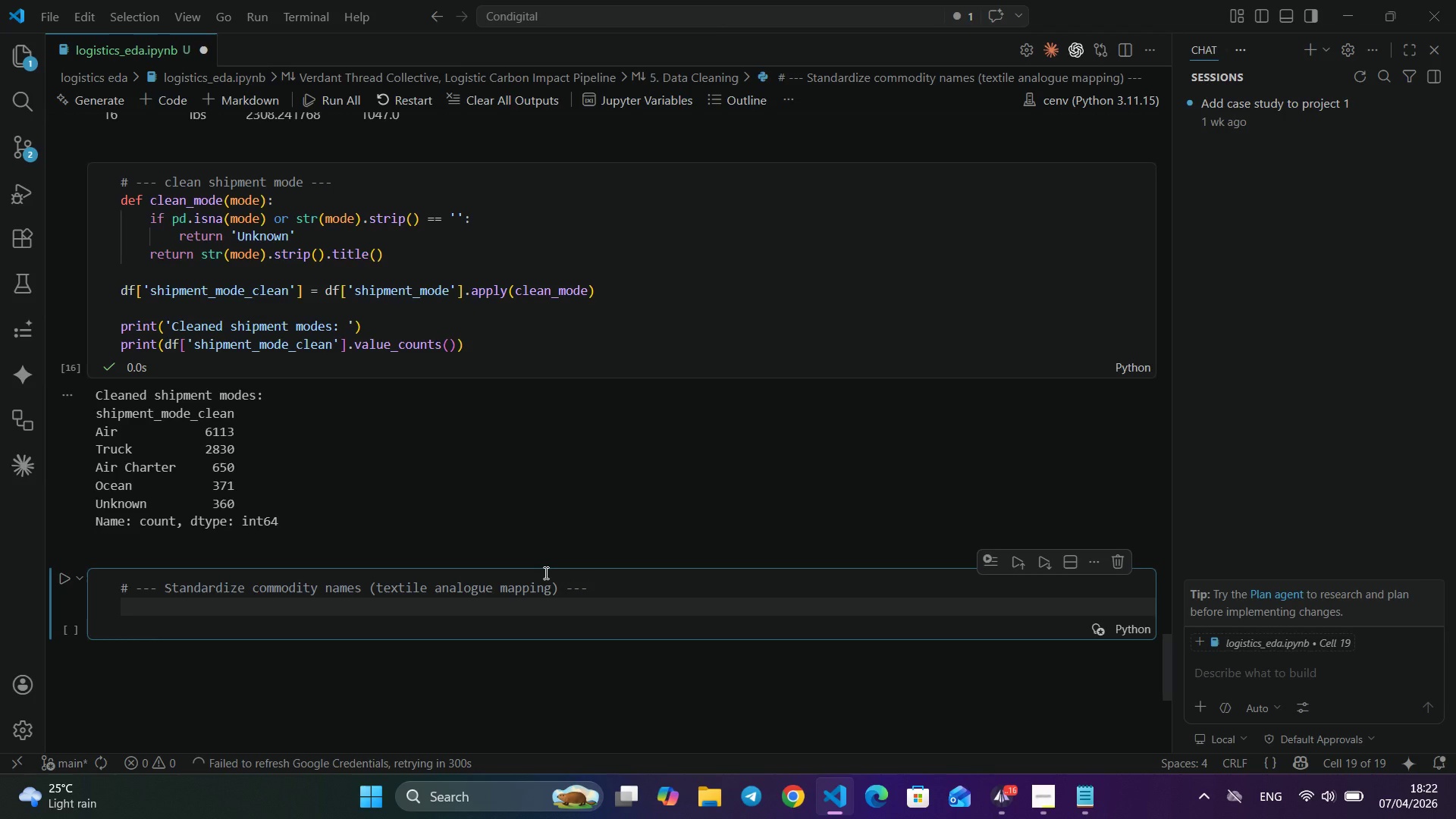 
key(Enter)
 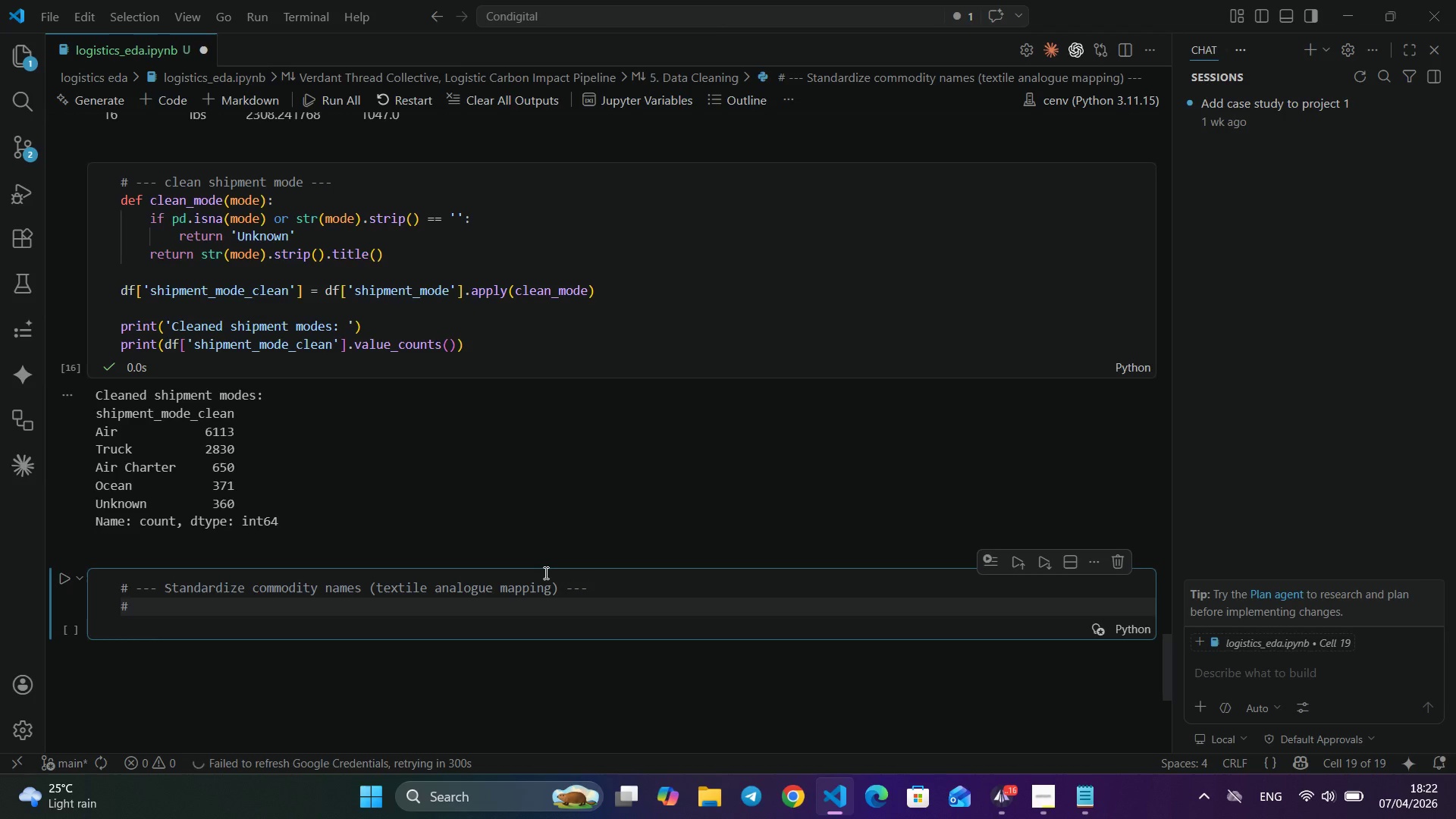 
type(# USAID product grouups are mapped to textile types to fit the verdant thres)
key(Backspace)
type(d )
key(Backspace)
key(Backspace)
key(Backspace)
type(a)
key(Backspace)
type(ead use case)
 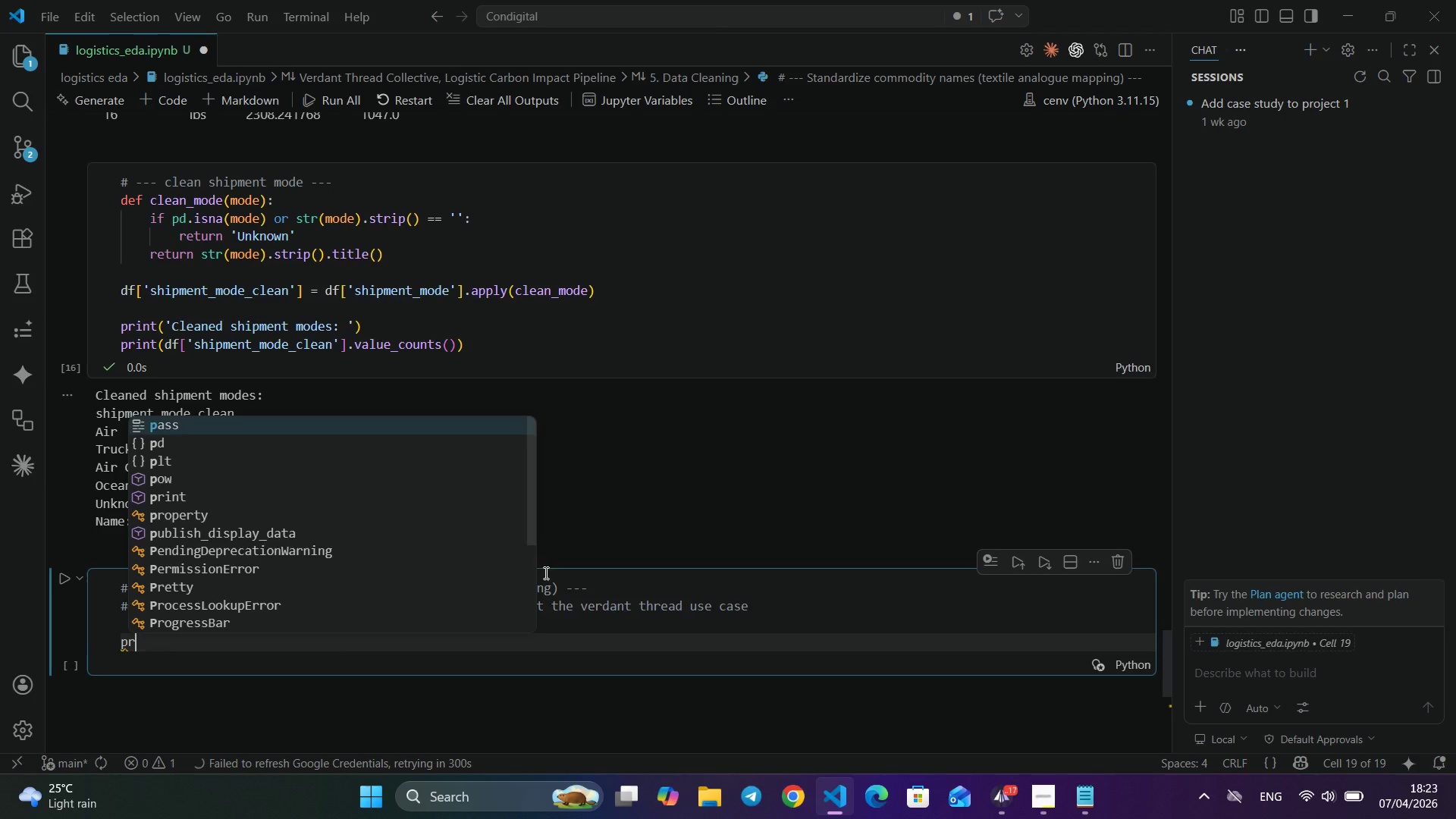 
key(Enter)
 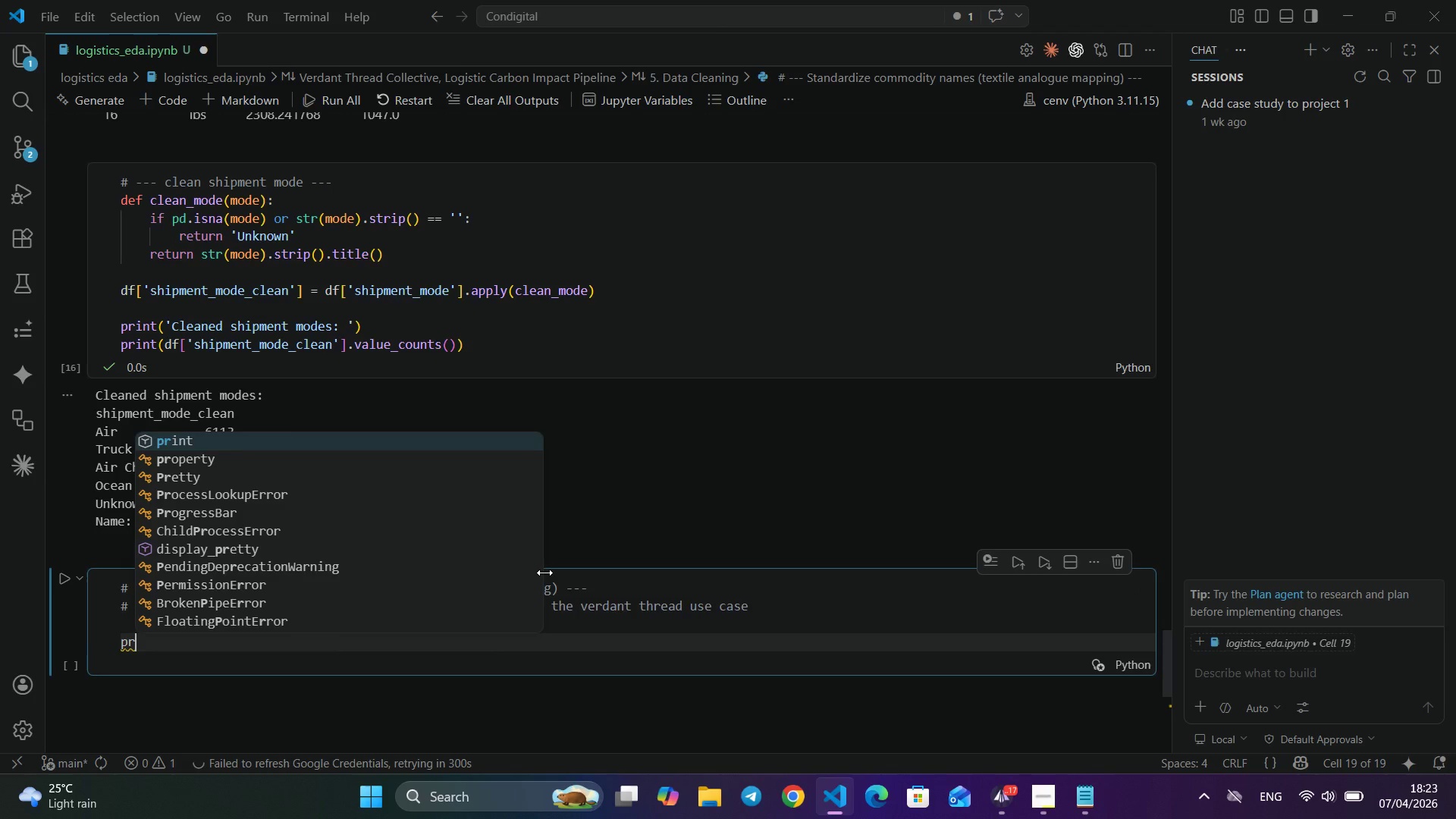 
key(Enter)
 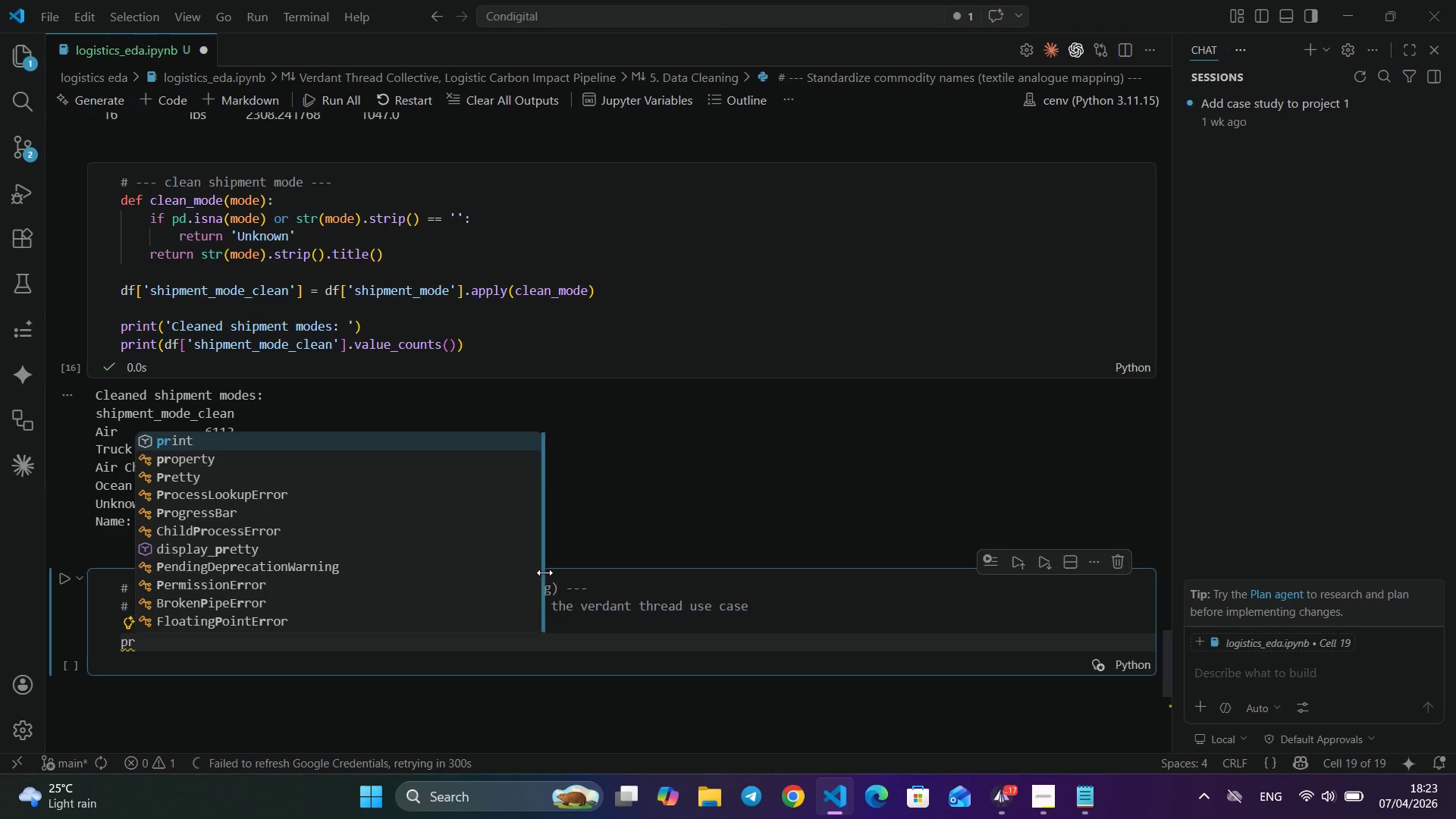 
type(product_map = {)
 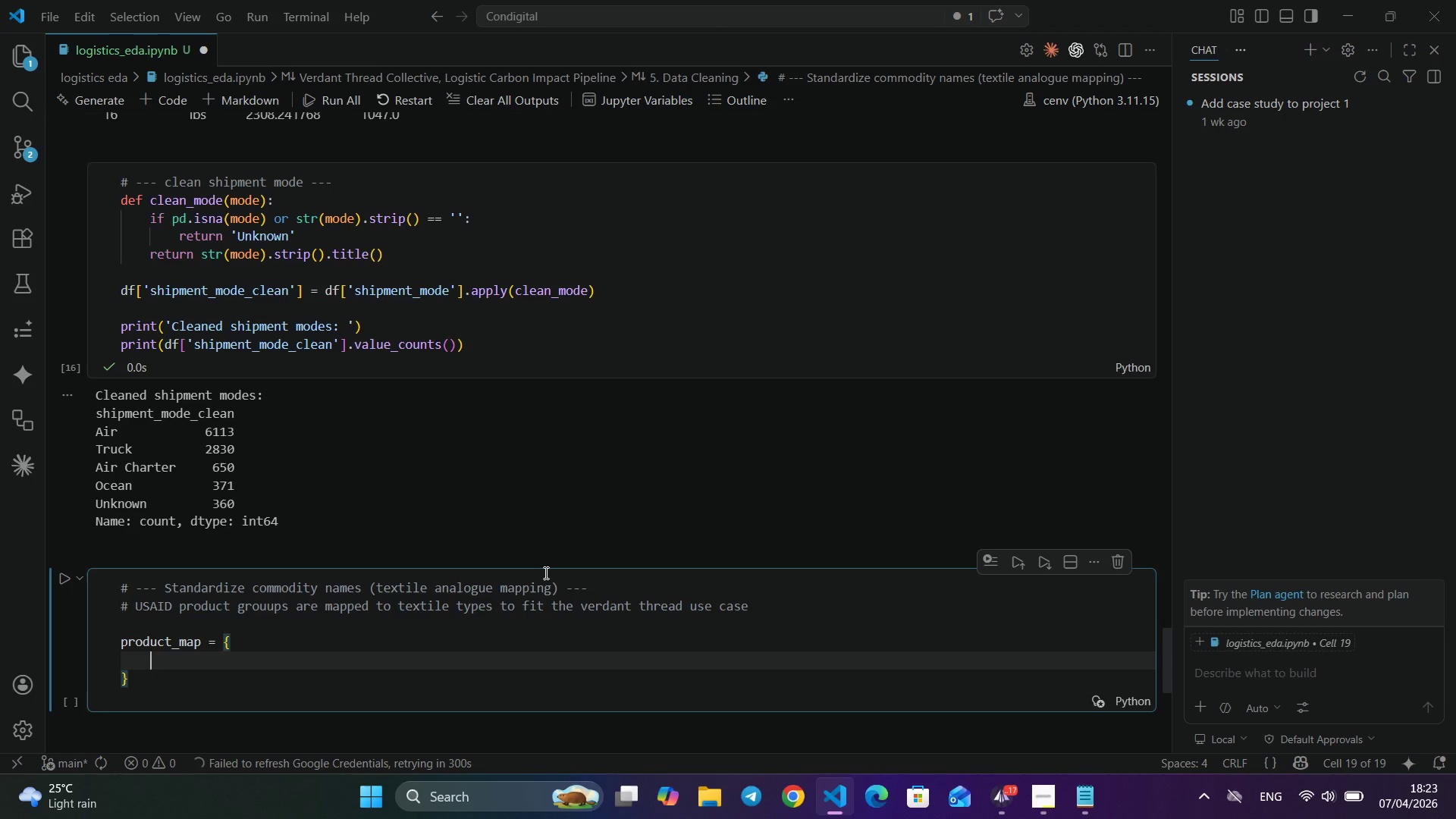 
 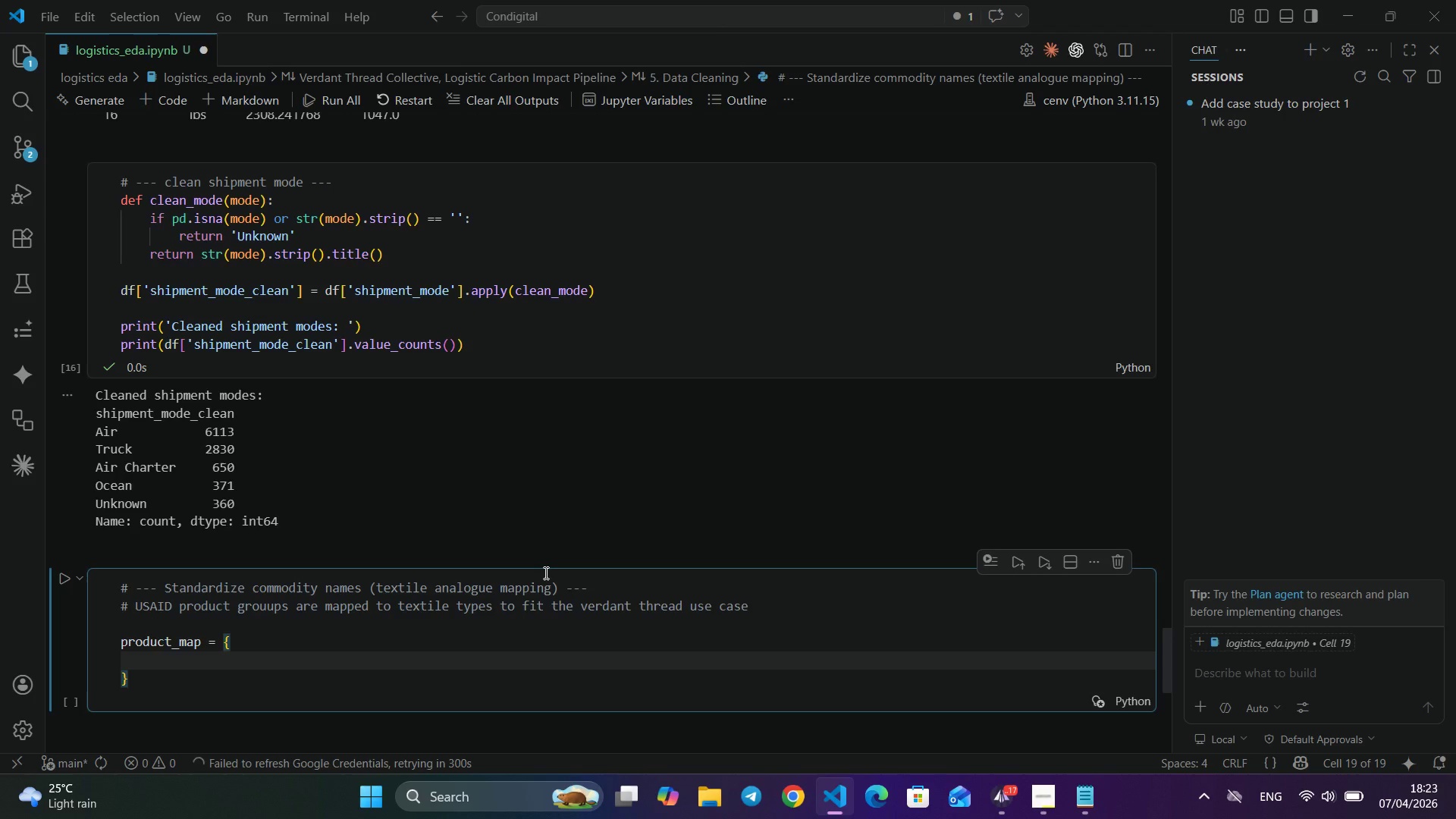 
key(Enter)
 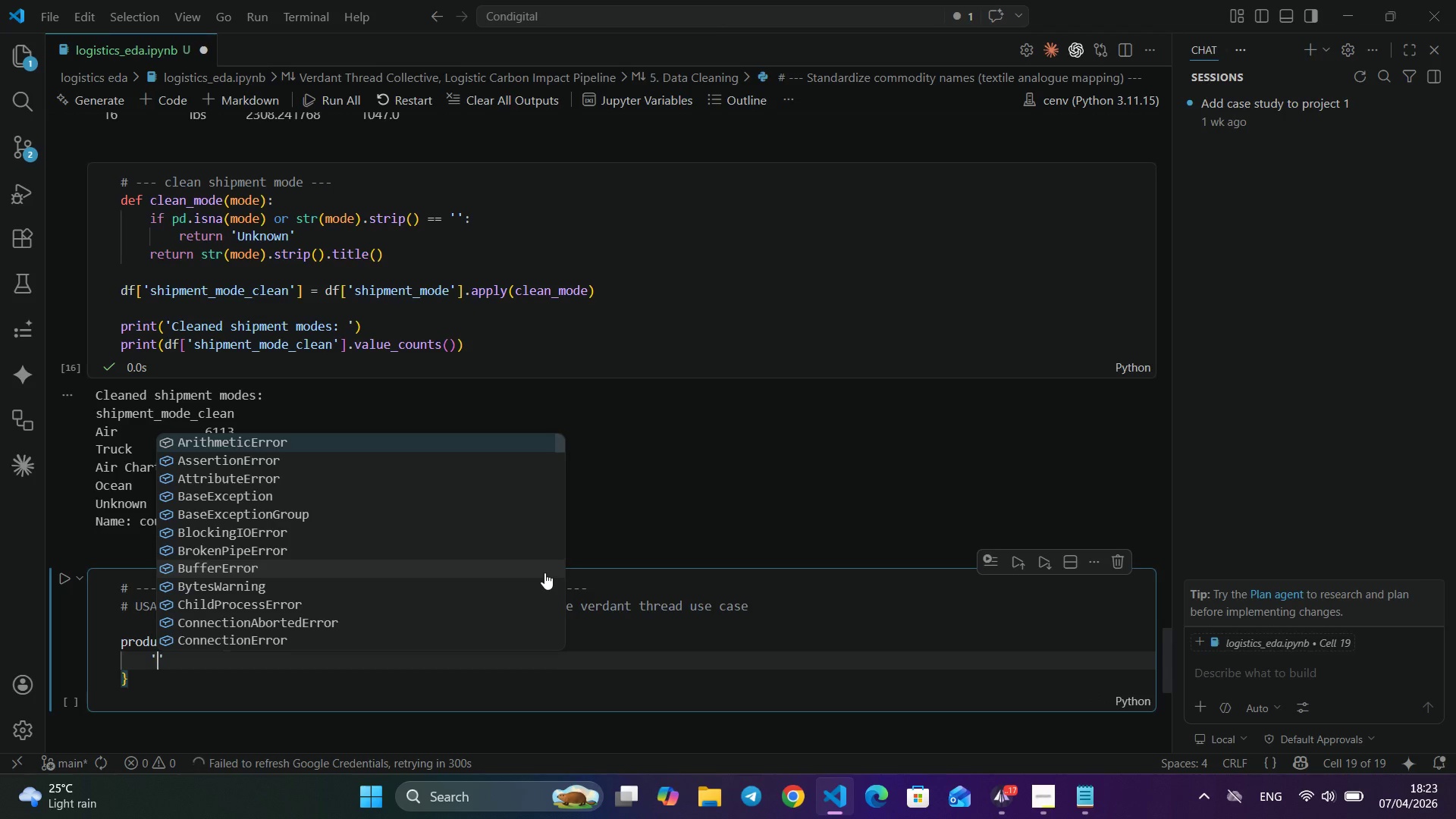 
type('ARB)
key(Backspace)
type(V)
 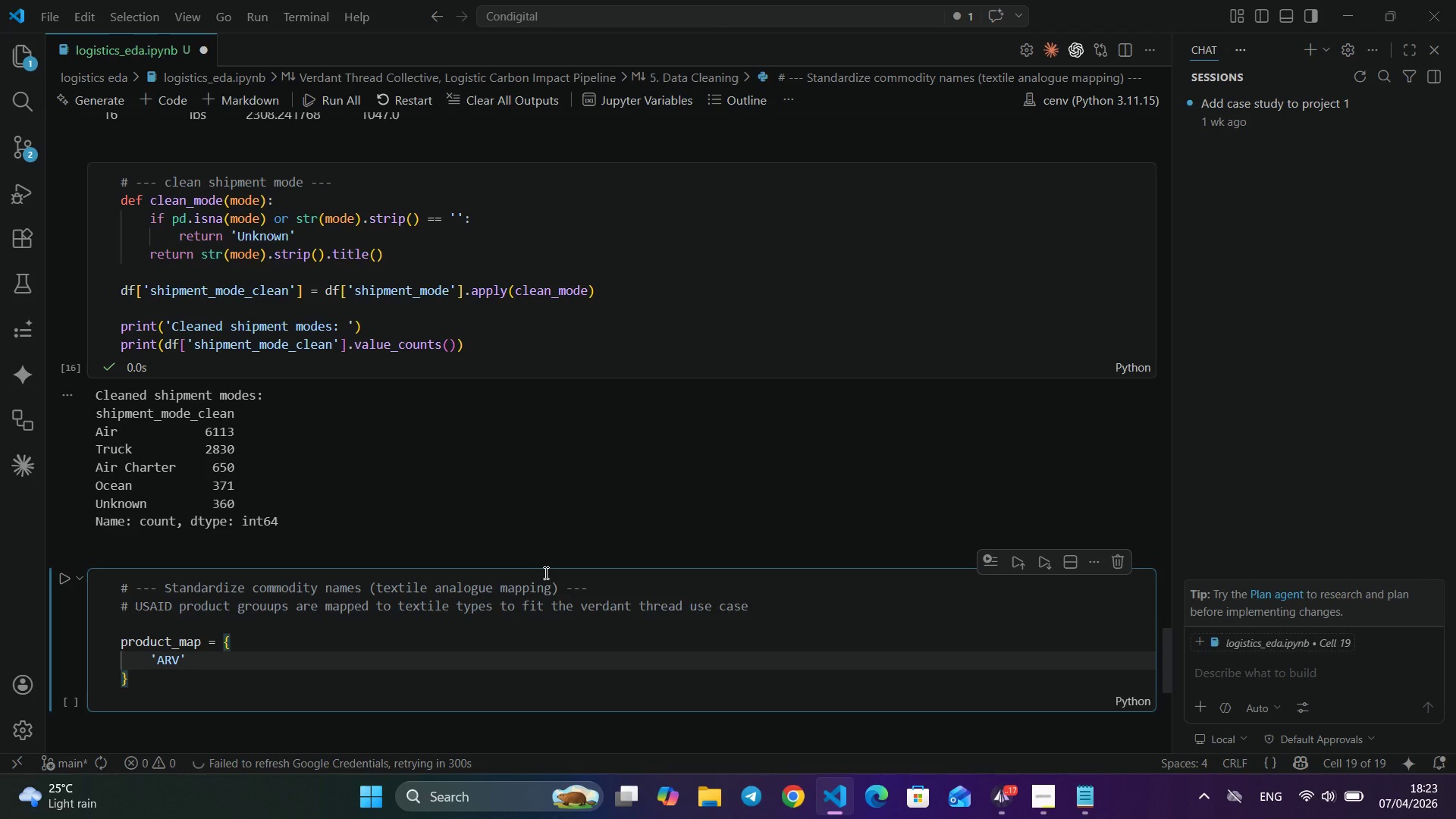 
key(ArrowRight)
 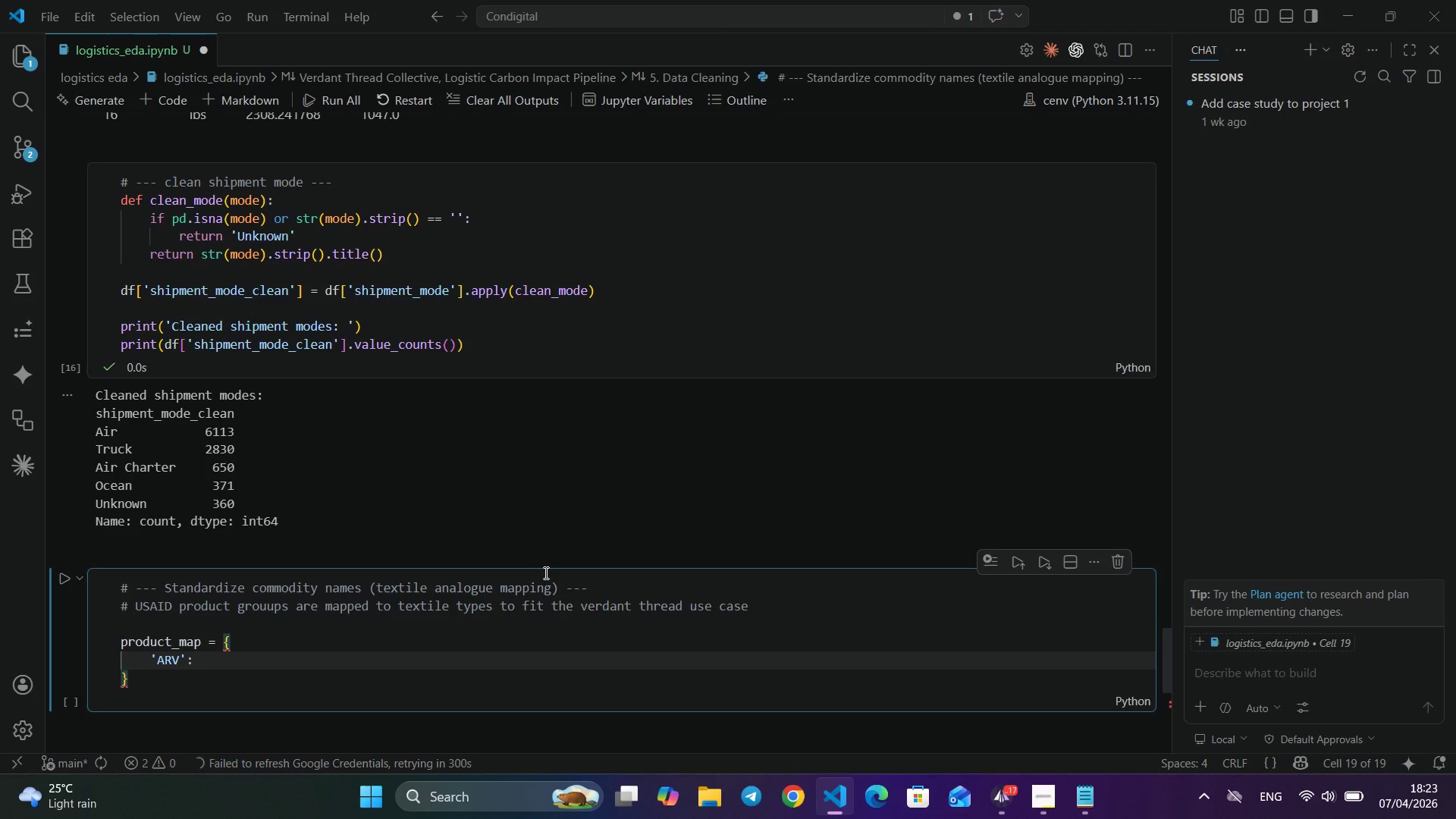 
type(: 'A)
key(Backspace)
type(or)
key(Backspace)
key(Backspace)
type(Organic c)
key(Backspace)
type(Cotton)
 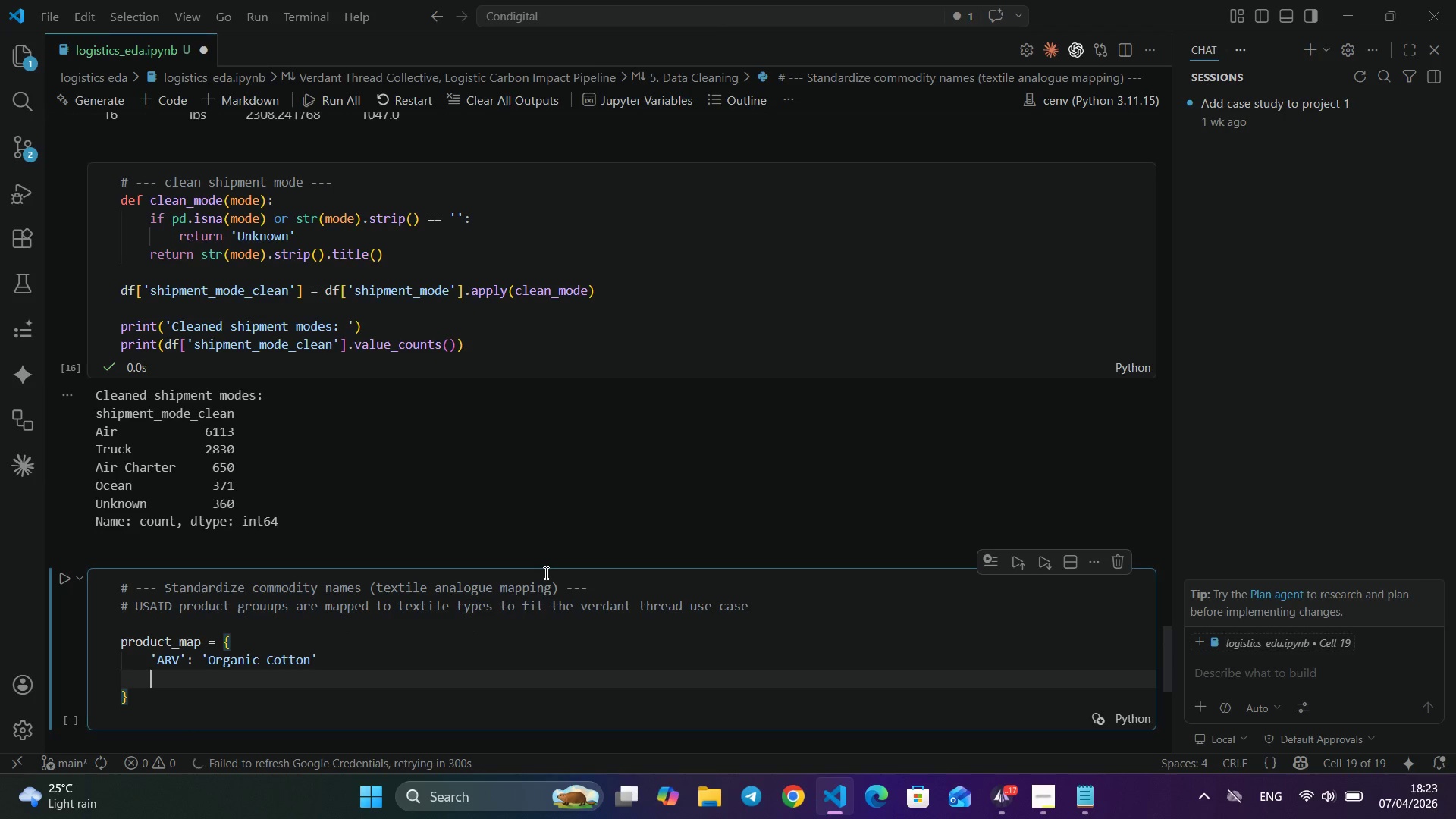 
key(ArrowRight)
 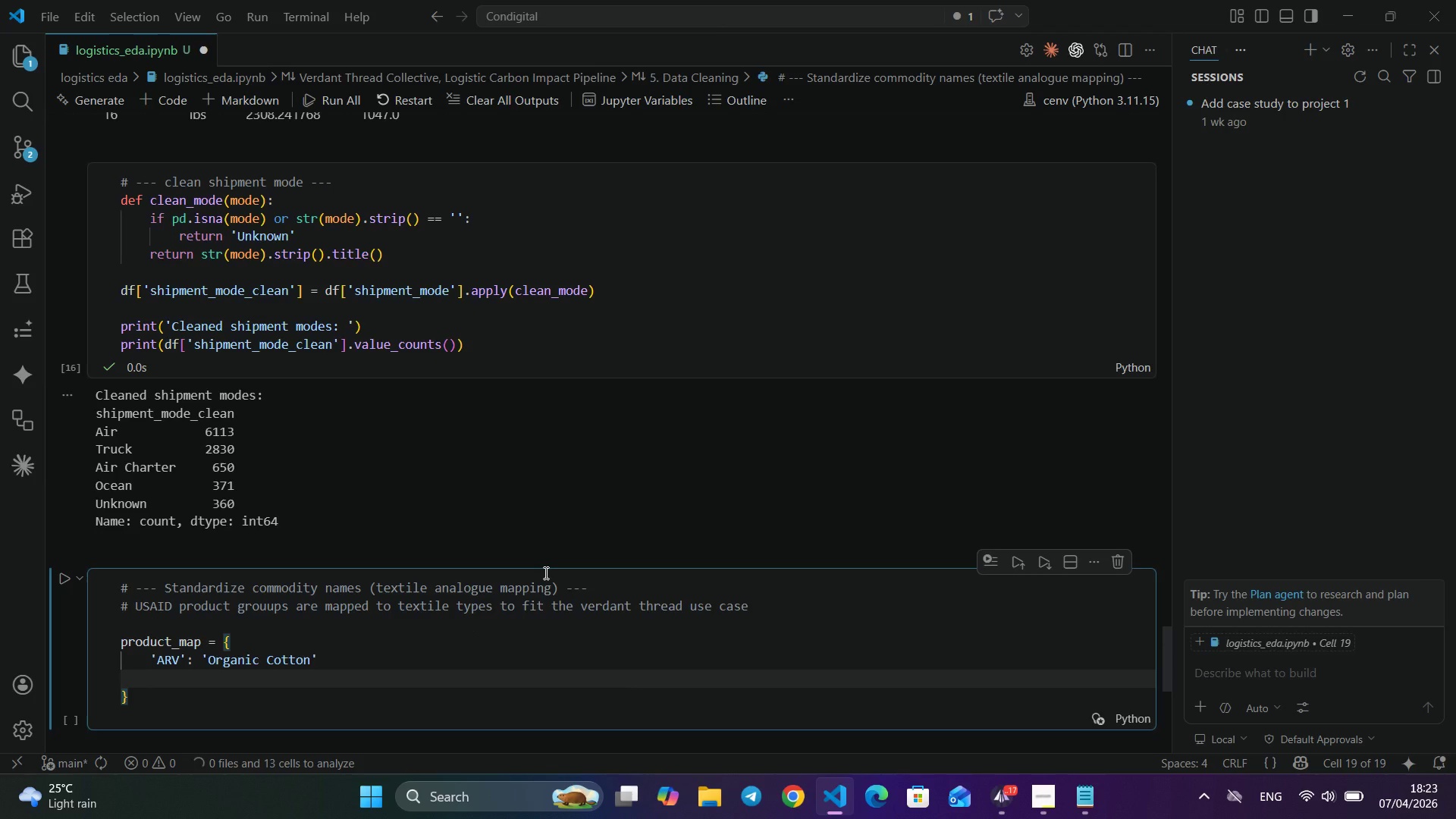 
key(Enter)
 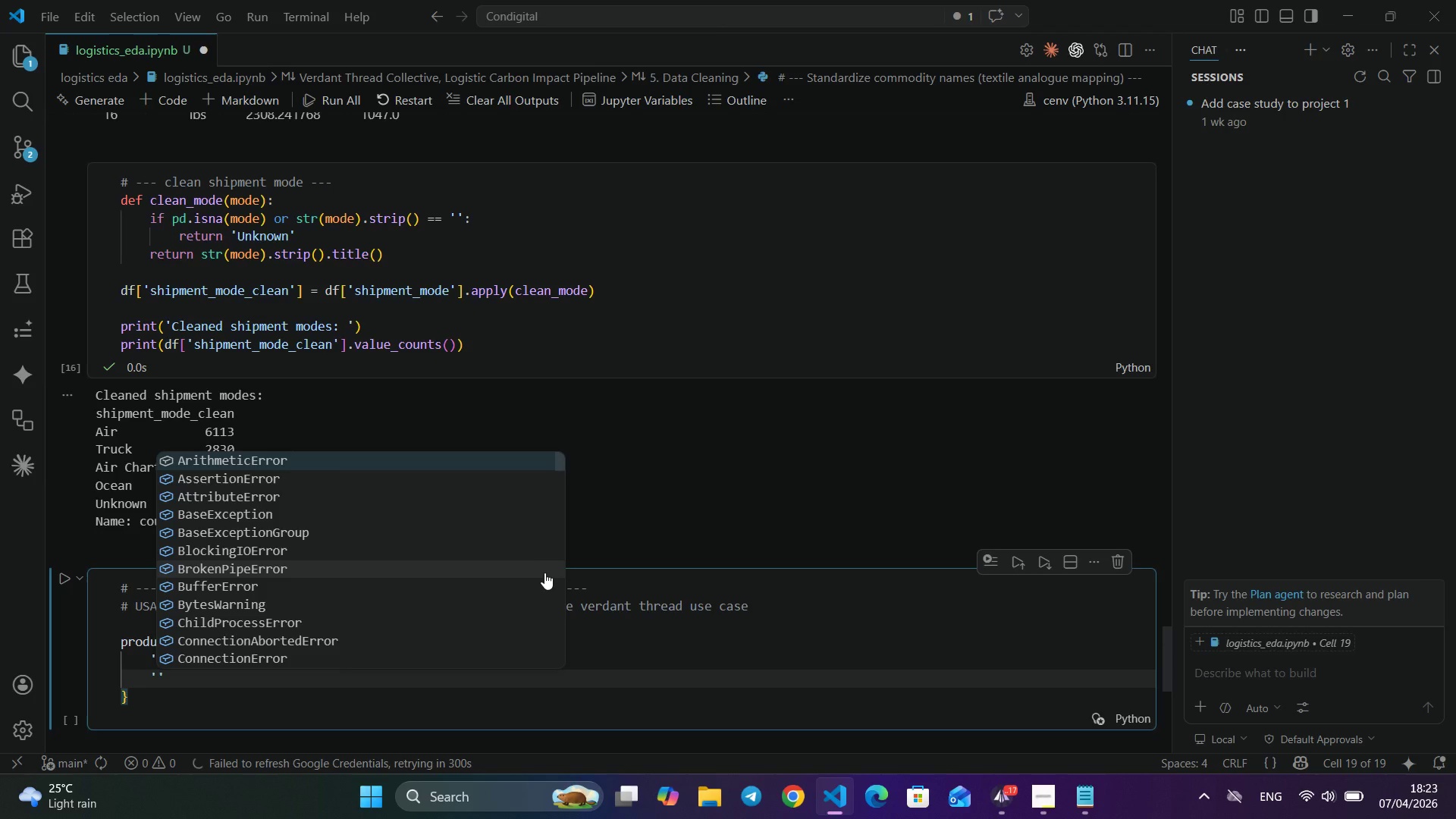 
type('HRDT)
 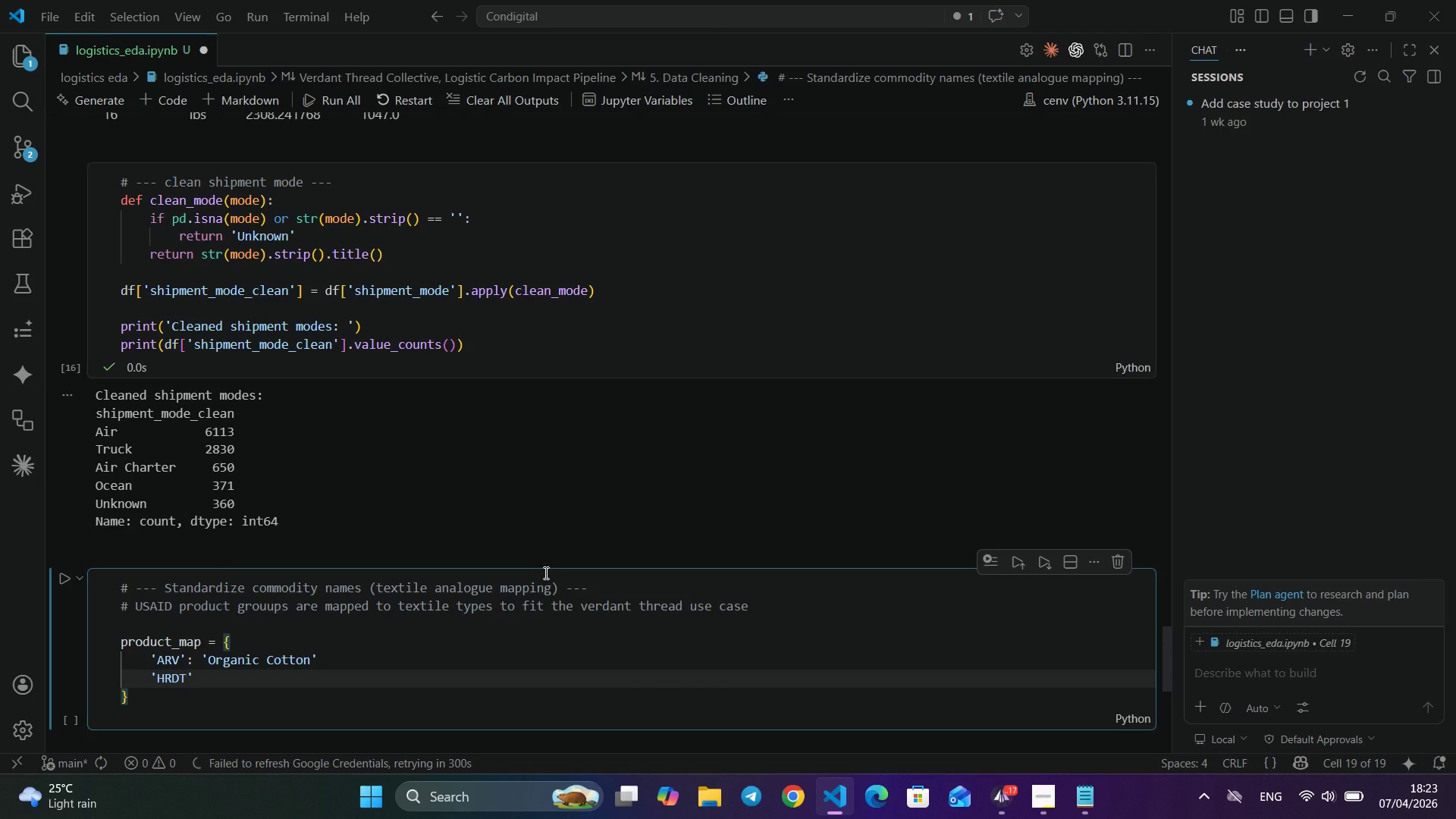 
key(ArrowRight)
 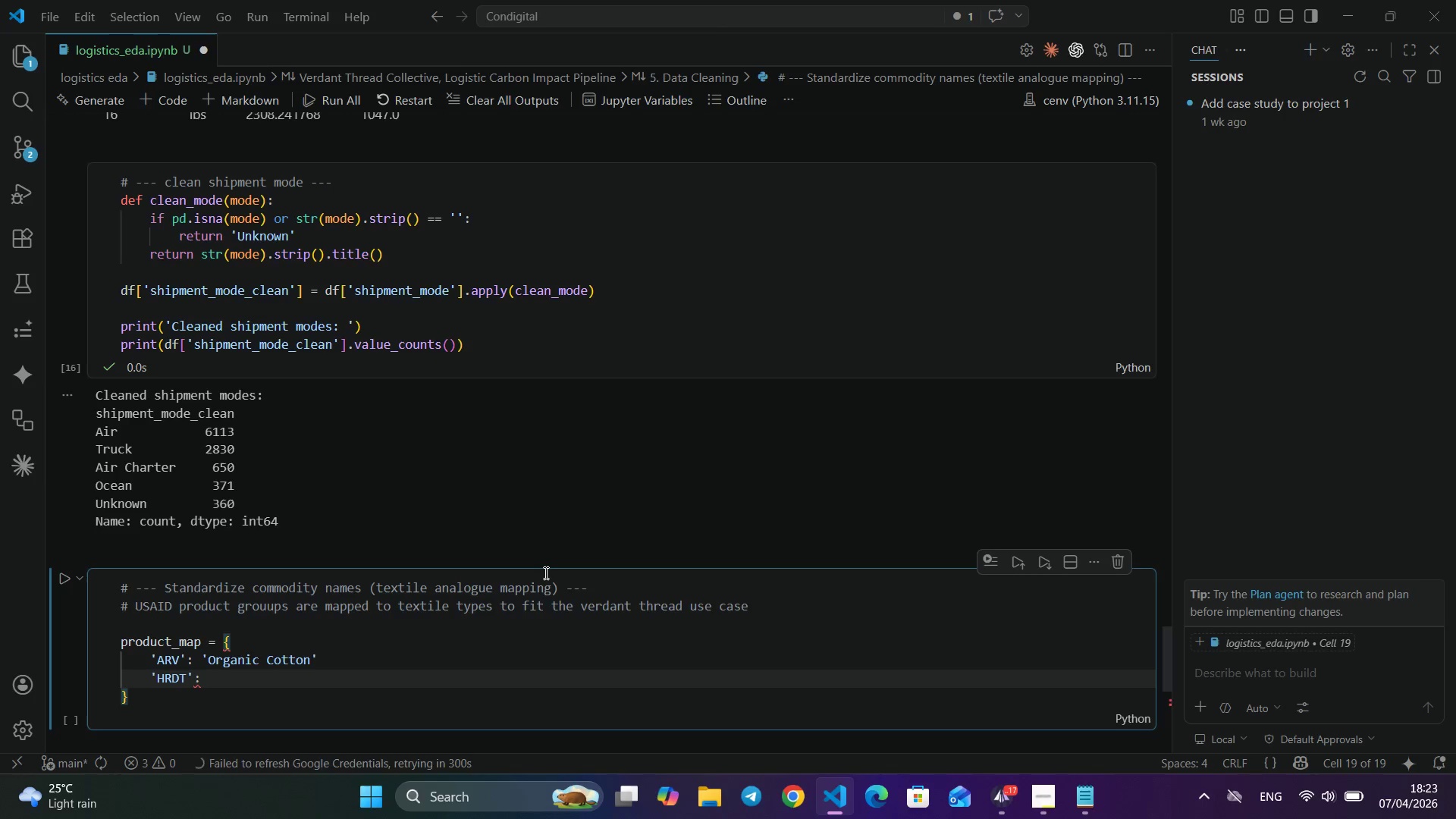 
key(Shift+ShiftLeft)
 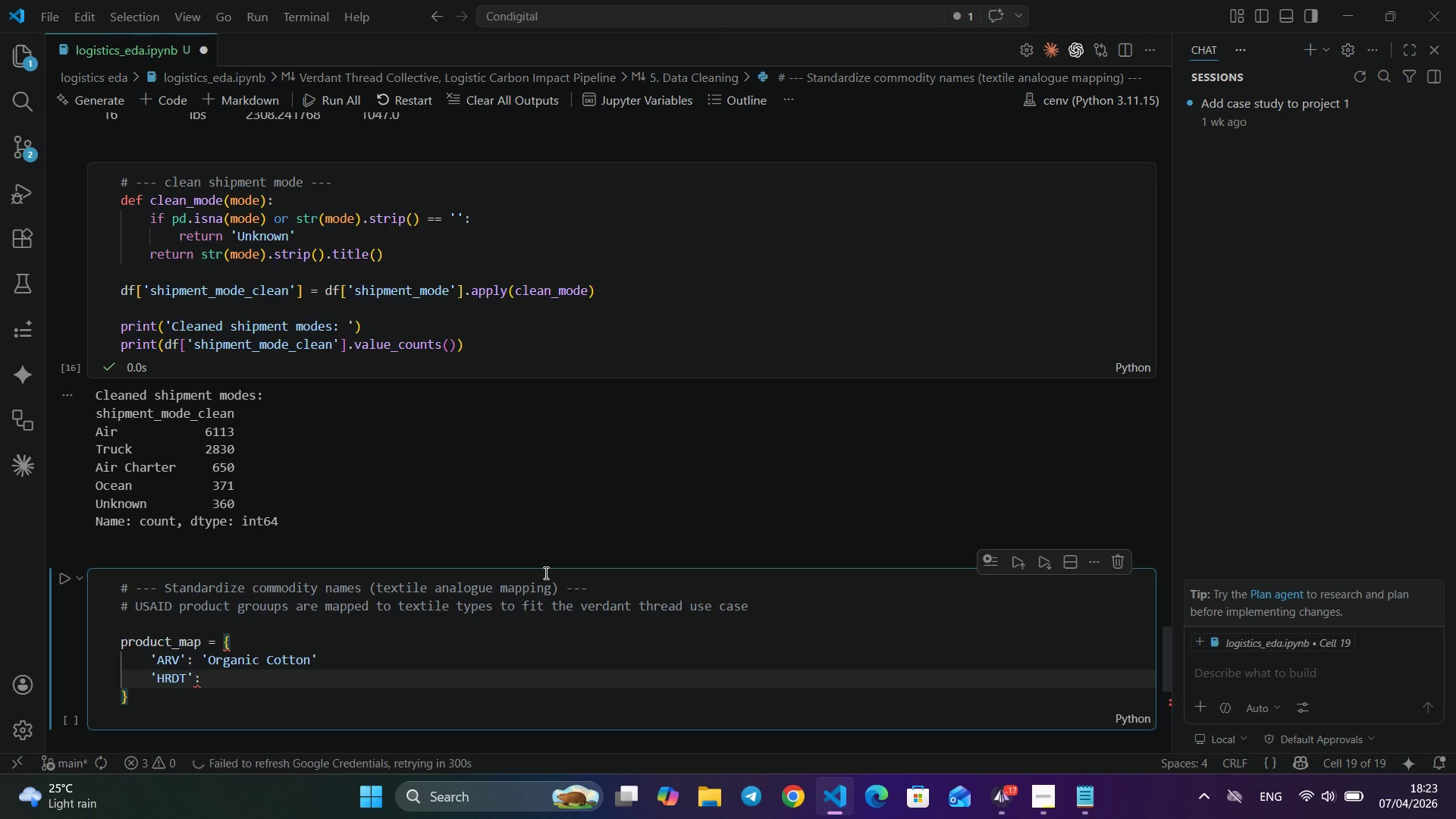 
key(Shift+Semicolon)
 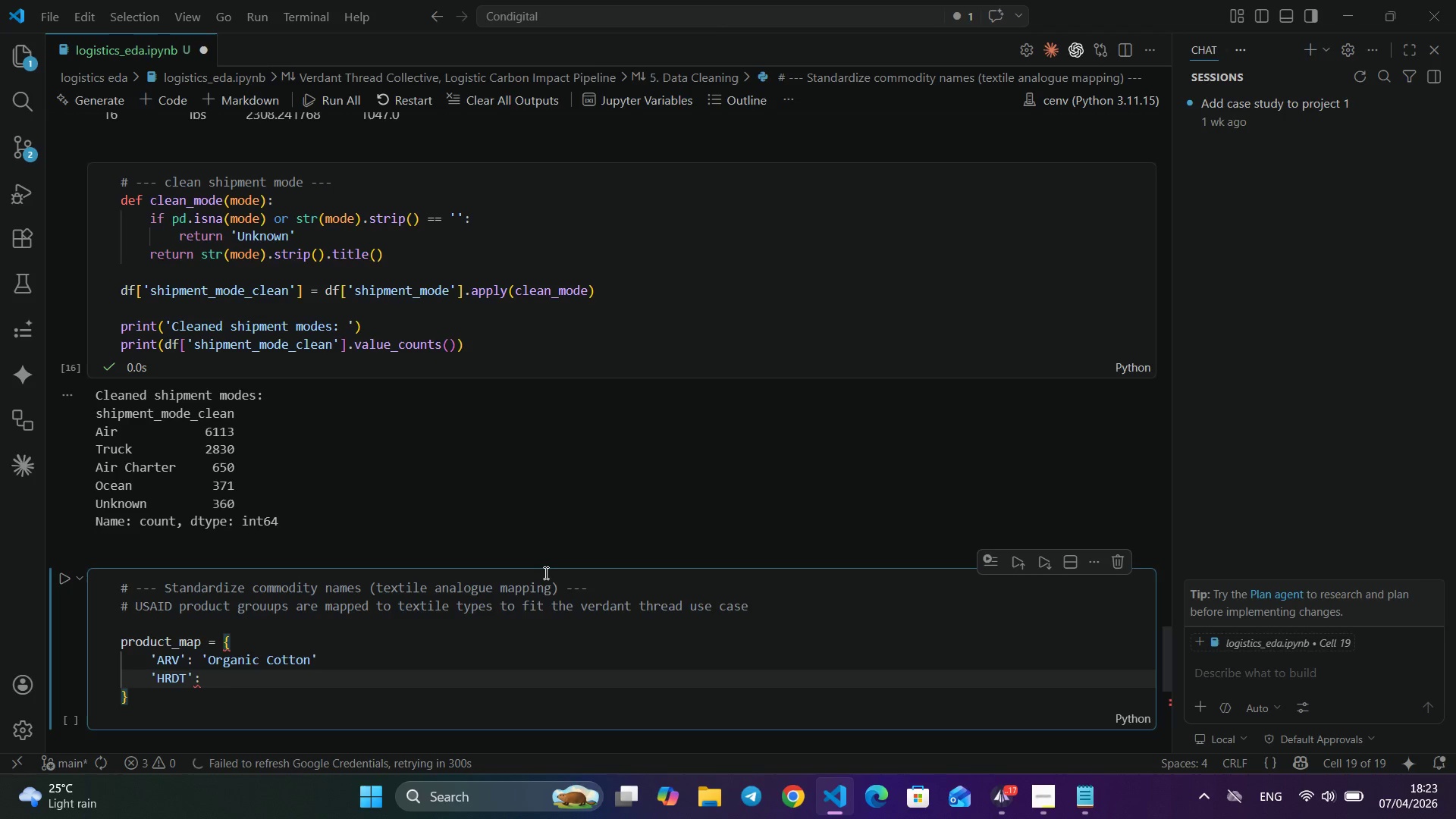 
key(Shift+Space)
 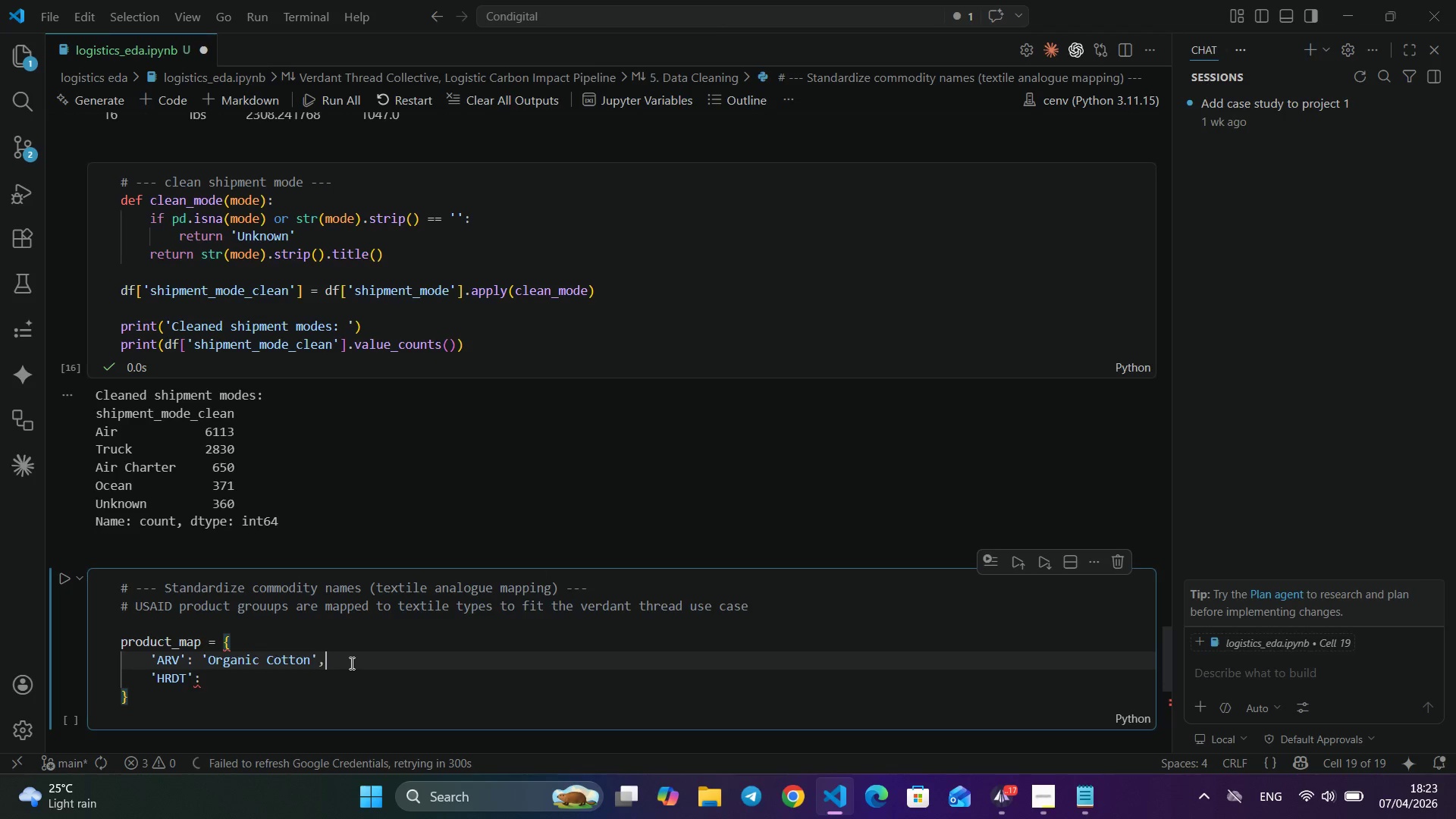 
key(Comma)
 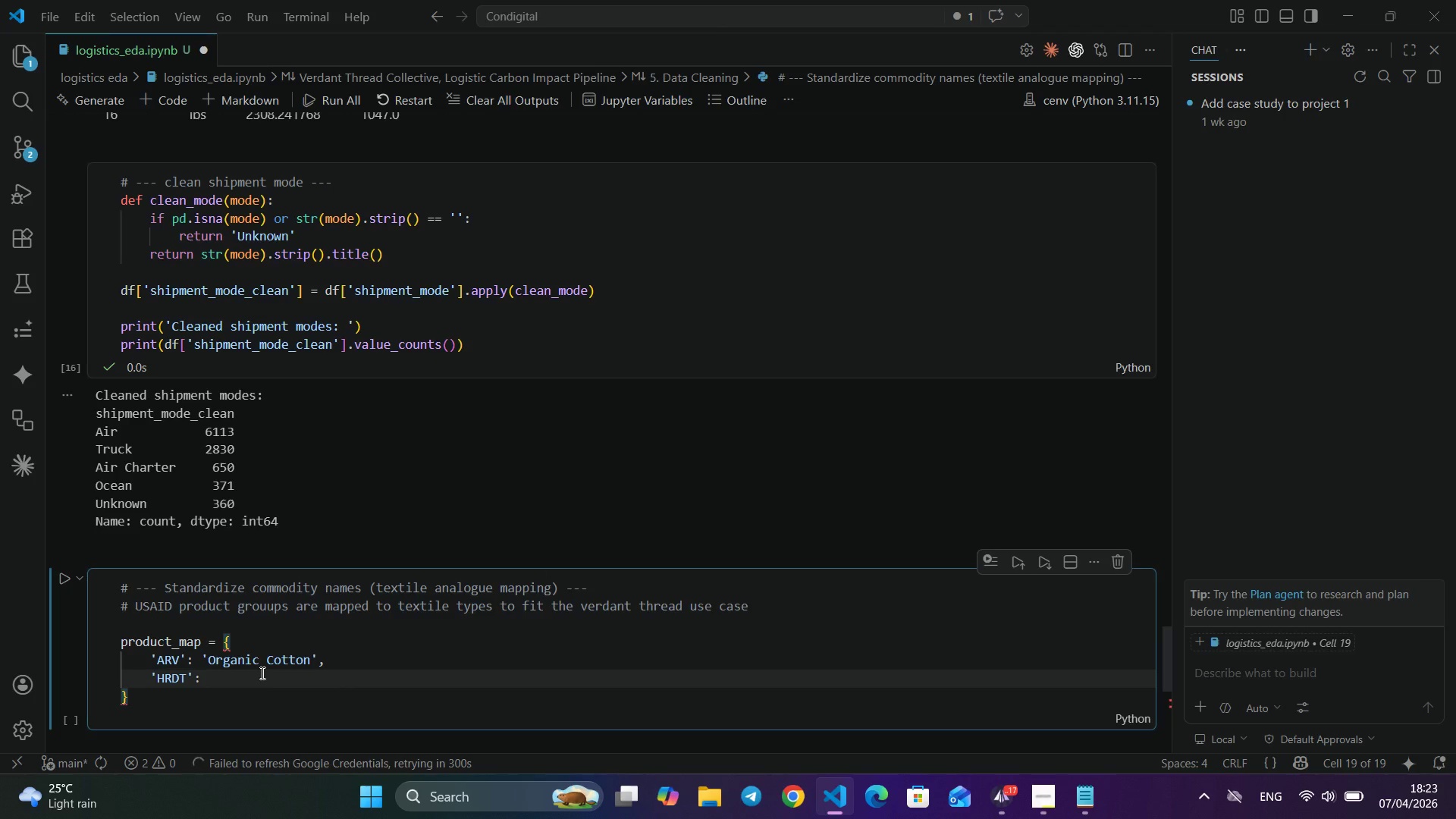 
left_click([261, 673])
 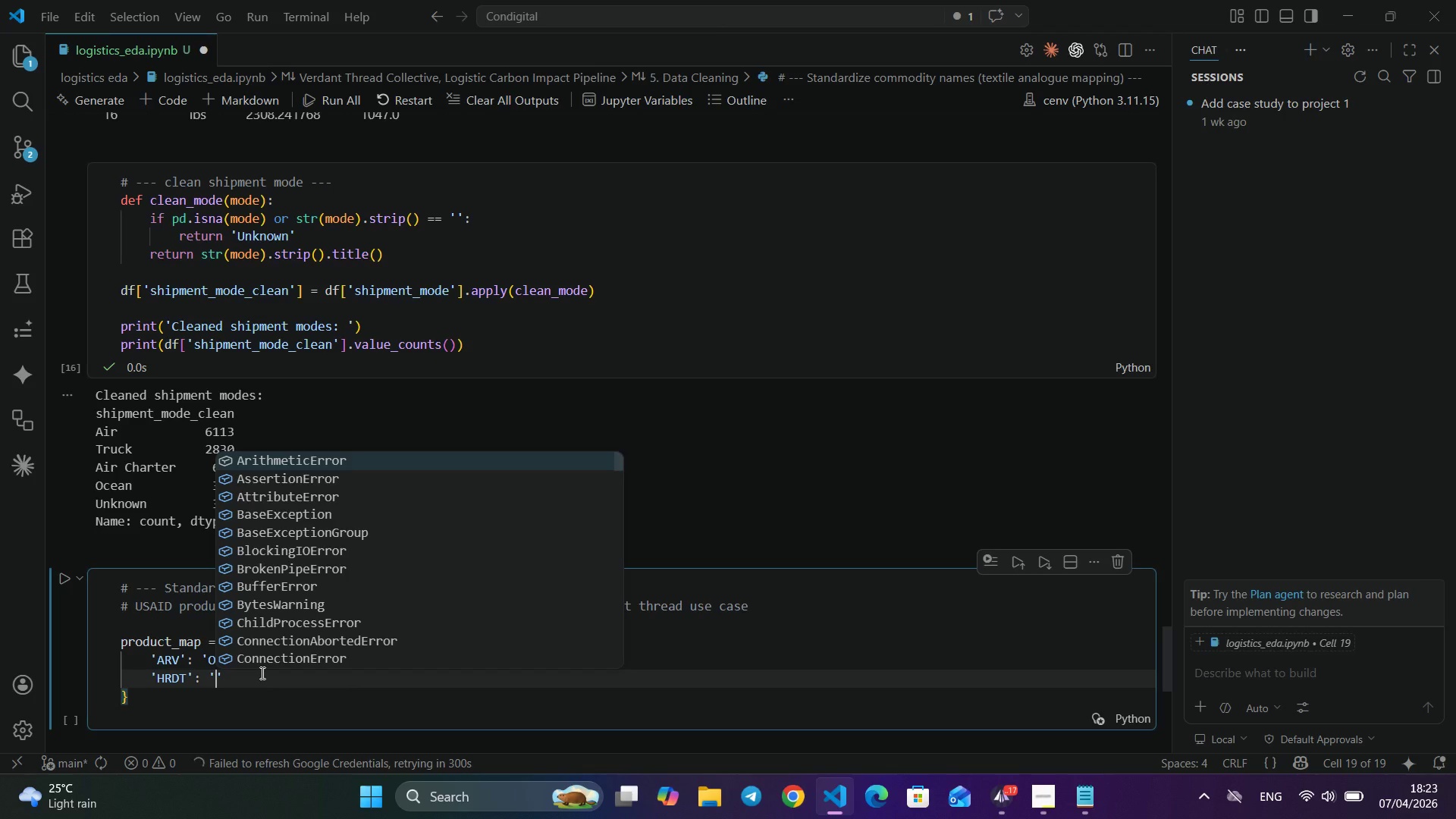 
type('Recu)
key(Backspace)
key(Backspace)
 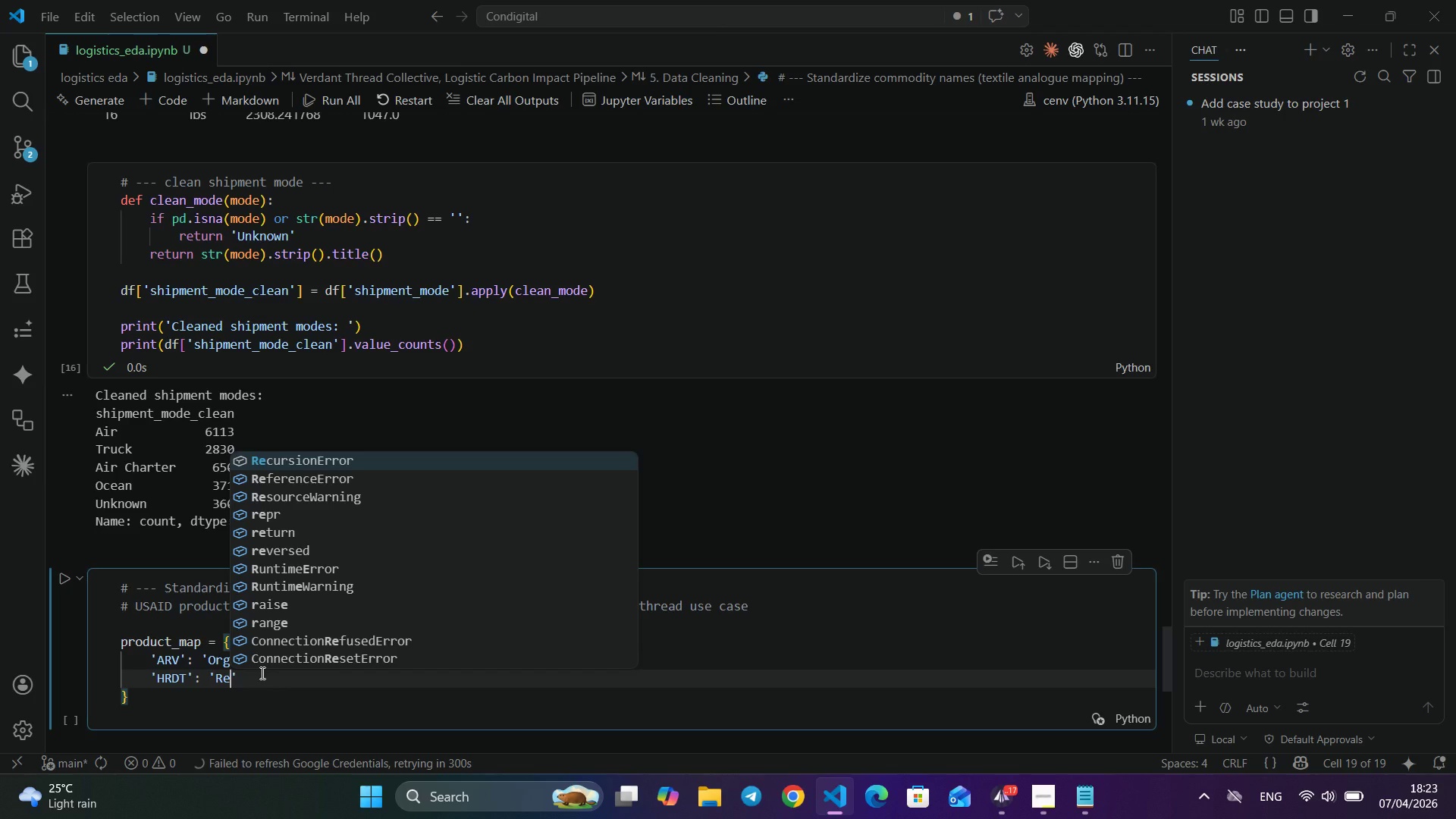 
wait(10.06)
 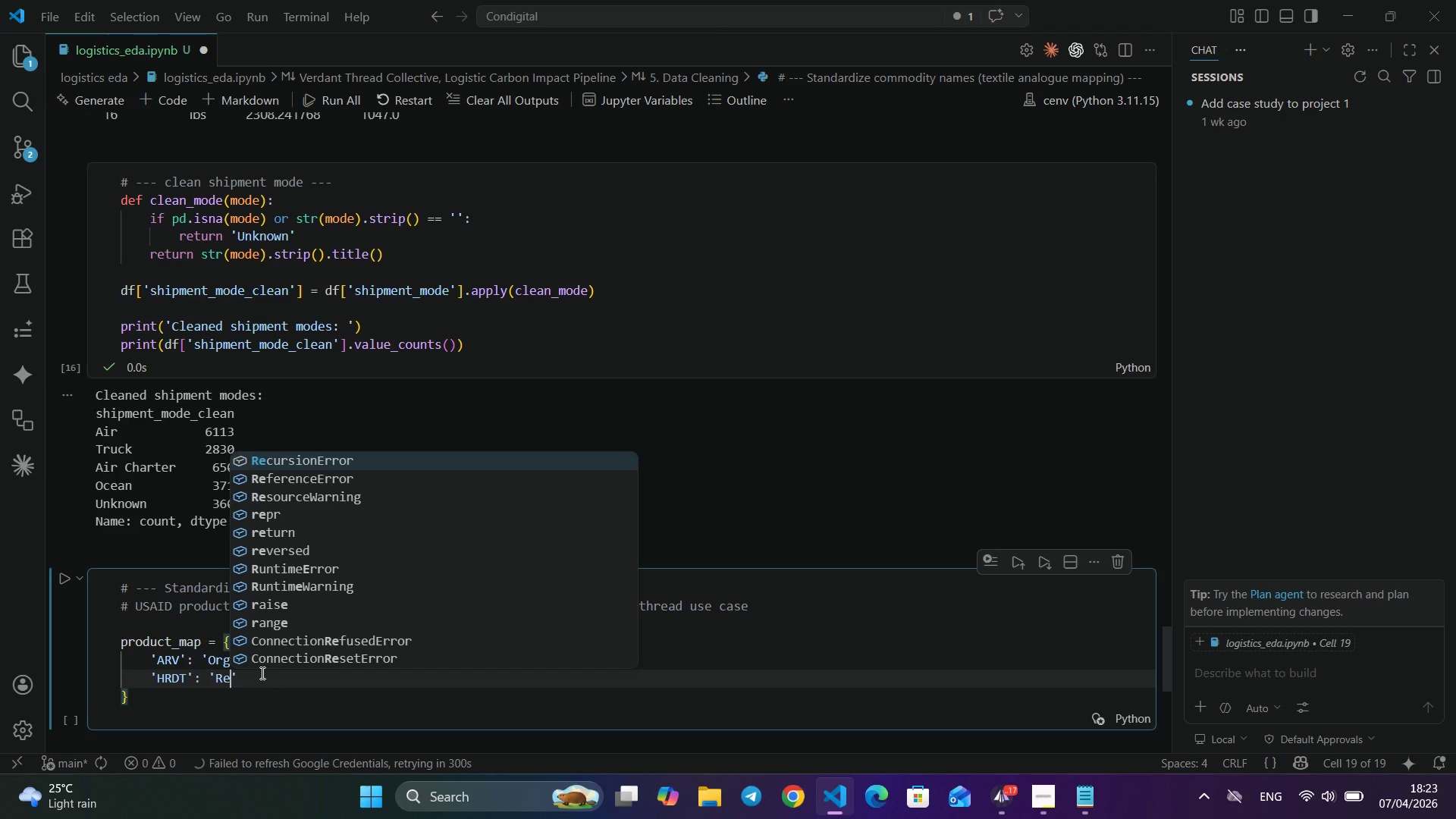 
type(cu)
key(Backspace)
type(ycled Pl)
key(Backspace)
type(olyester)
 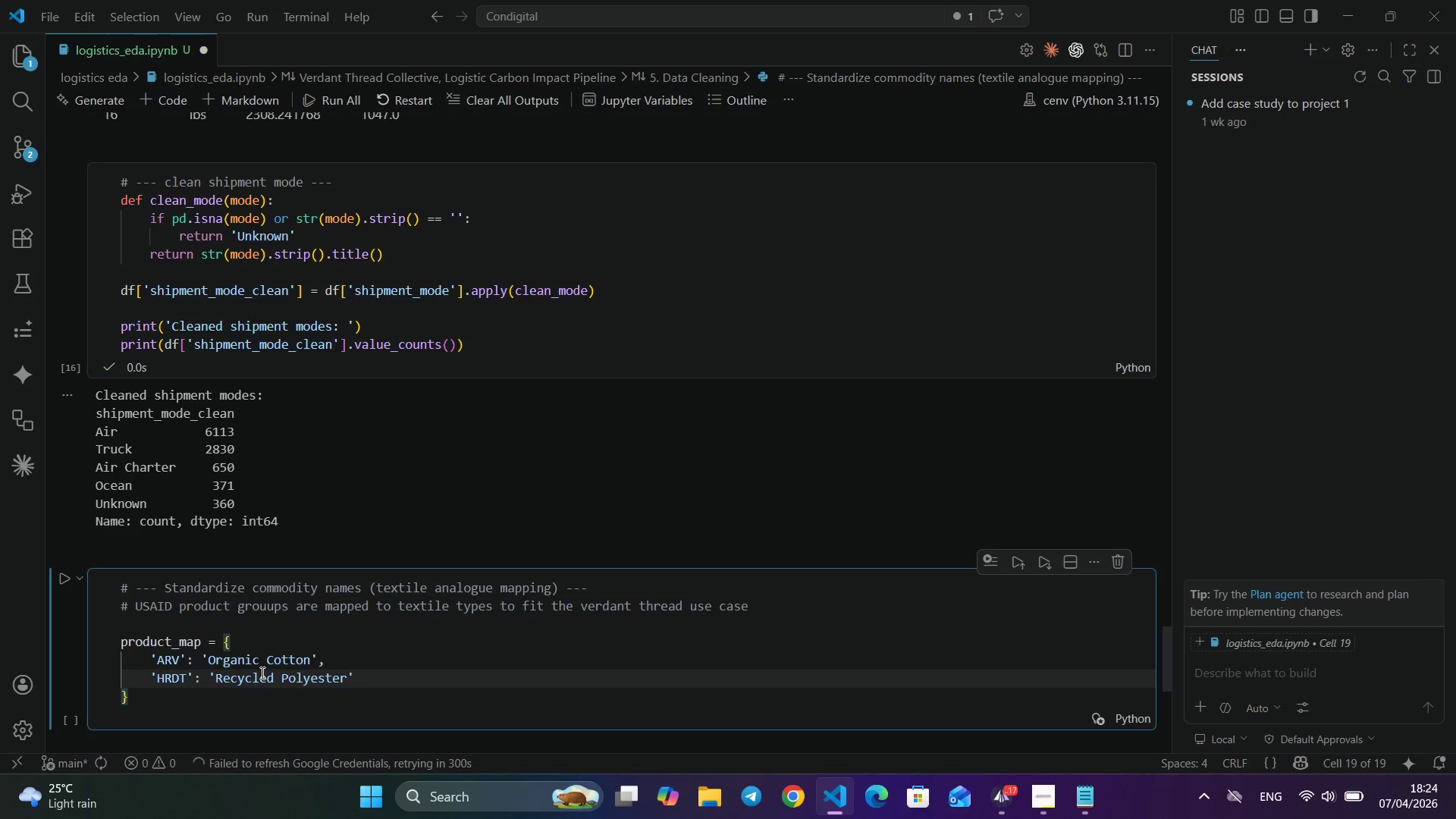 
key(ArrowRight)
 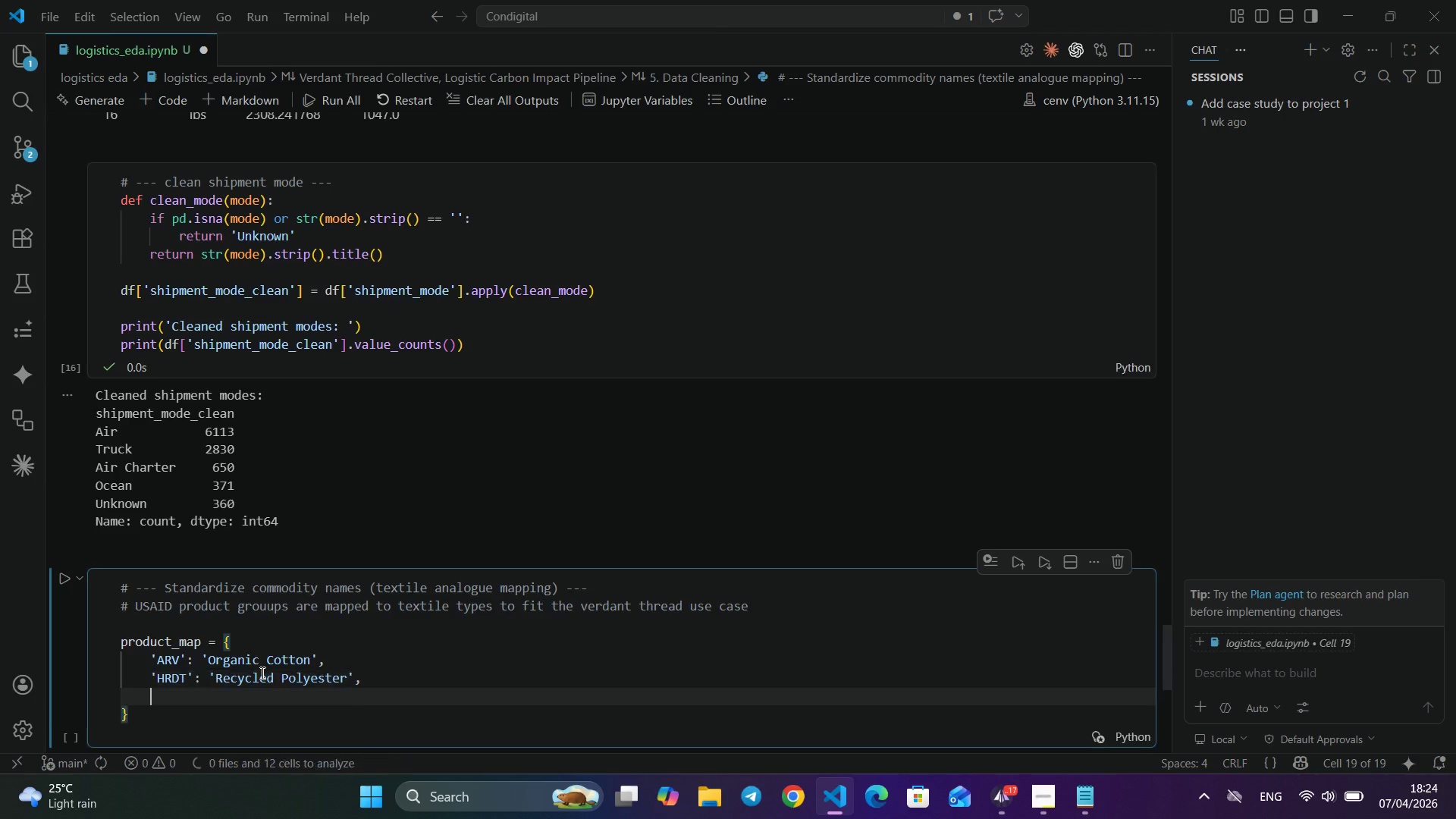 
key(Comma)
 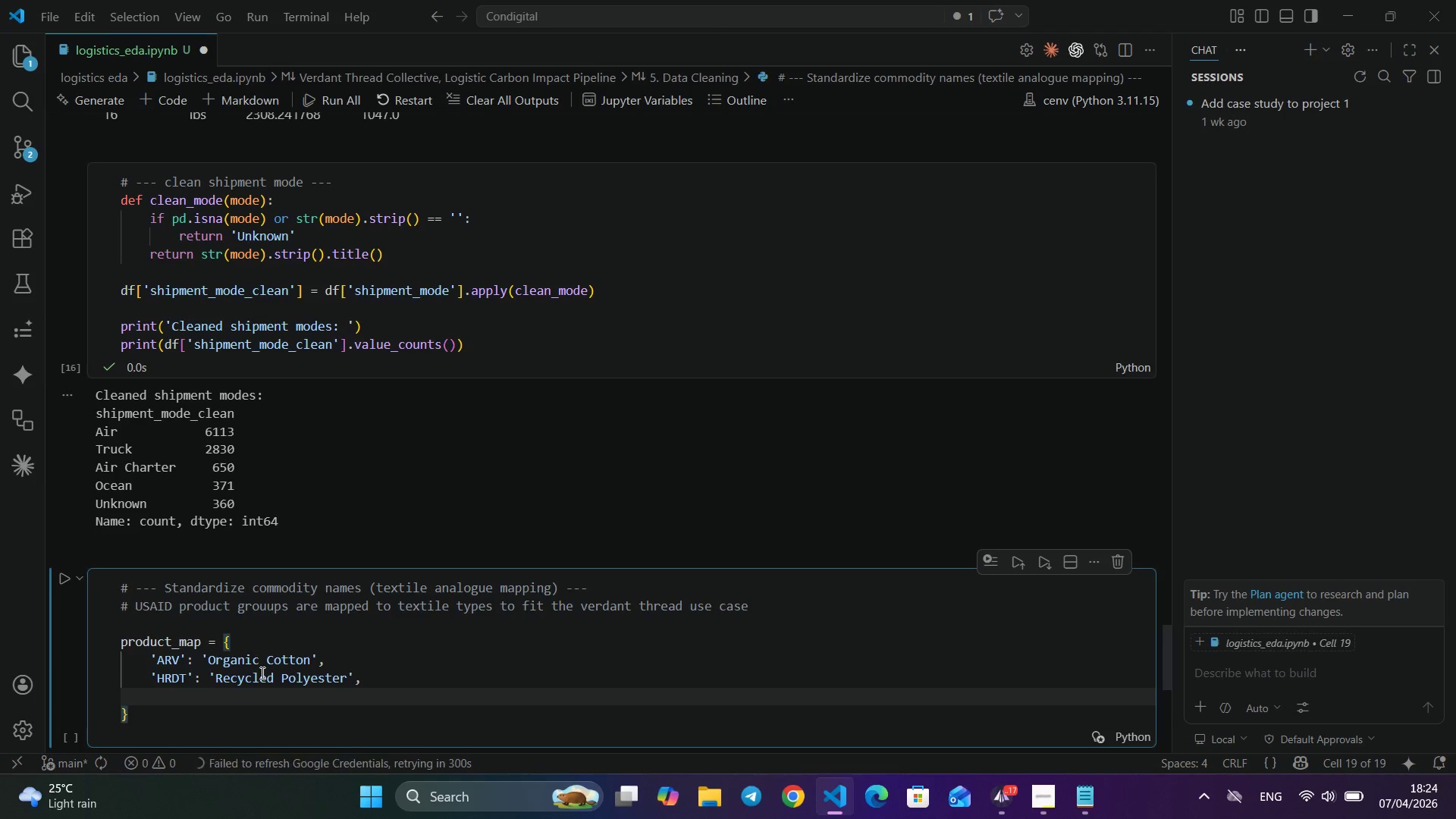 
key(Enter)
 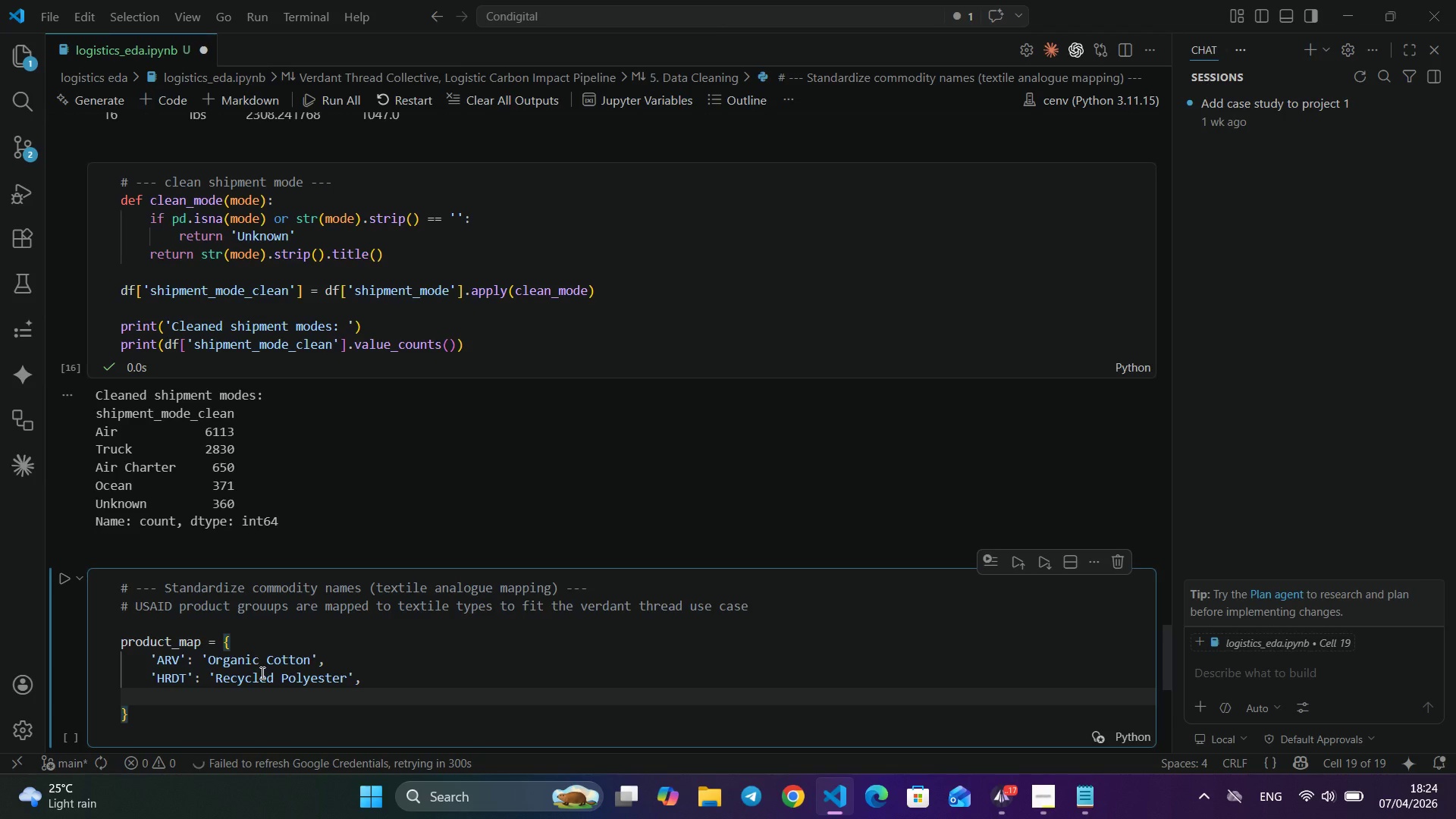 
hold_key(key=ShiftRight, duration=0.75)
 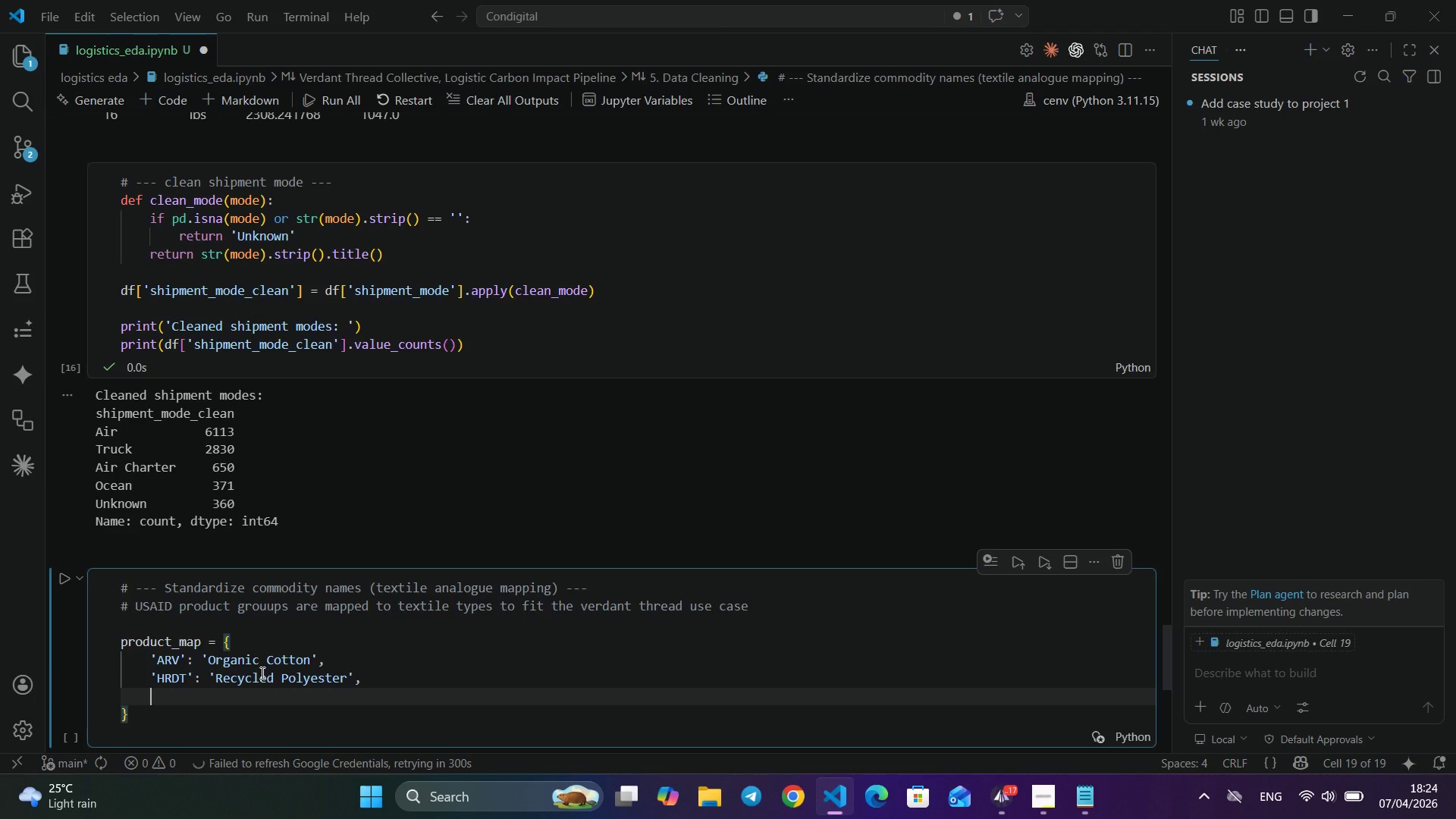 
hold_key(key=ShiftRight, duration=0.95)
 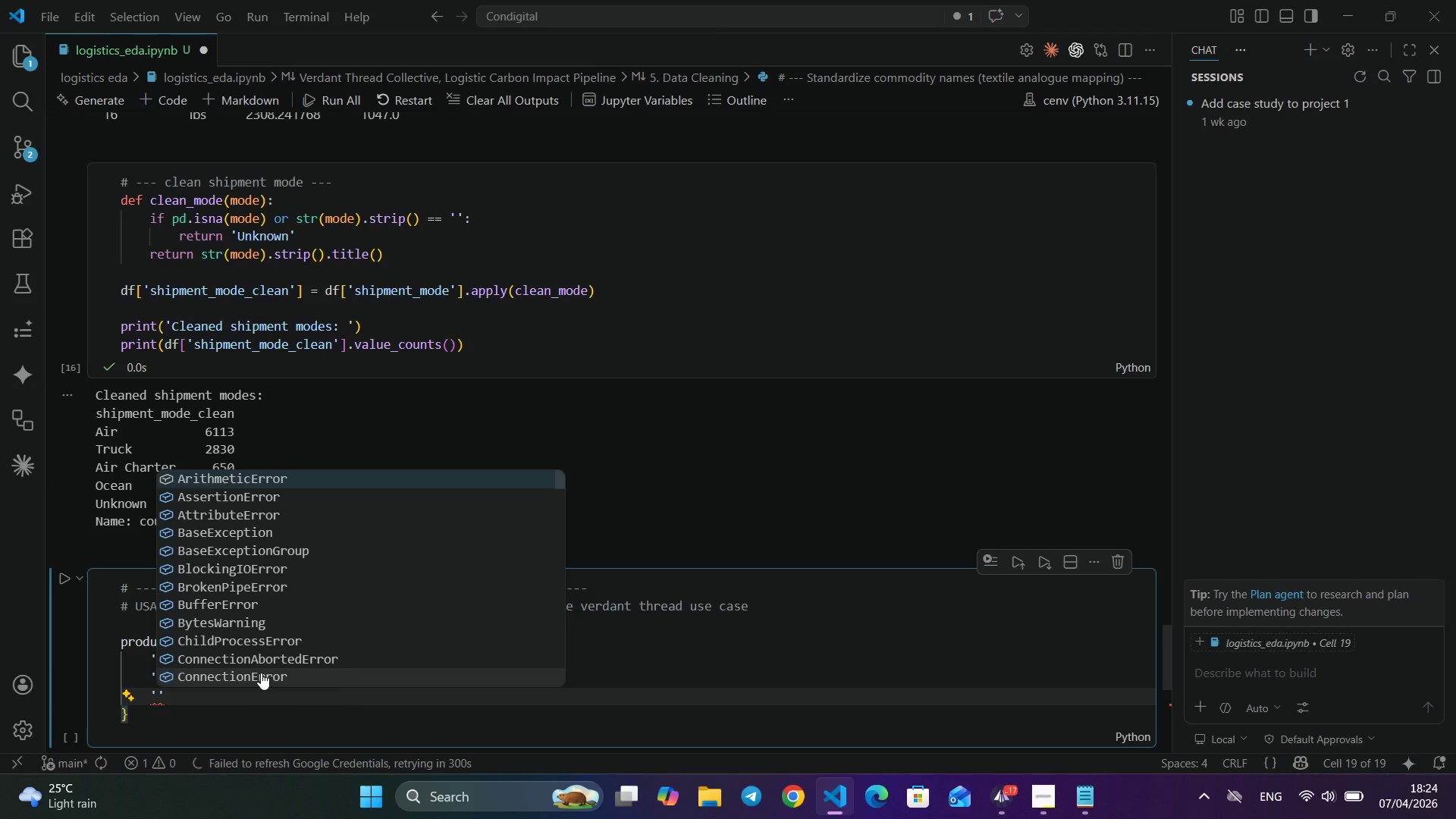 
type('Antm)
key(Backspace)
key(Backspace)
key(Backspace)
type(ntm)
 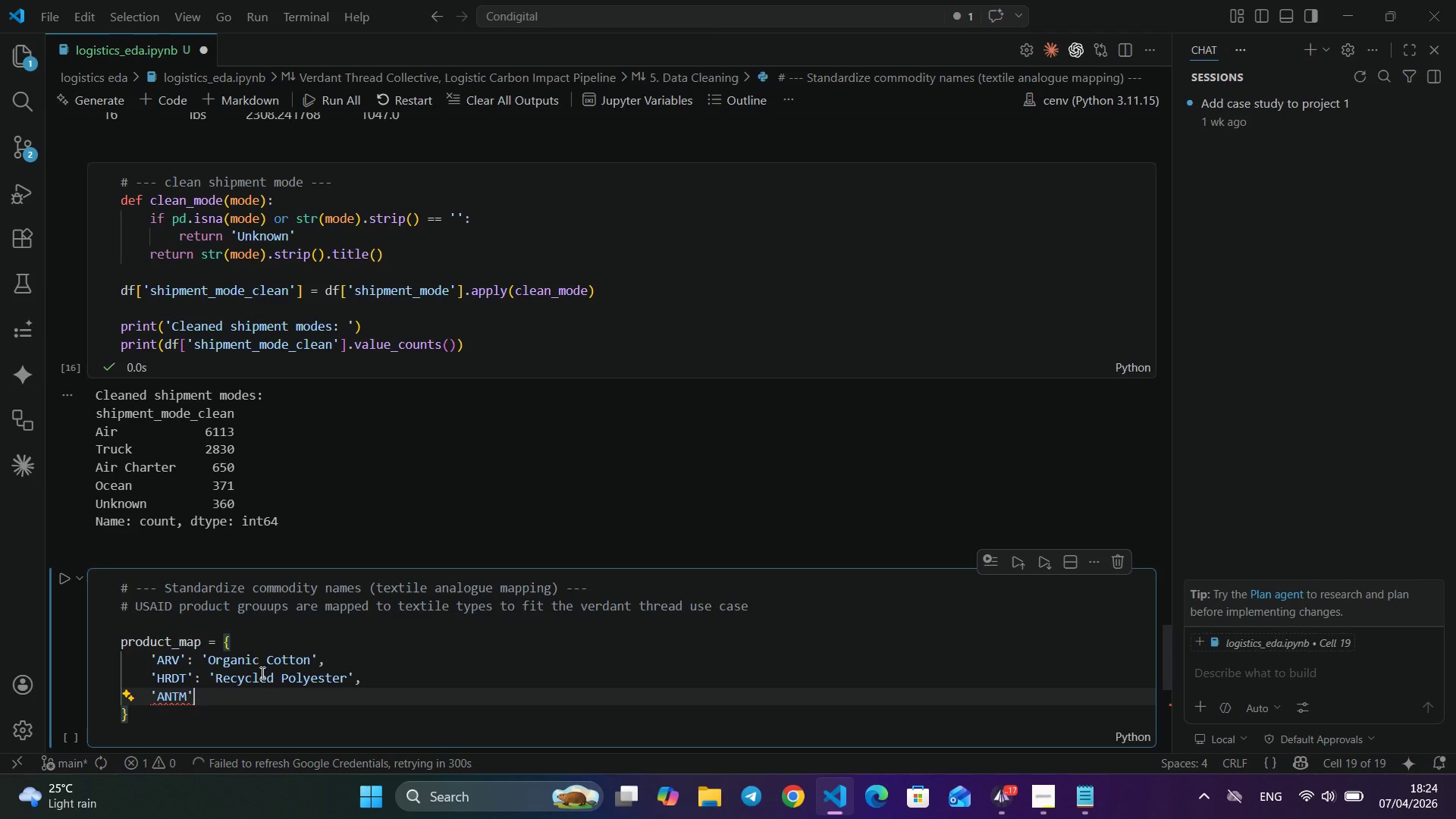 
hold_key(key=CapsLock, duration=0.84)
 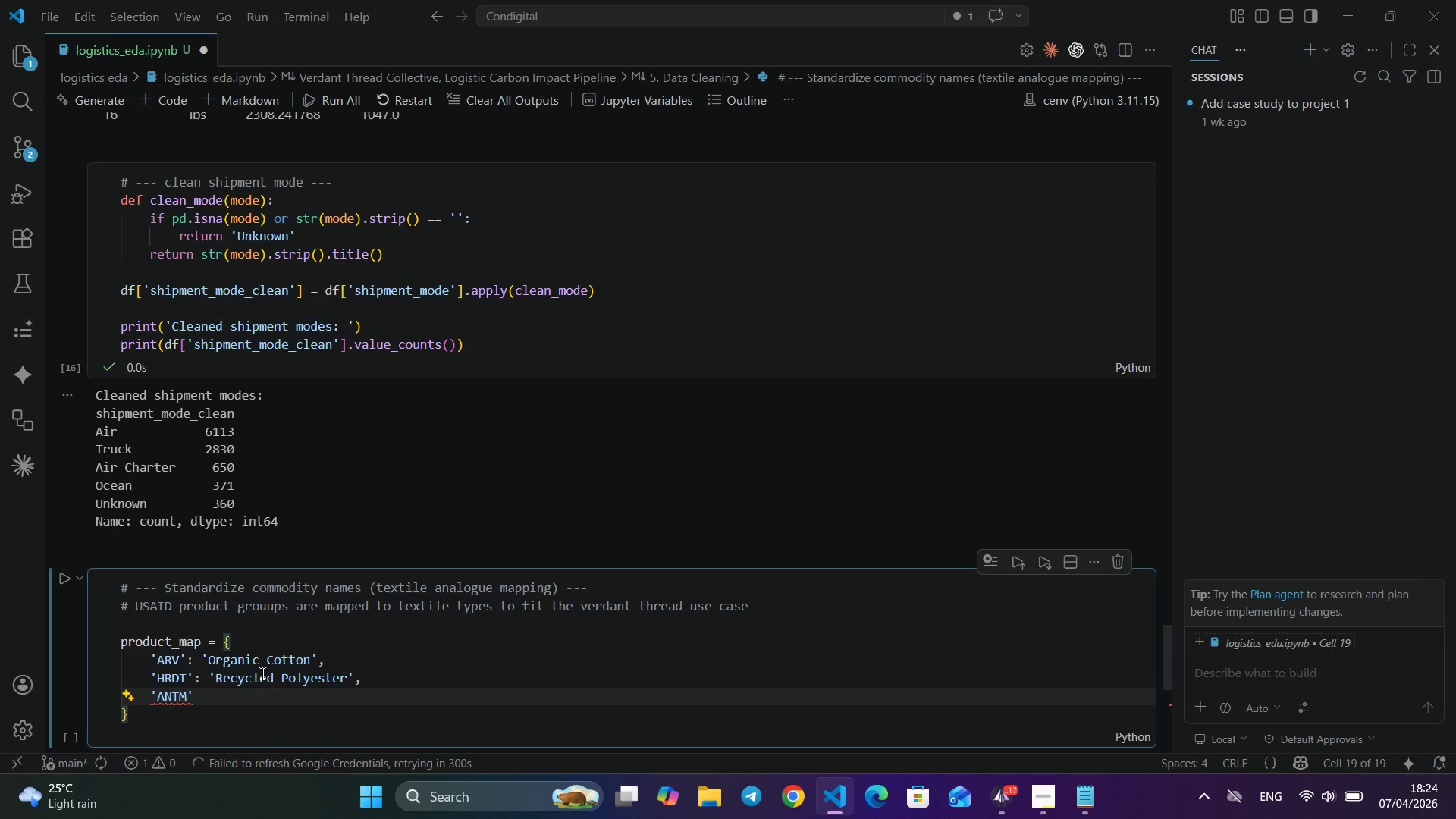 
key(ArrowRight)
 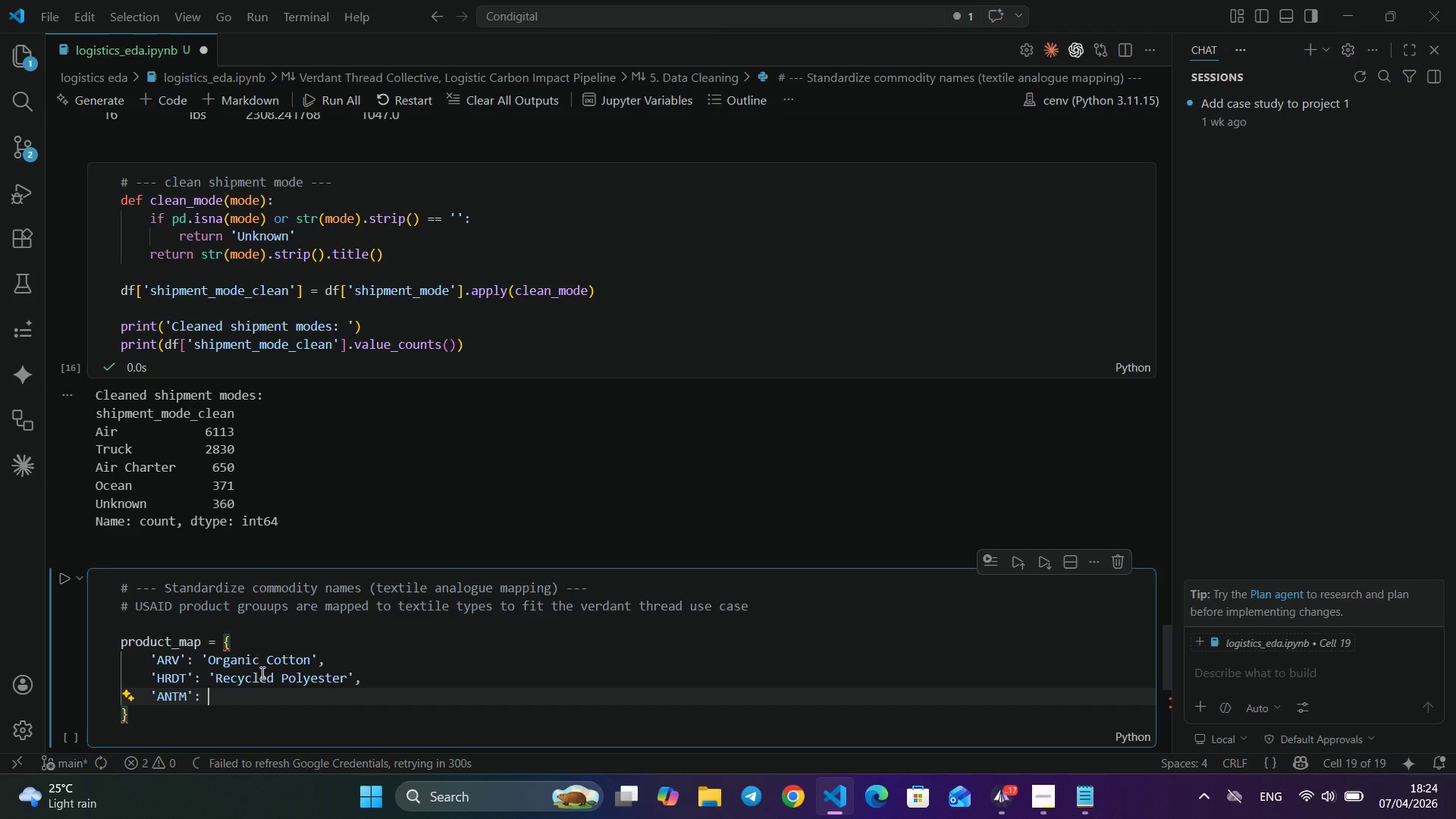 
type(: 'hEM)
key(Backspace)
key(Backspace)
type(EMP)
key(Backspace)
key(Backspace)
key(Backspace)
type(emp Fabl)
key(Backspace)
type(ric)
 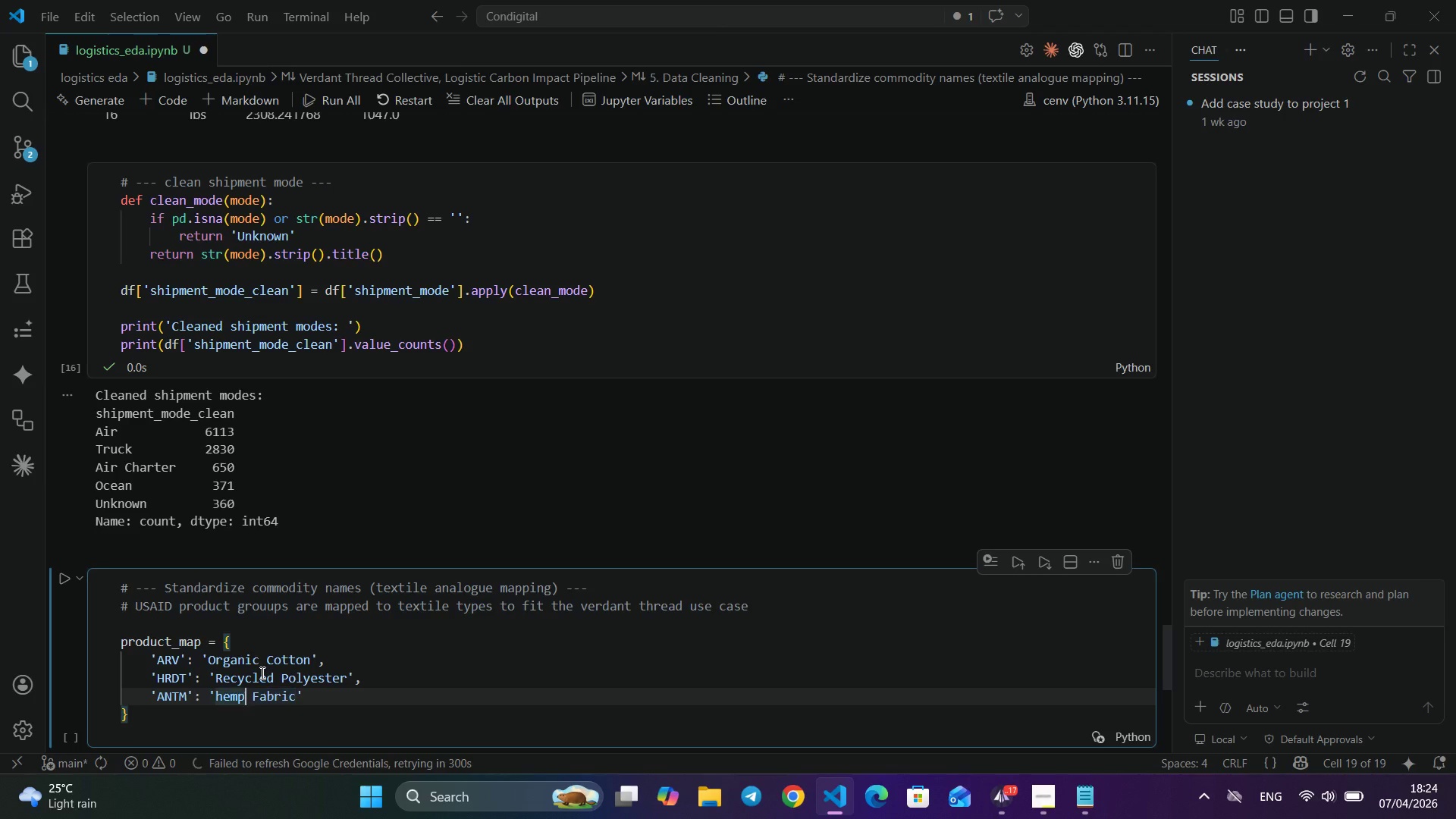 
hold_key(key=ArrowLeft, duration=0.55)
 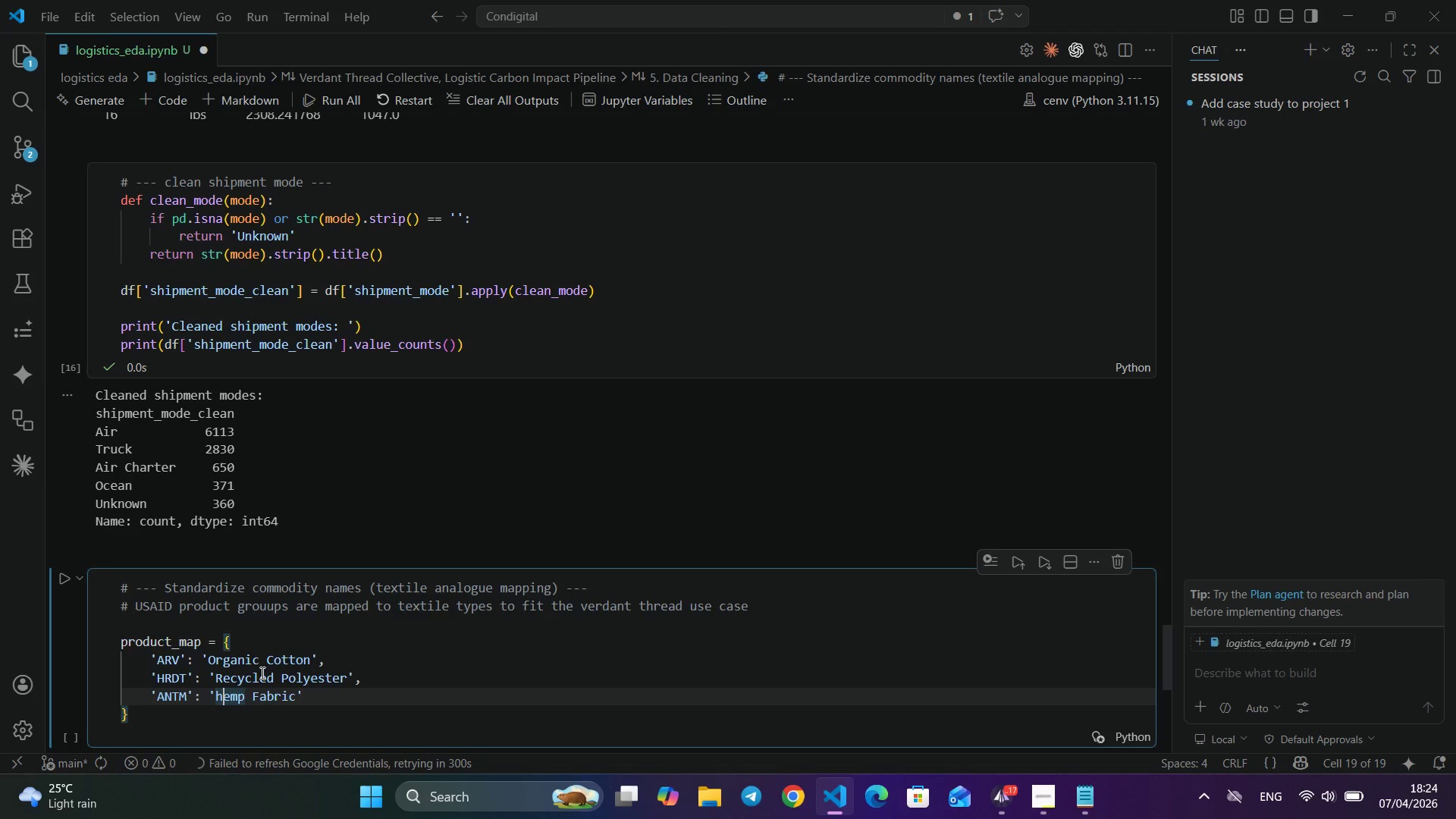 
key(ArrowLeft)
 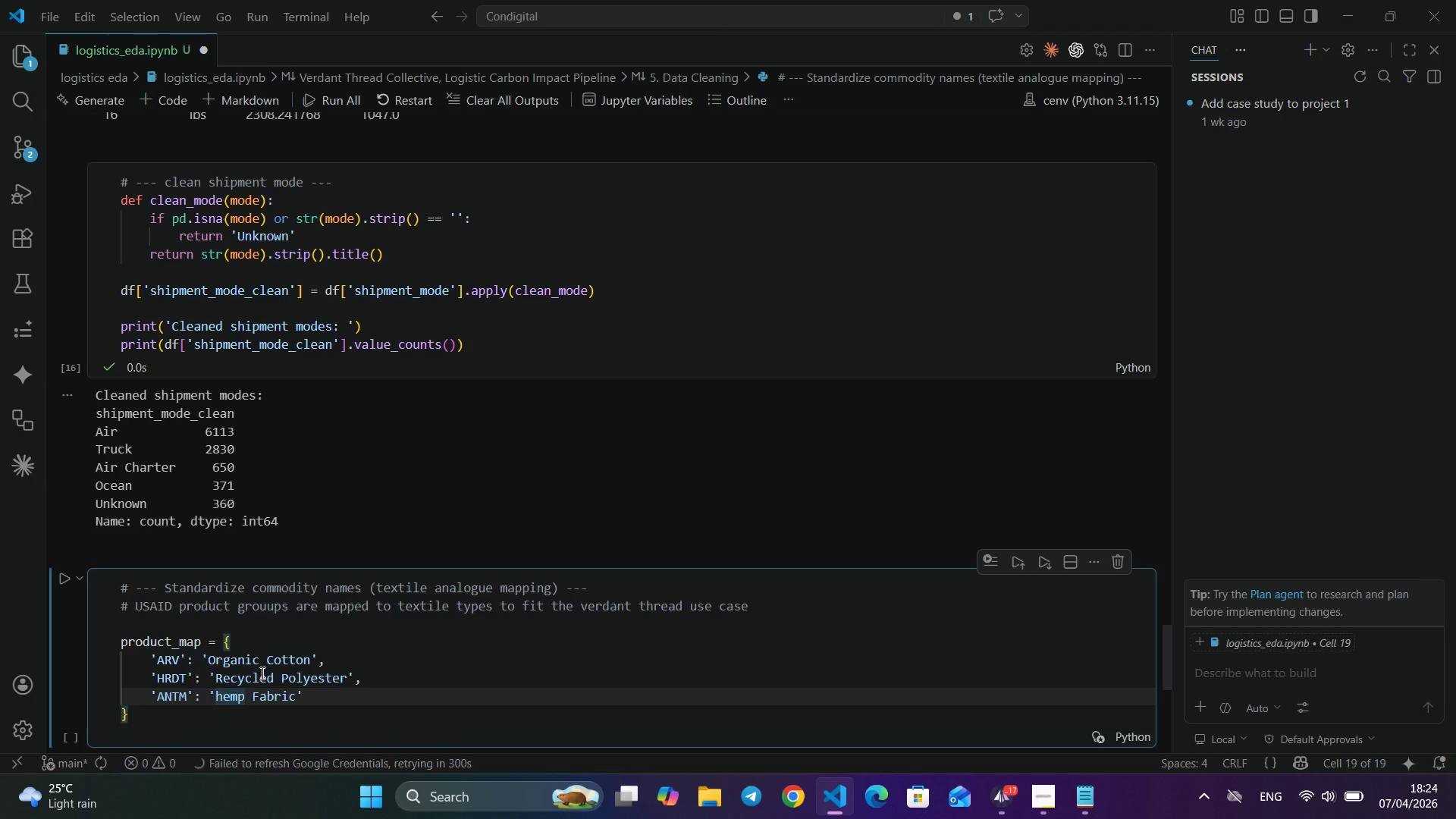 
key(ArrowLeft)
 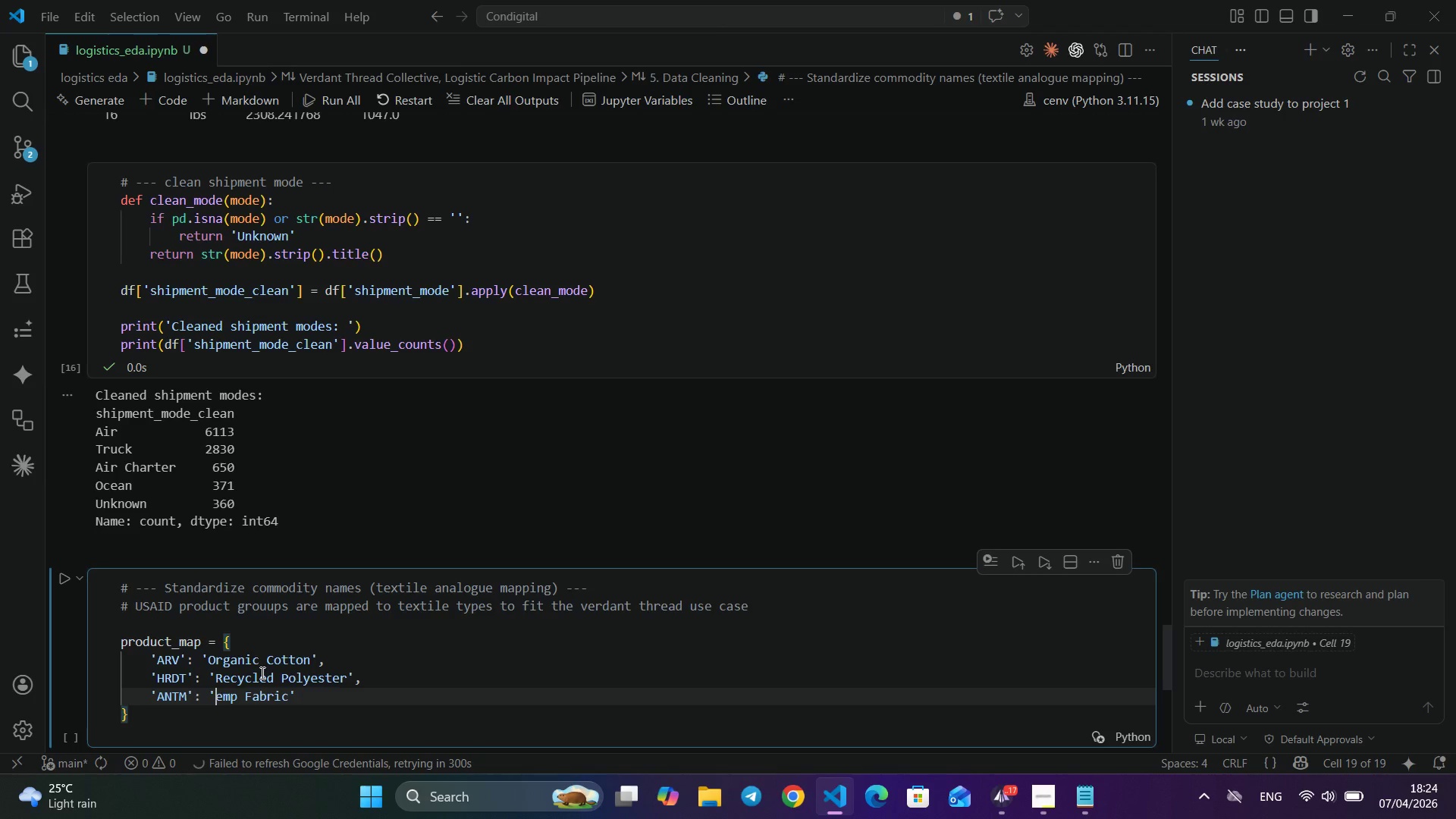 
key(ArrowLeft)
 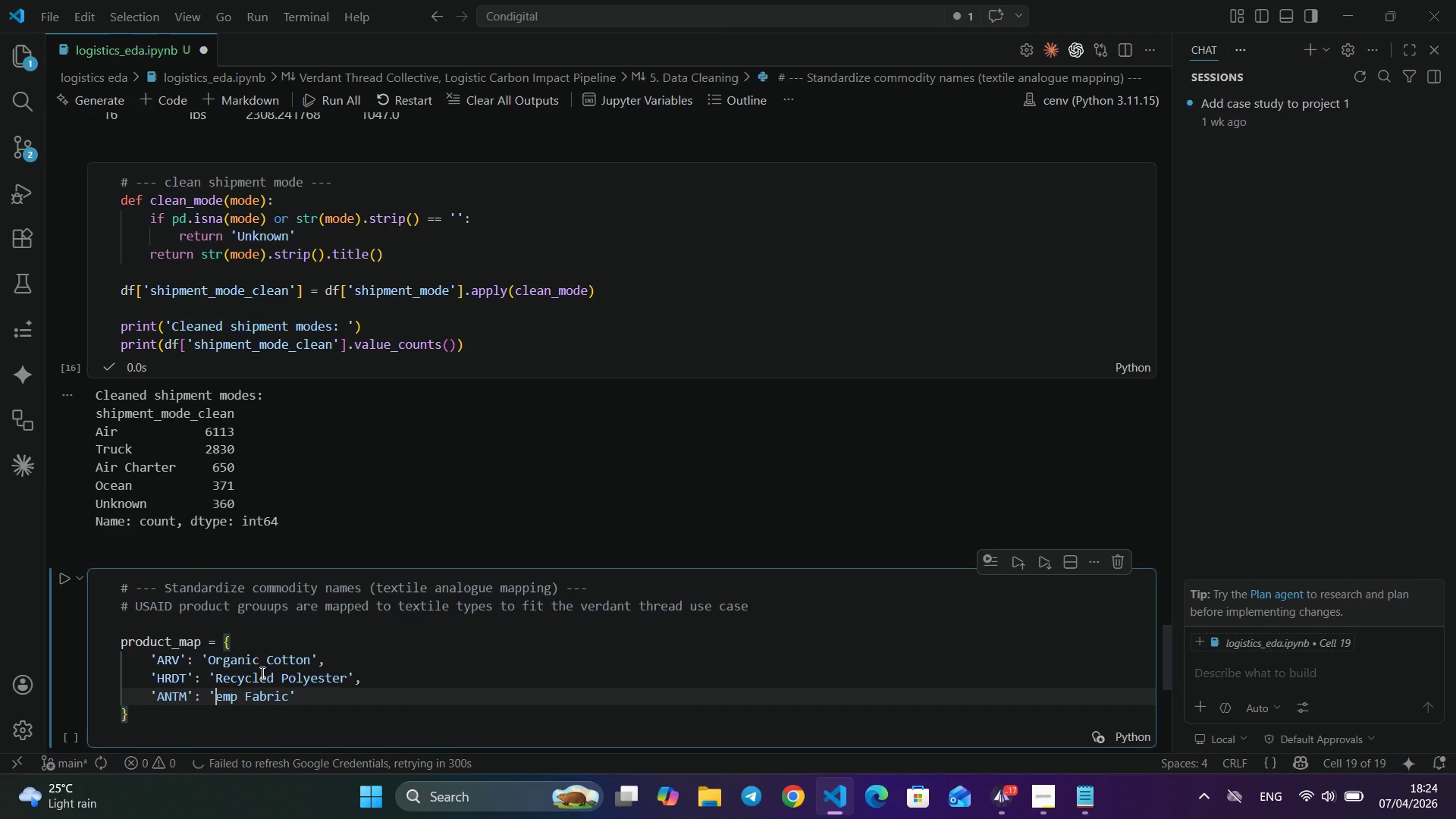 
key(ArrowLeft)
 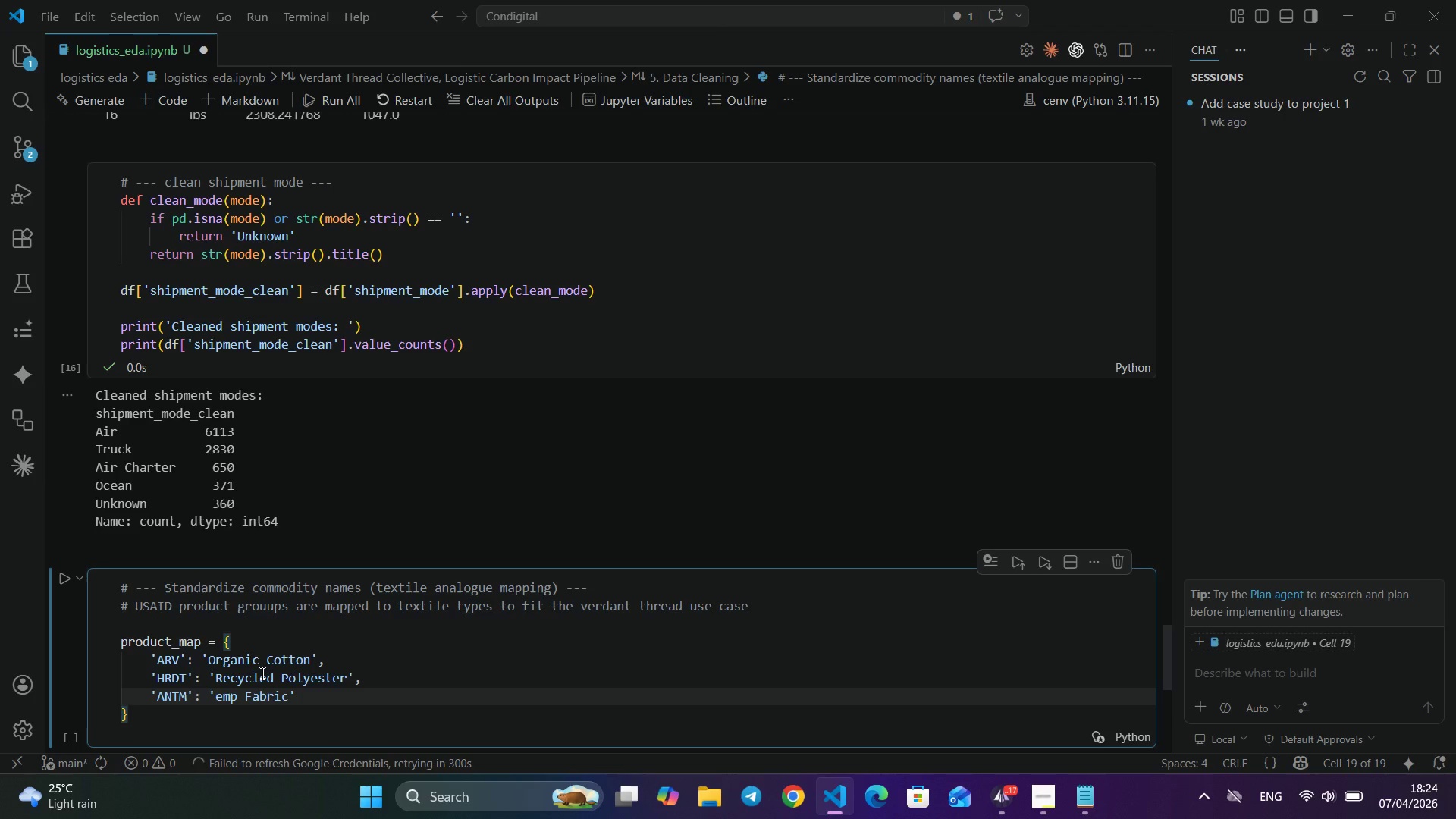 
key(Backspace)
 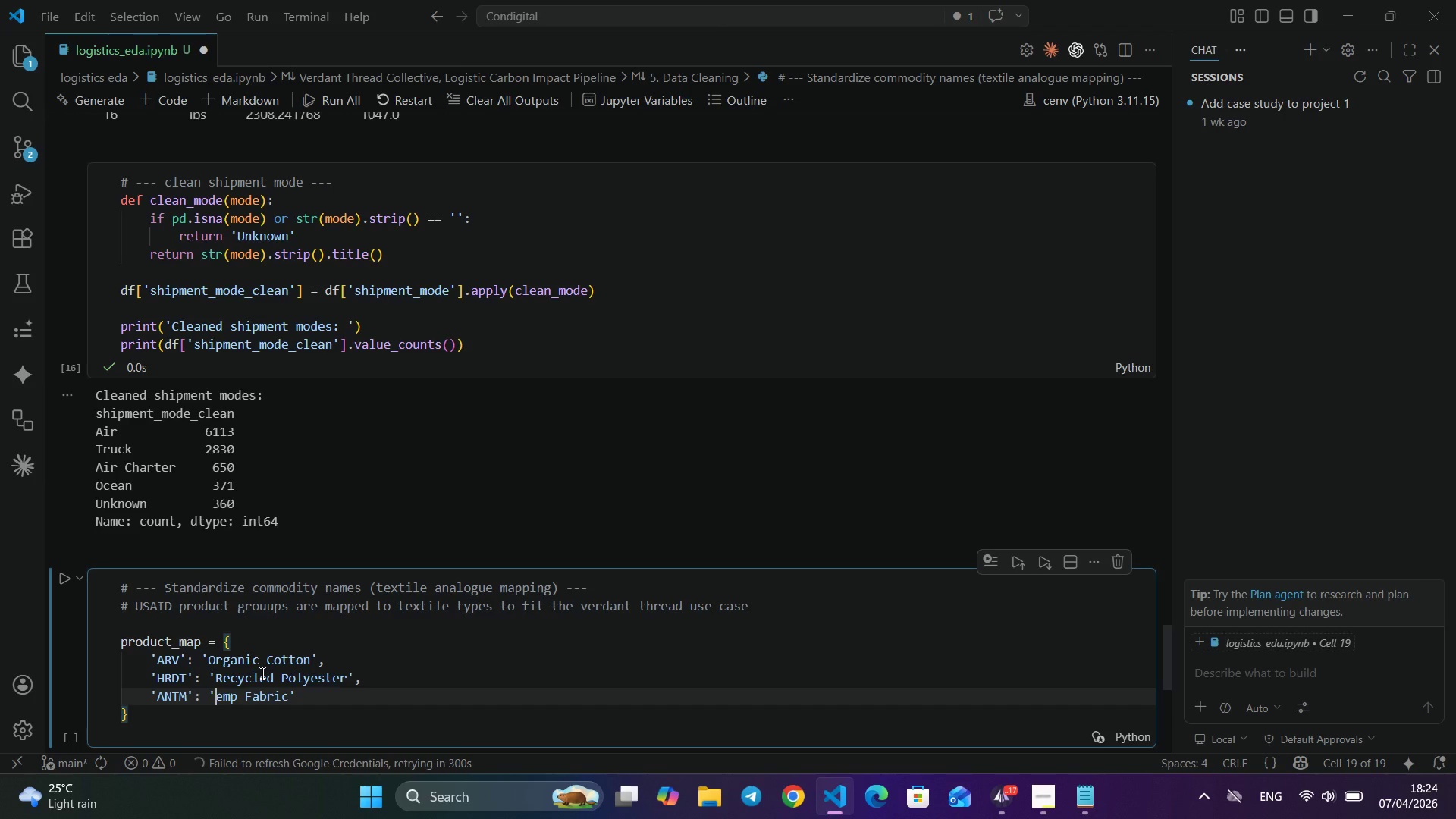 
hold_key(key=ShiftRight, duration=0.36)
 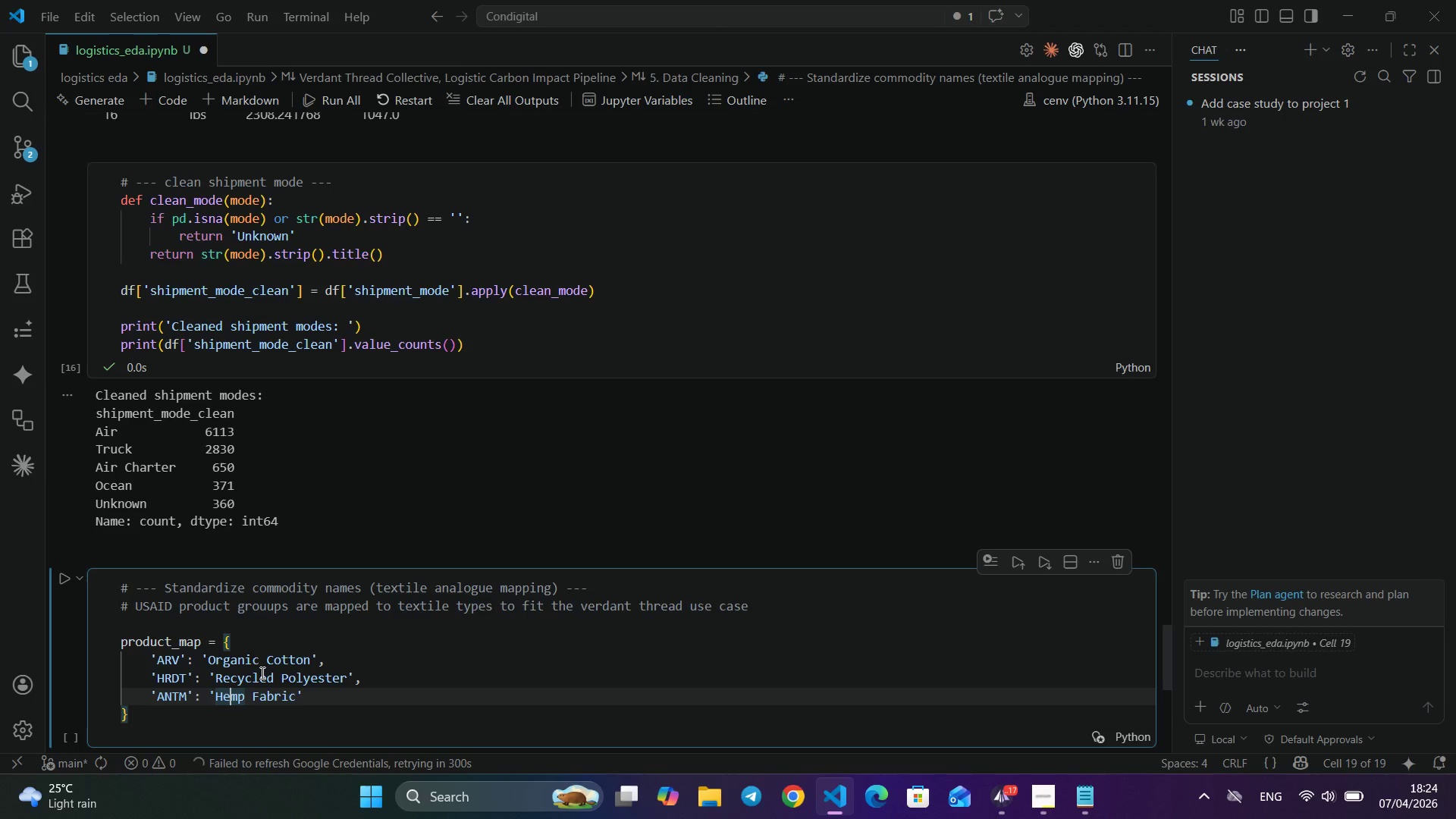 
key(Shift+ShiftRight)
 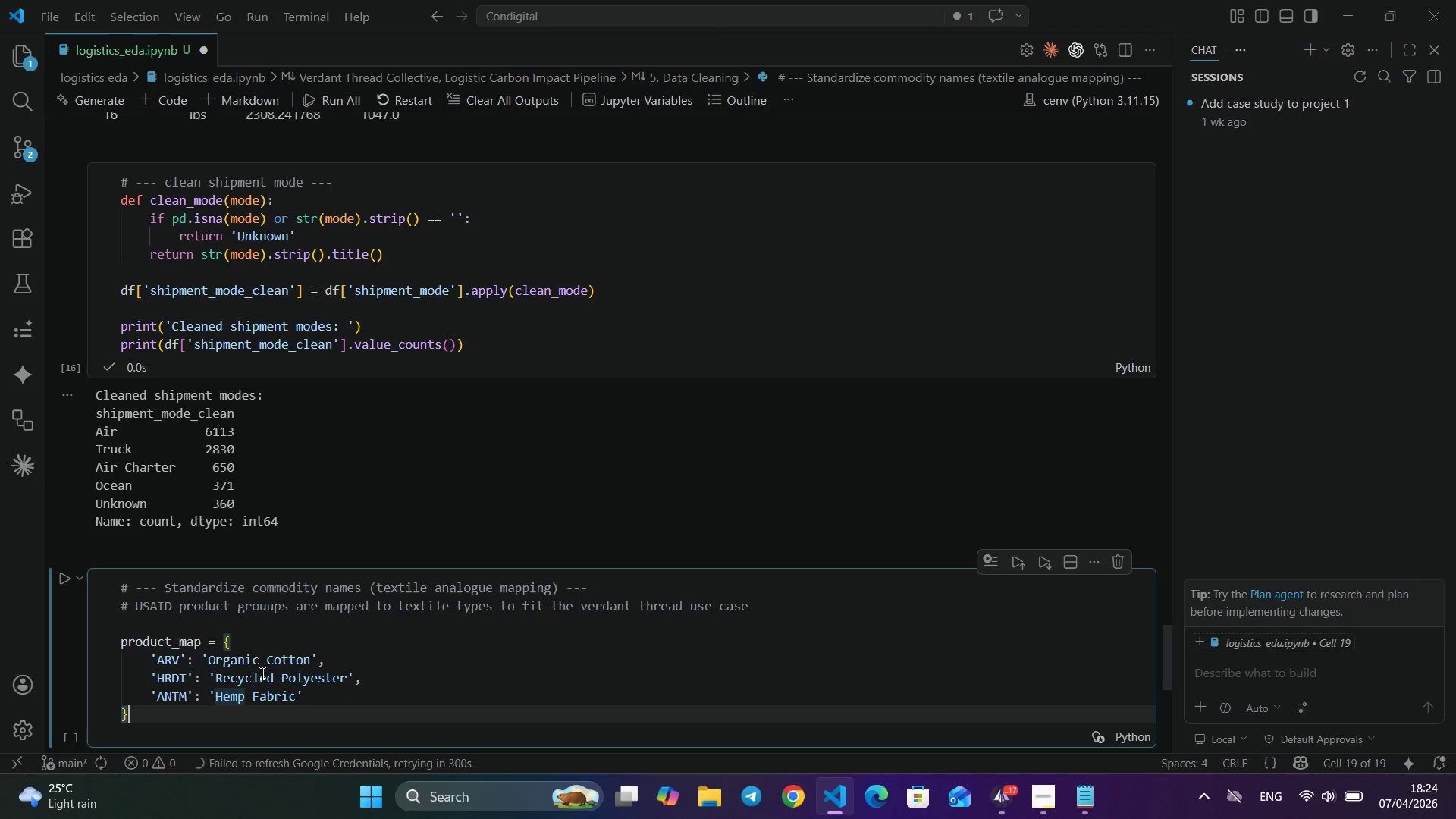 
key(Shift+H)
 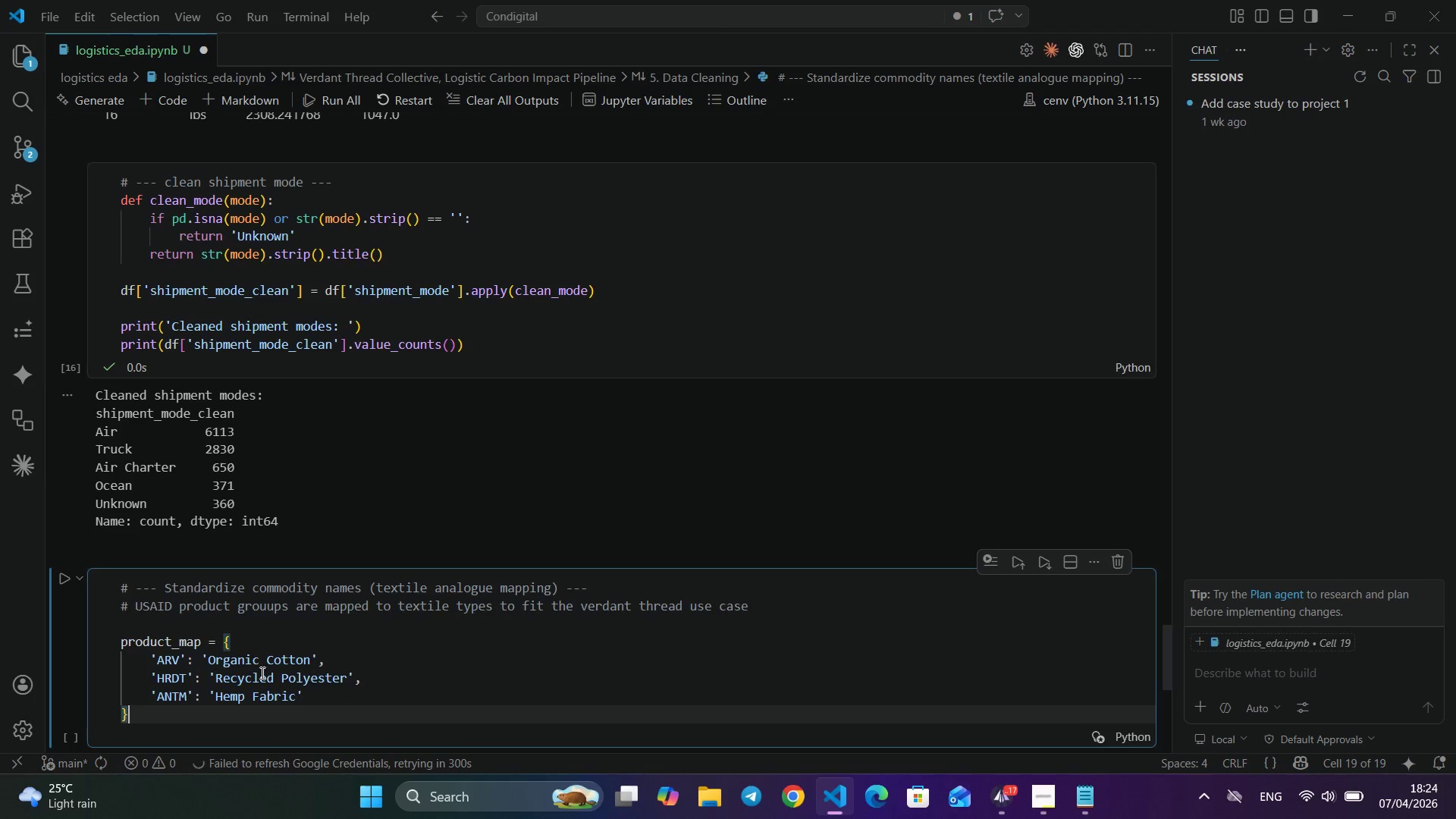 
hold_key(key=ArrowRight, duration=0.7)
 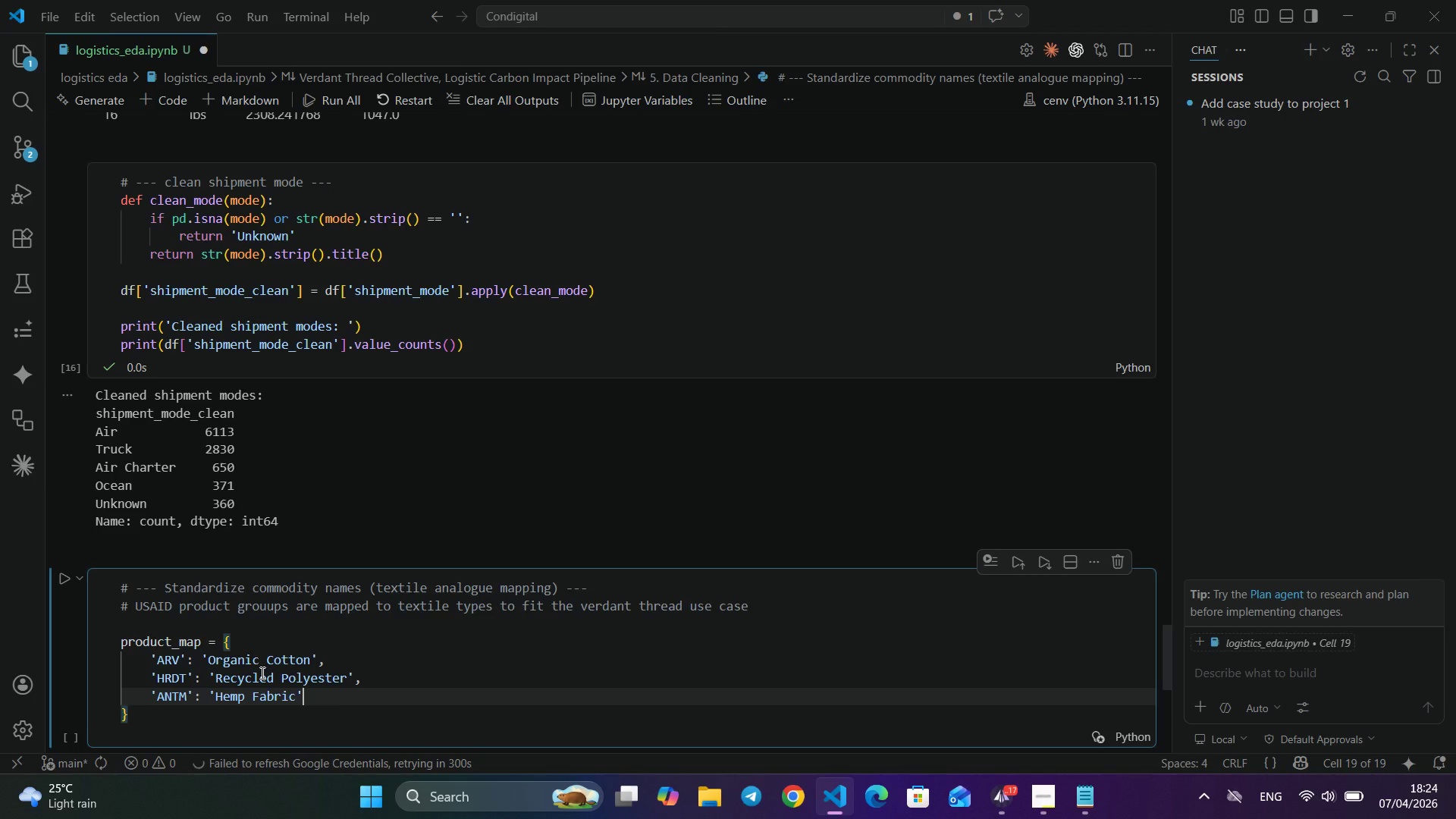 
key(ArrowLeft)
 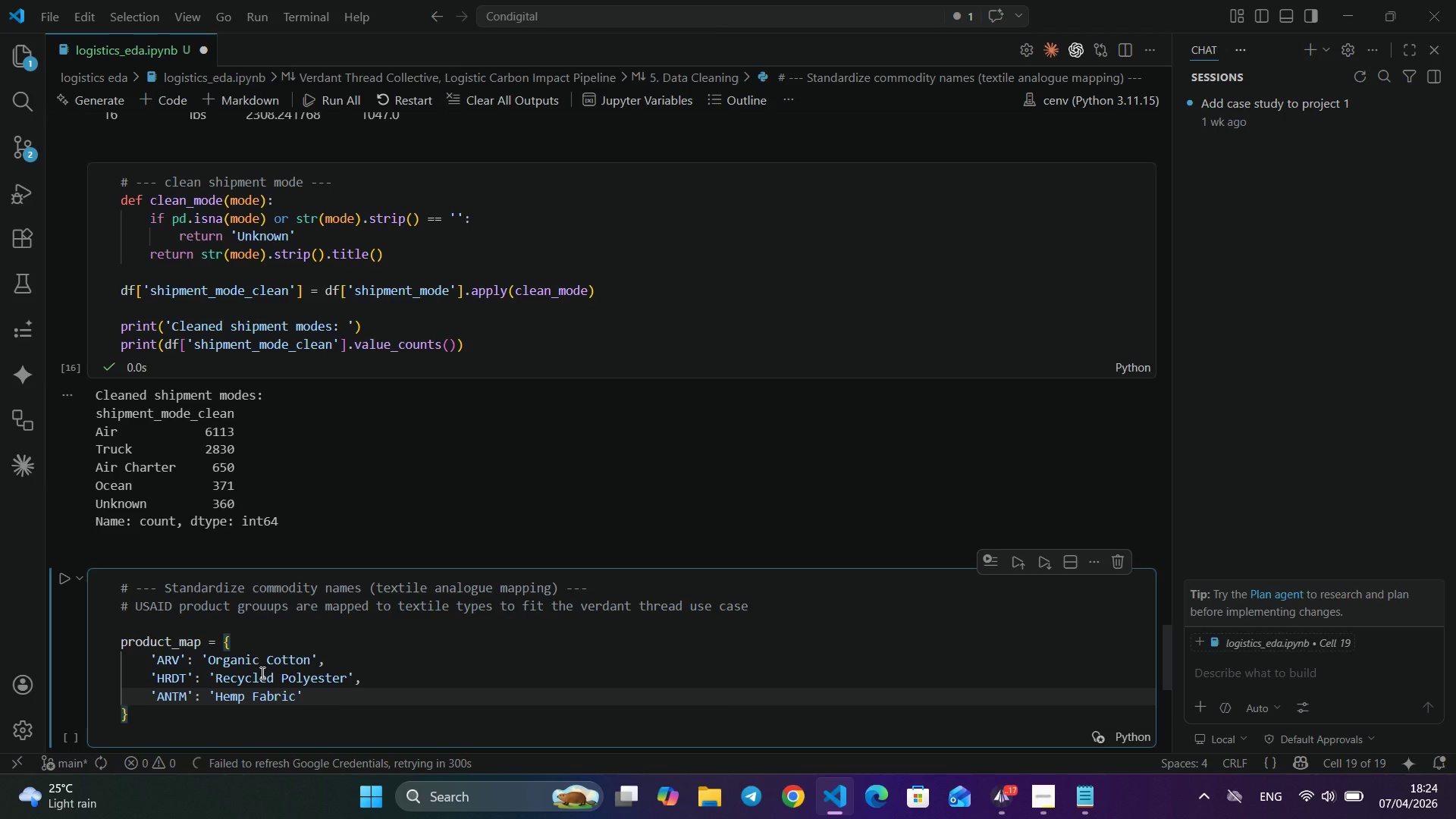 
key(ArrowLeft)
 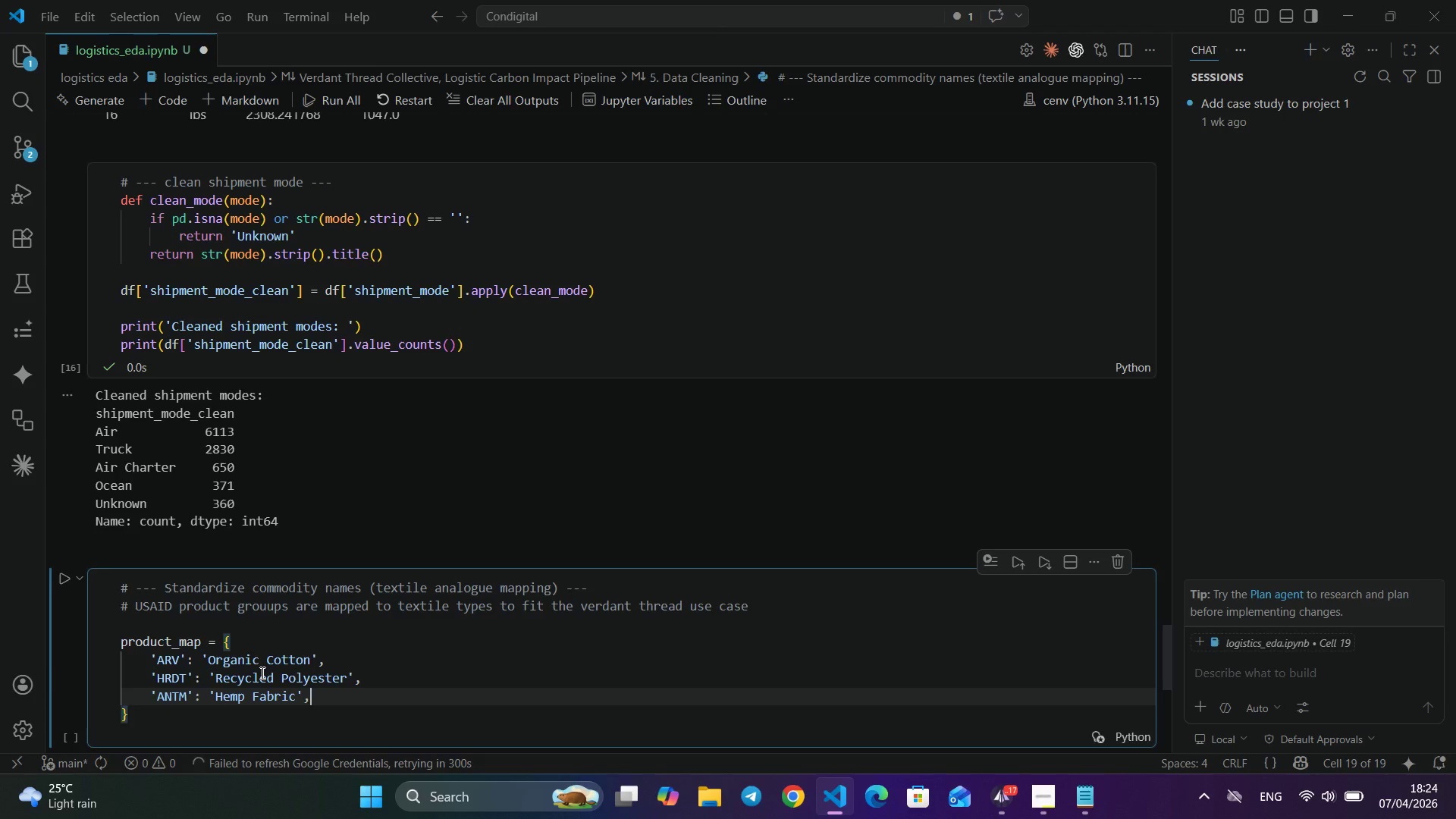 
key(Comma)
 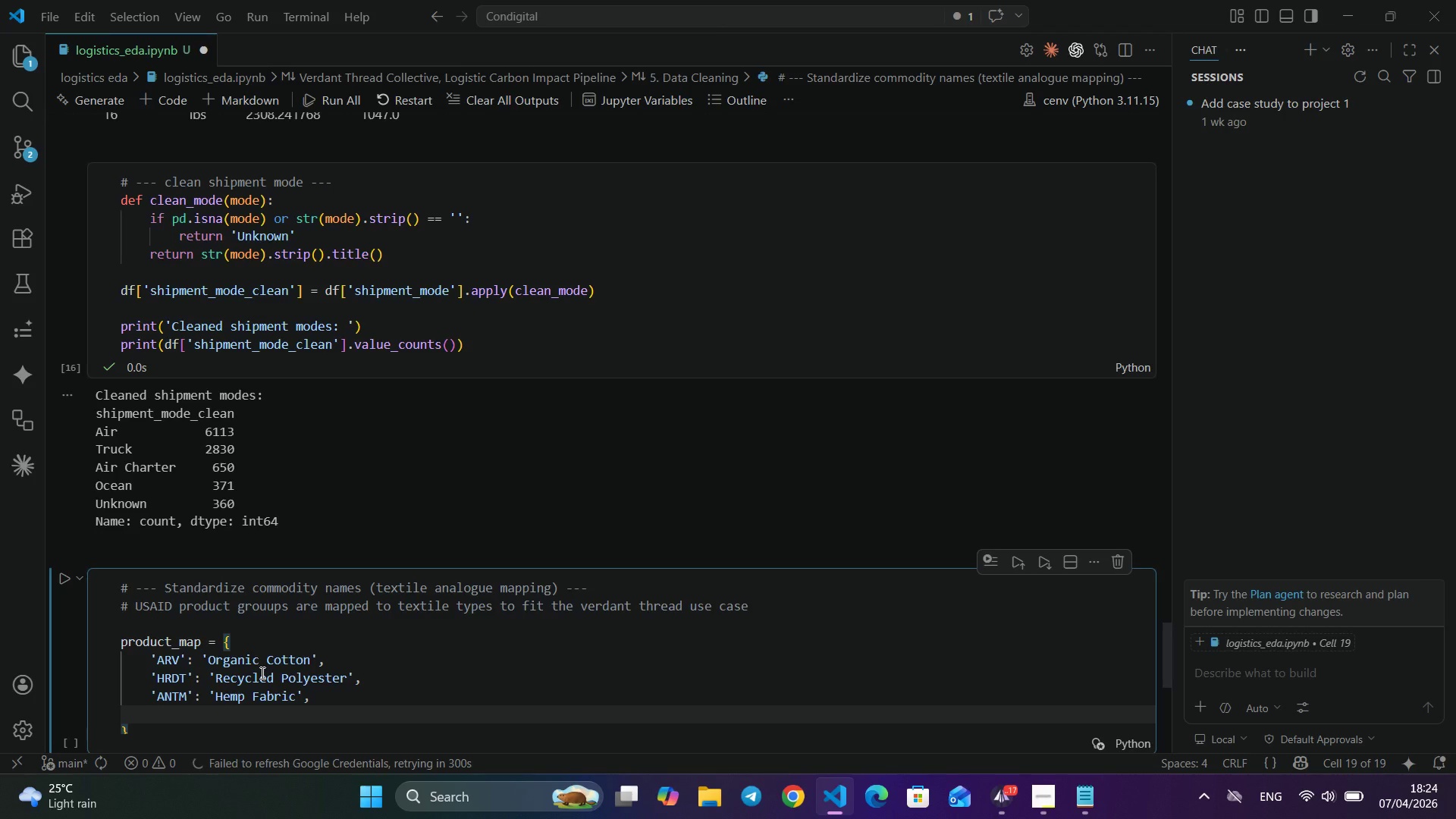 
key(Enter)
 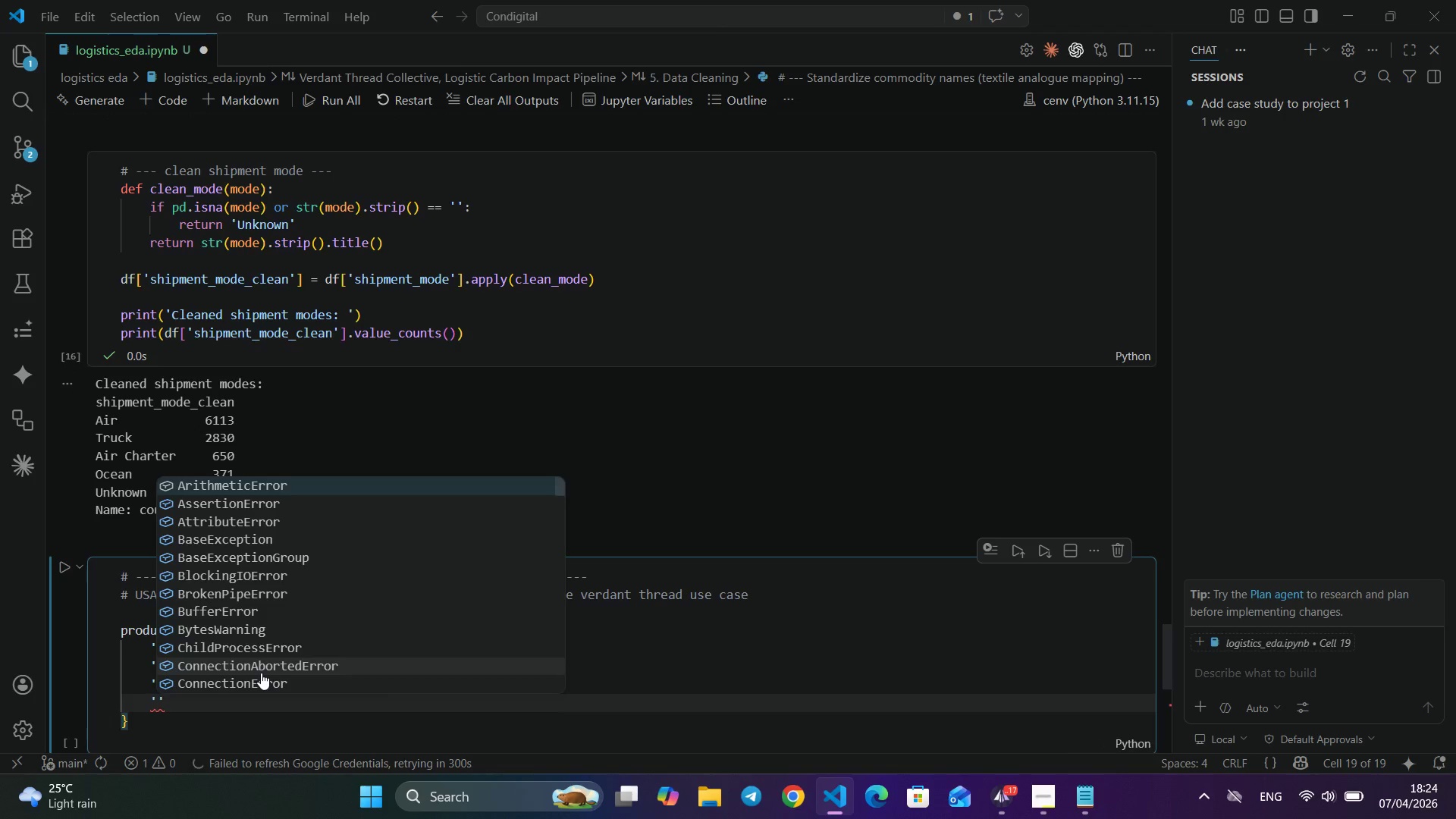 
type('ACT)
 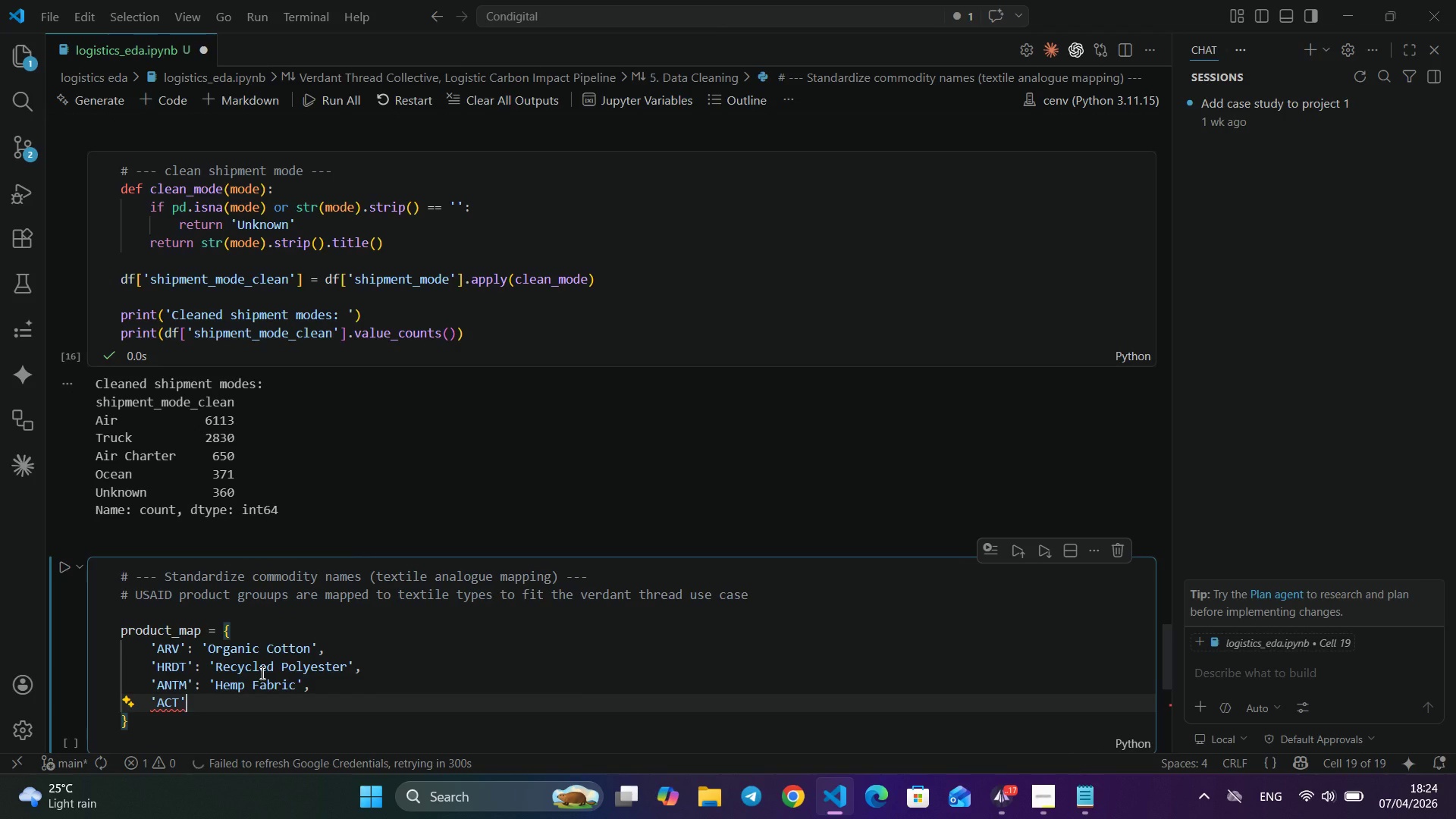 
key(ArrowRight)
 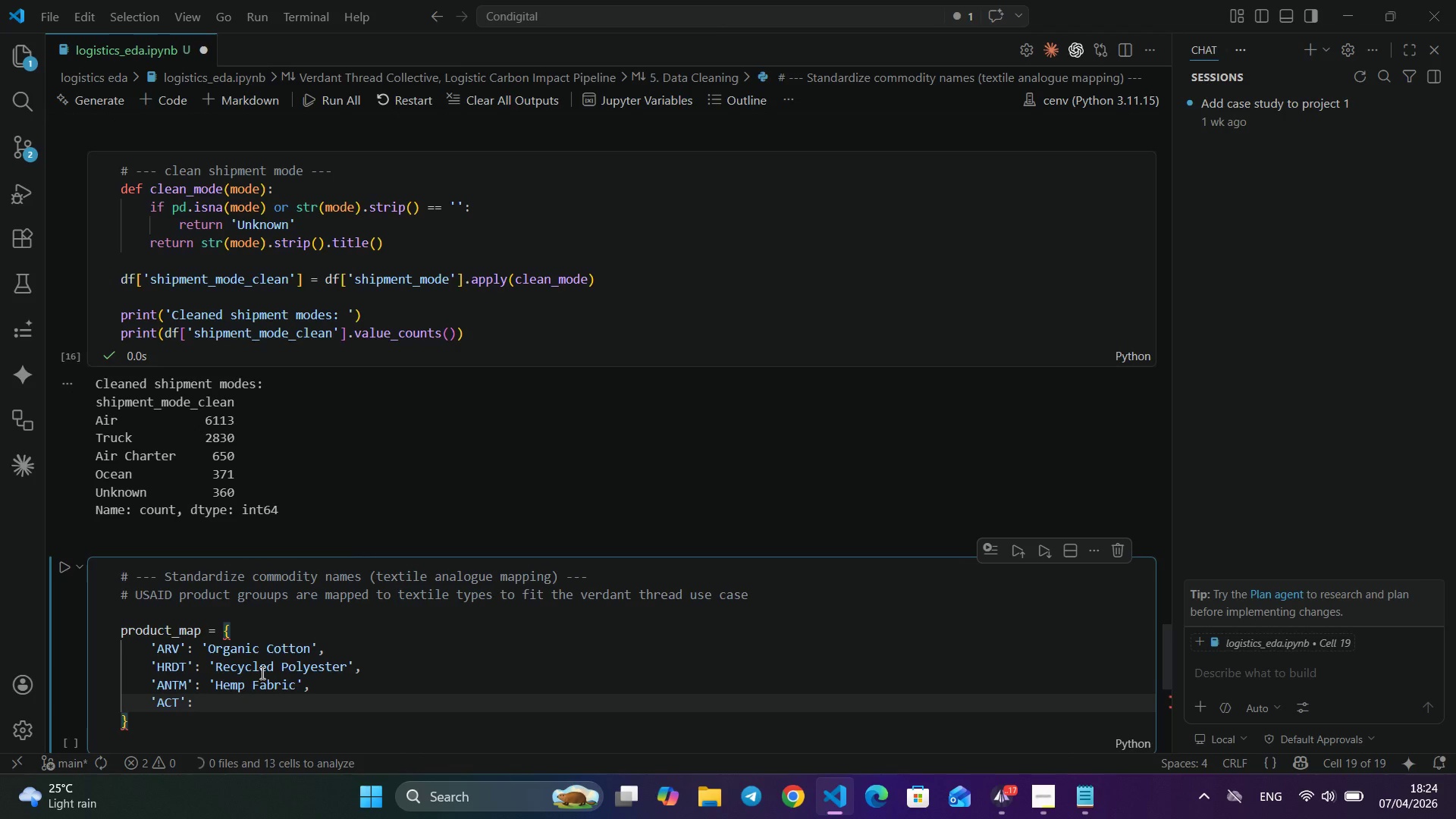 
type(: 'Bamboo Textile)
 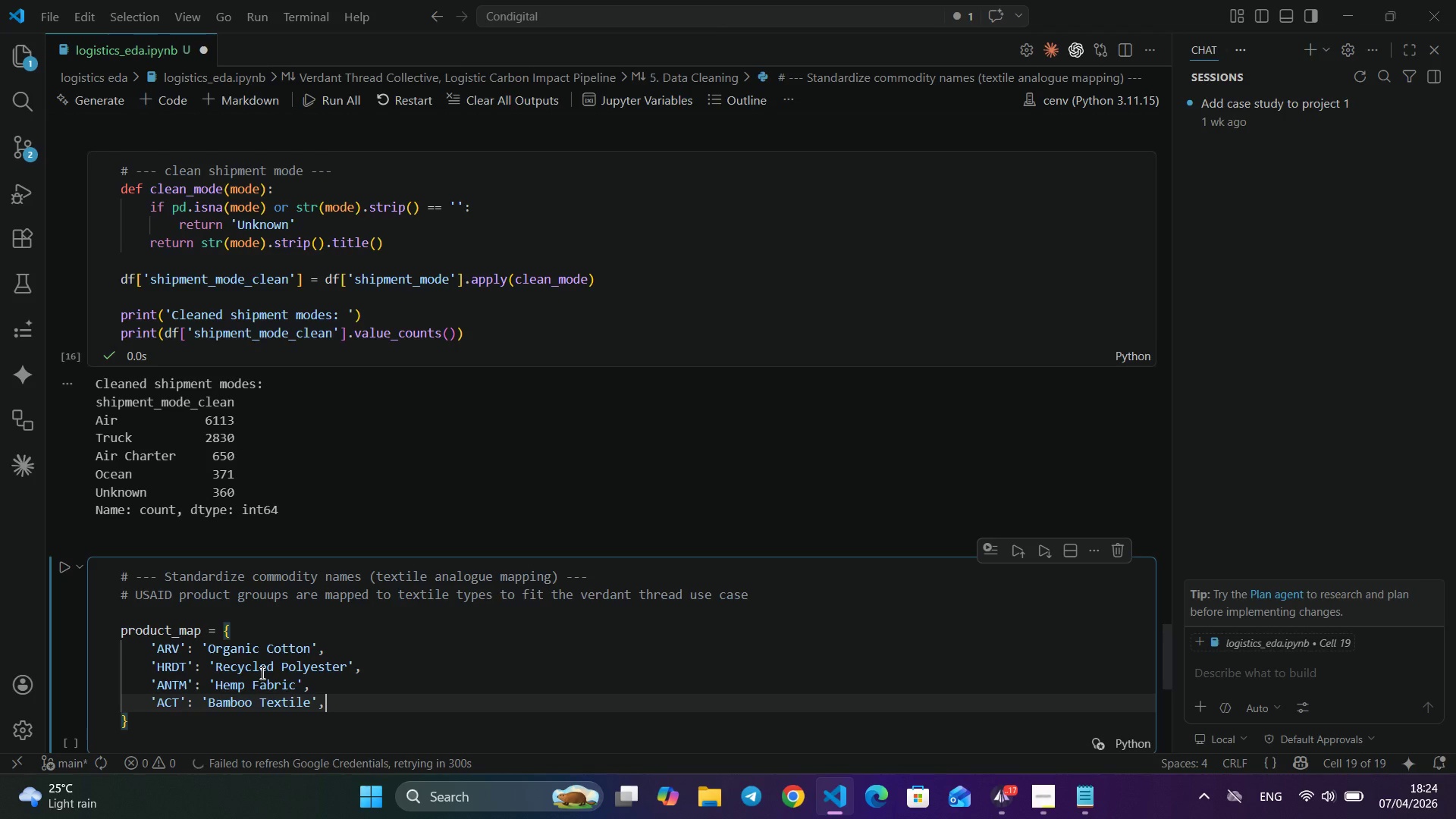 
key(ArrowRight)
 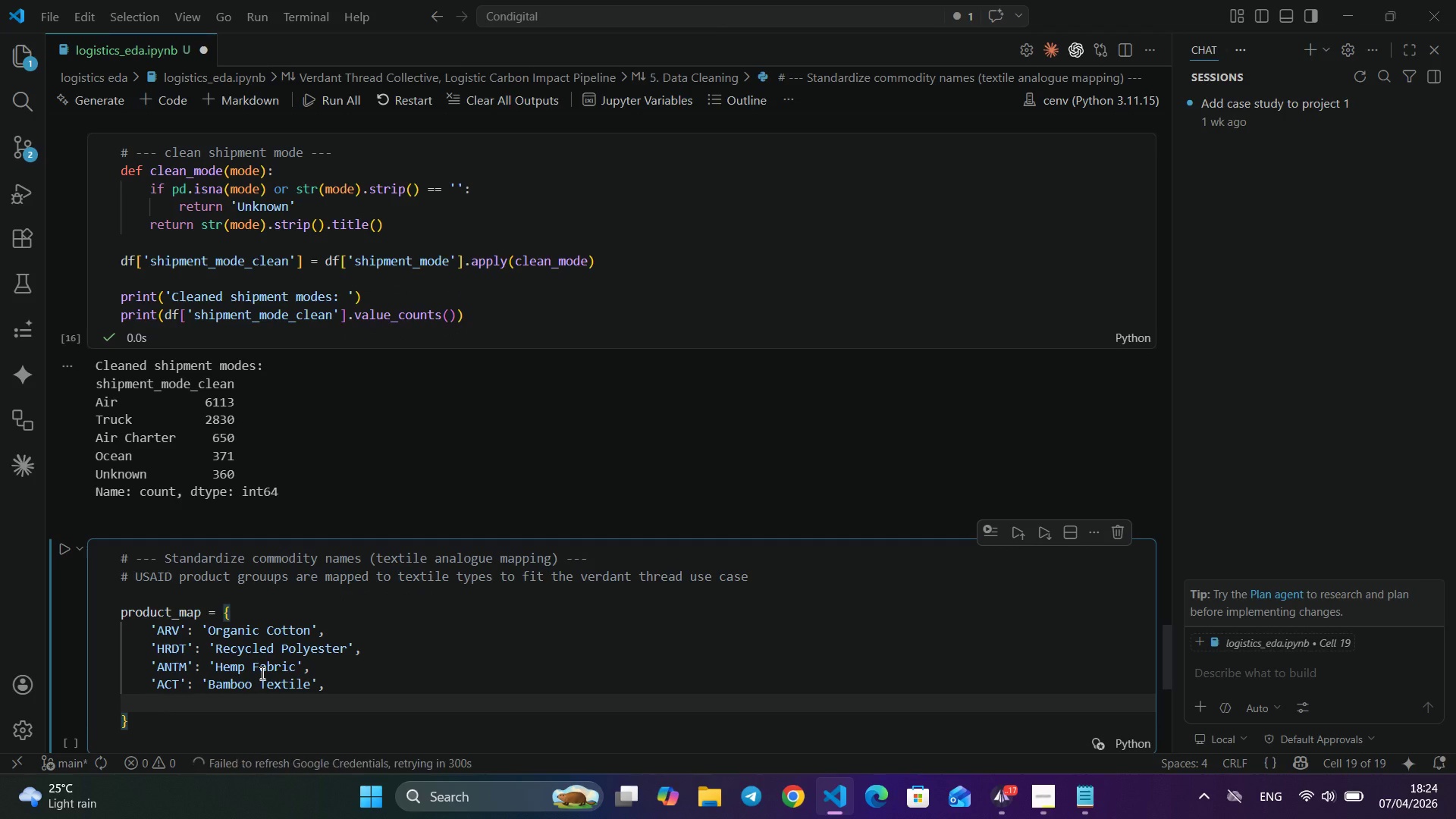 
key(Comma)
 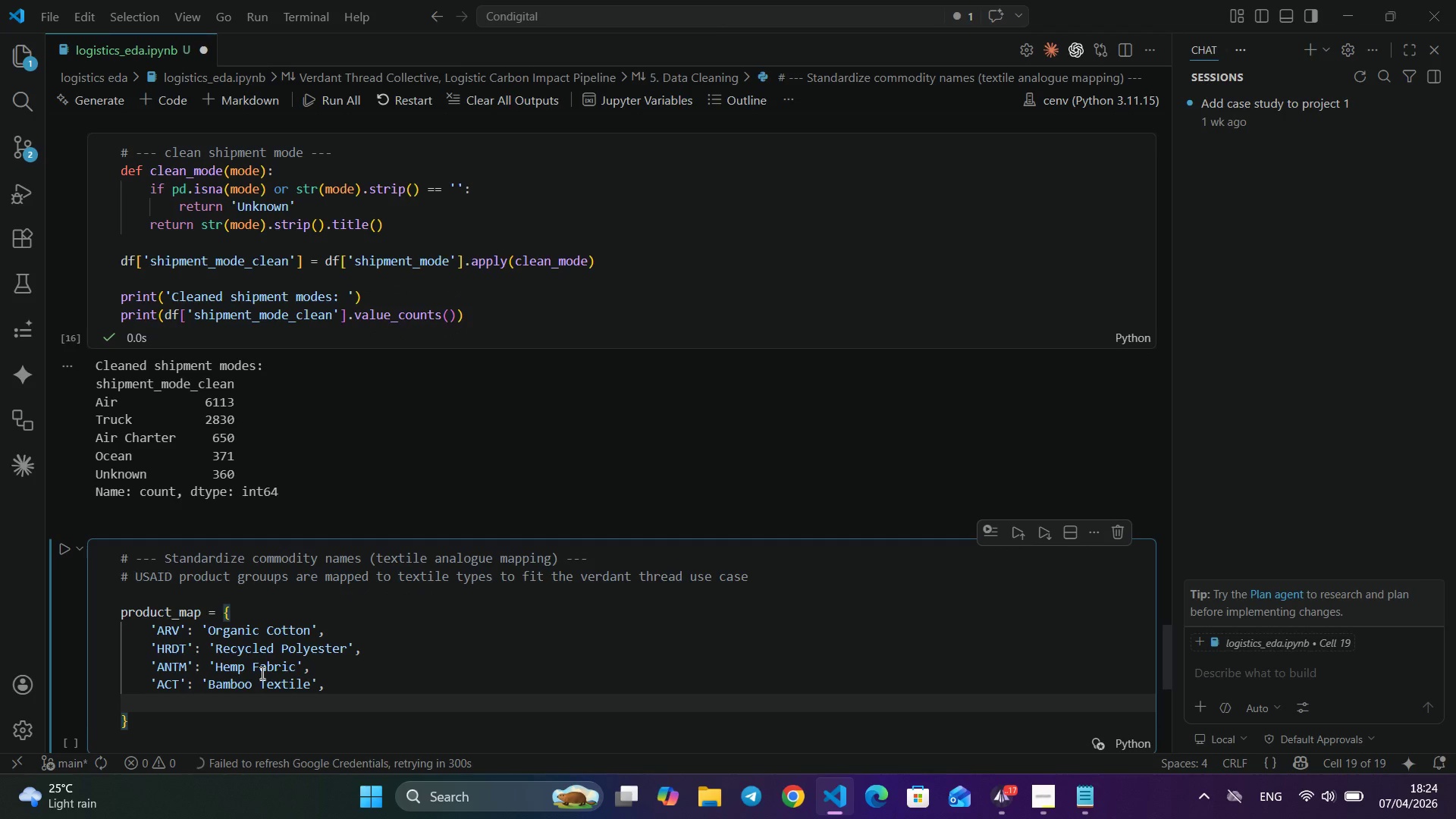 
key(Enter)
 